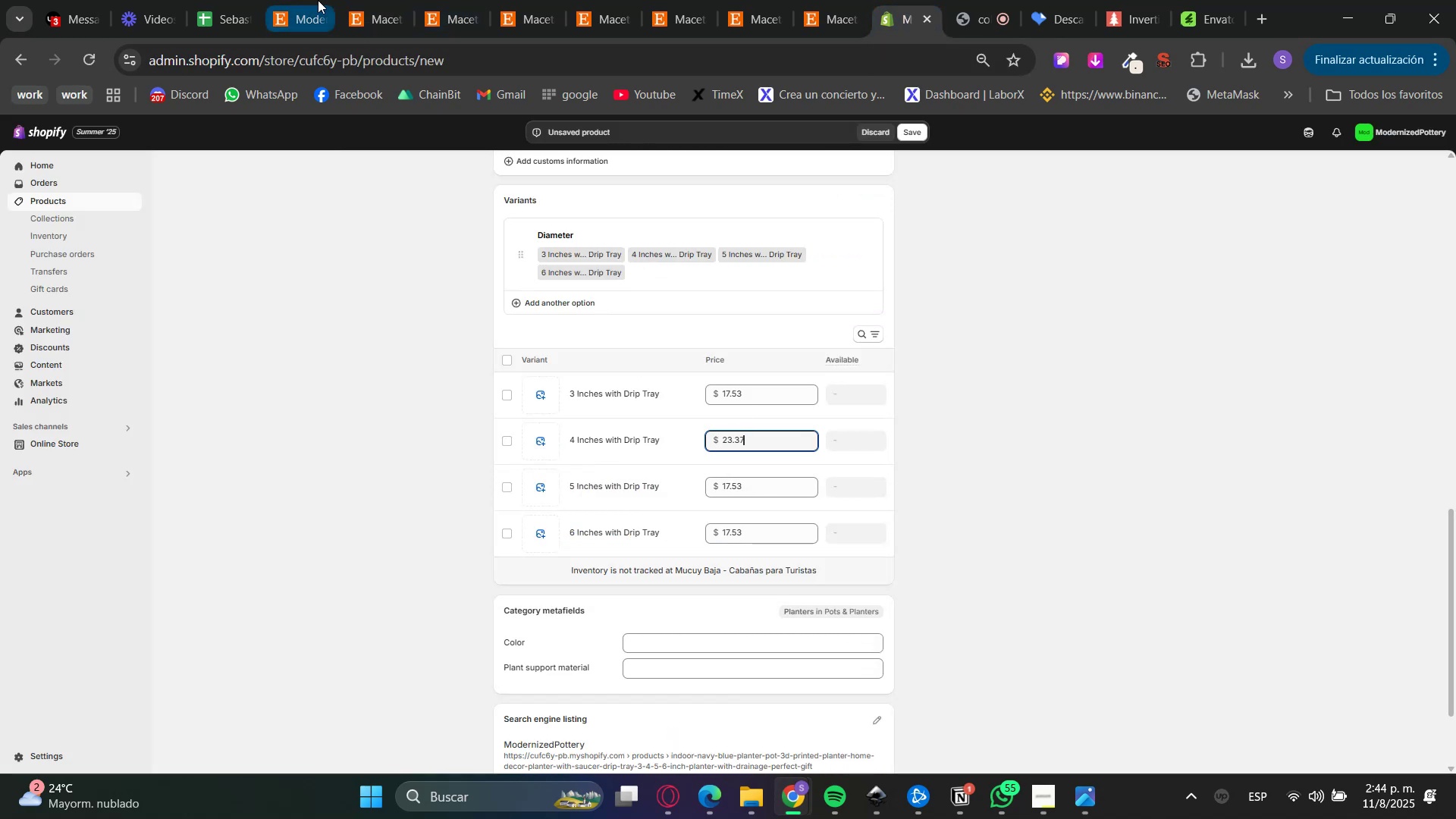 
double_click([371, 0])
 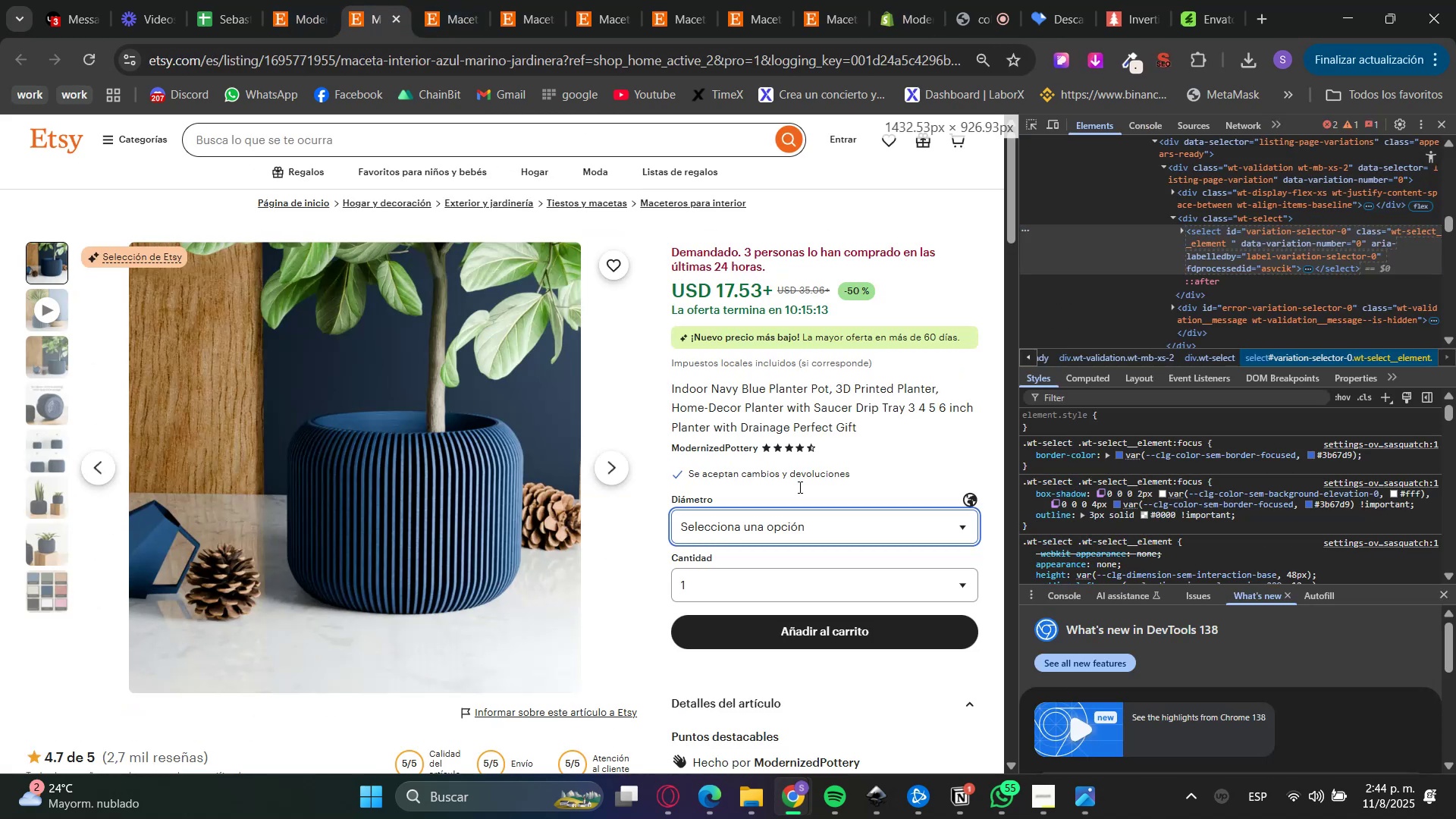 
double_click([784, 529])
 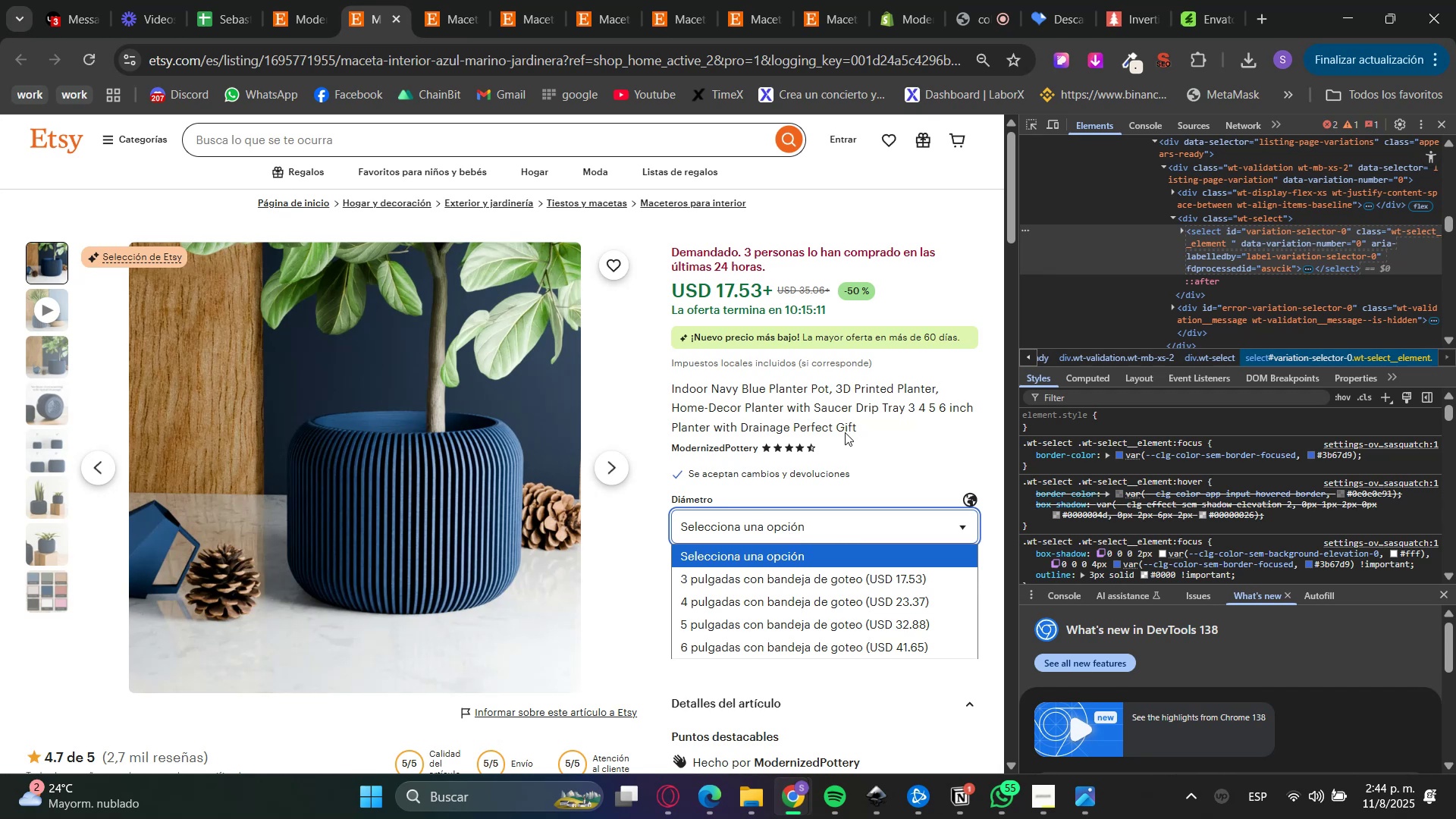 
double_click([905, 0])
 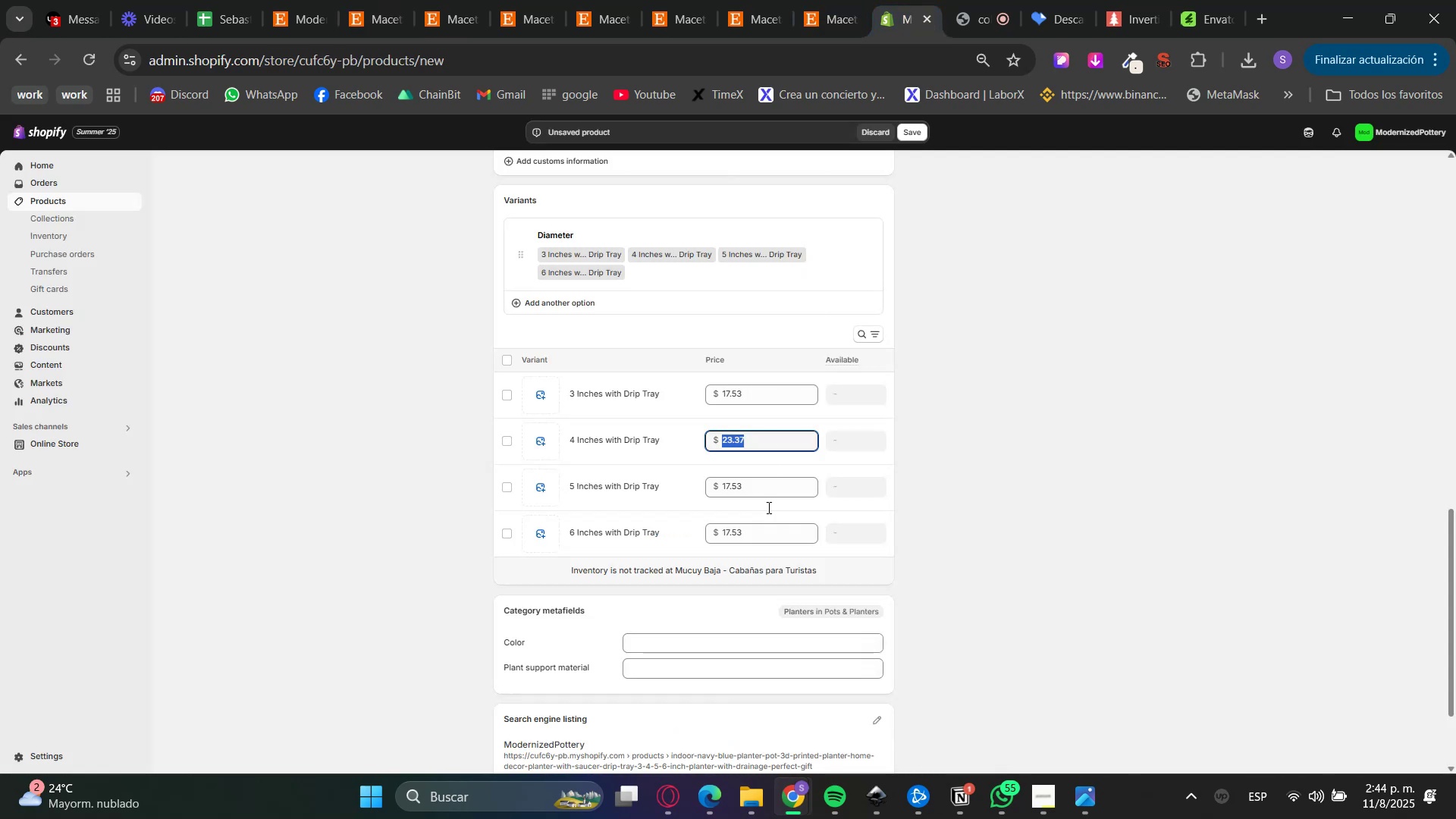 
left_click([750, 489])
 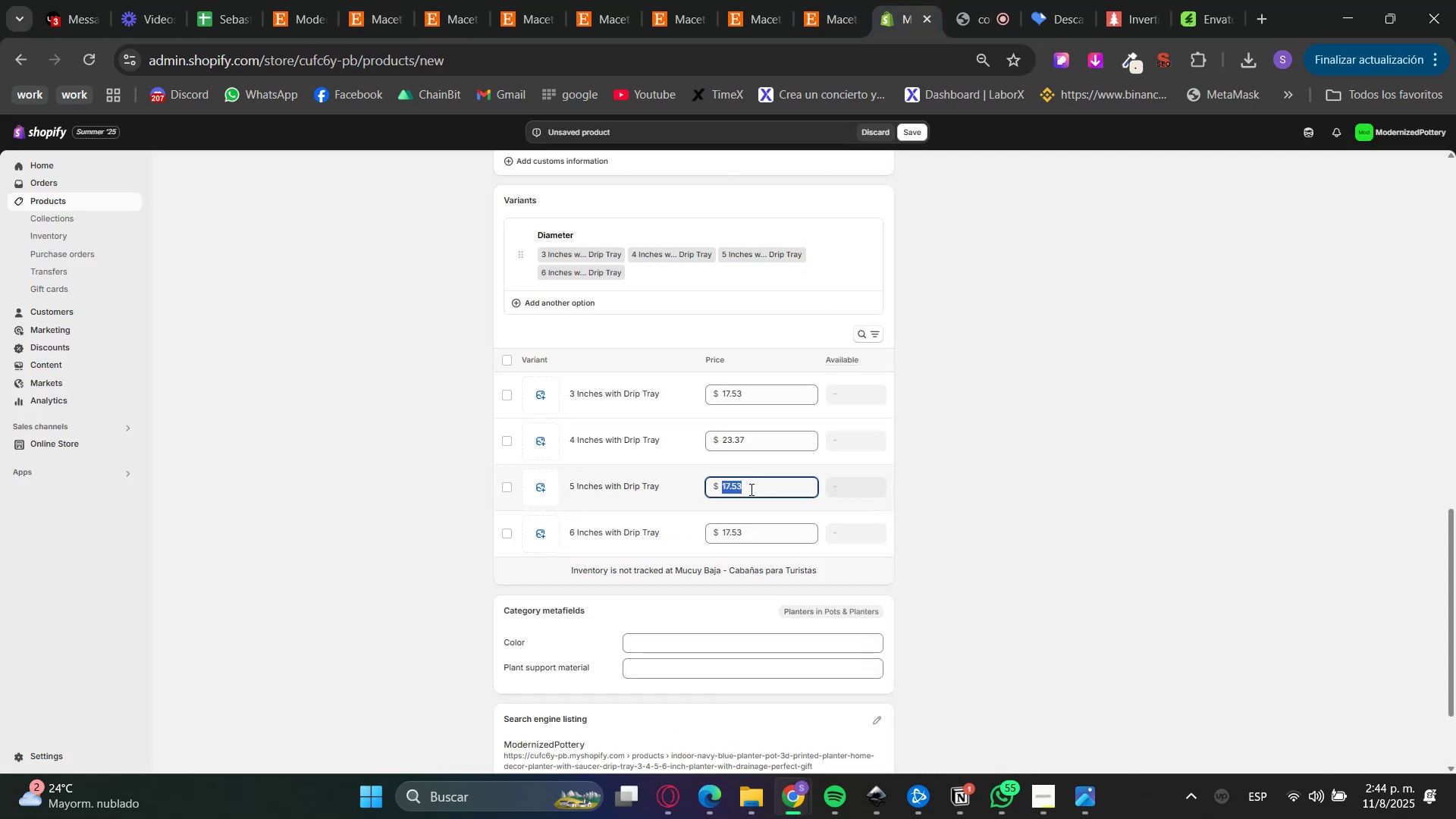 
key(Numpad3)
 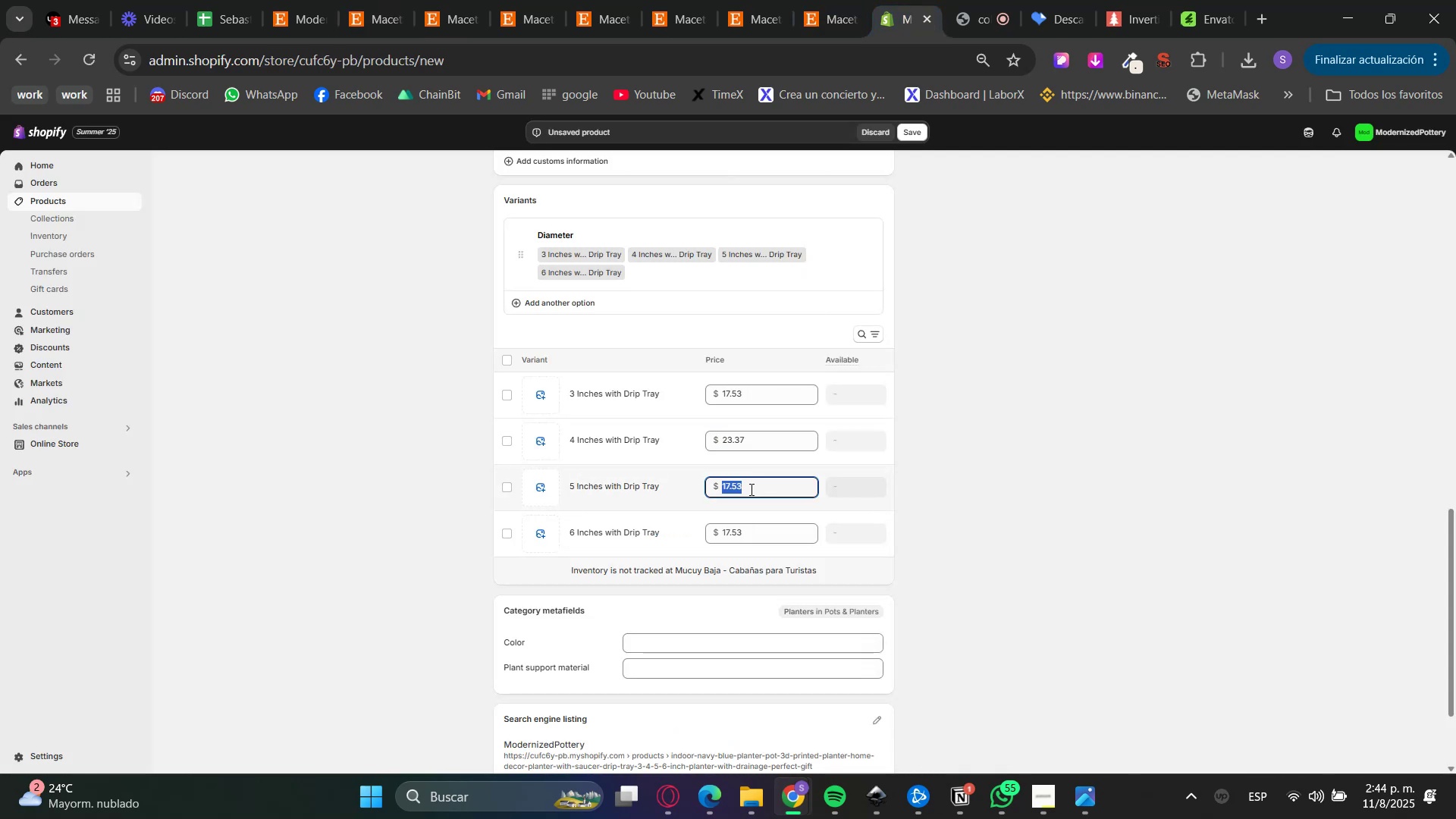 
key(Numpad2)
 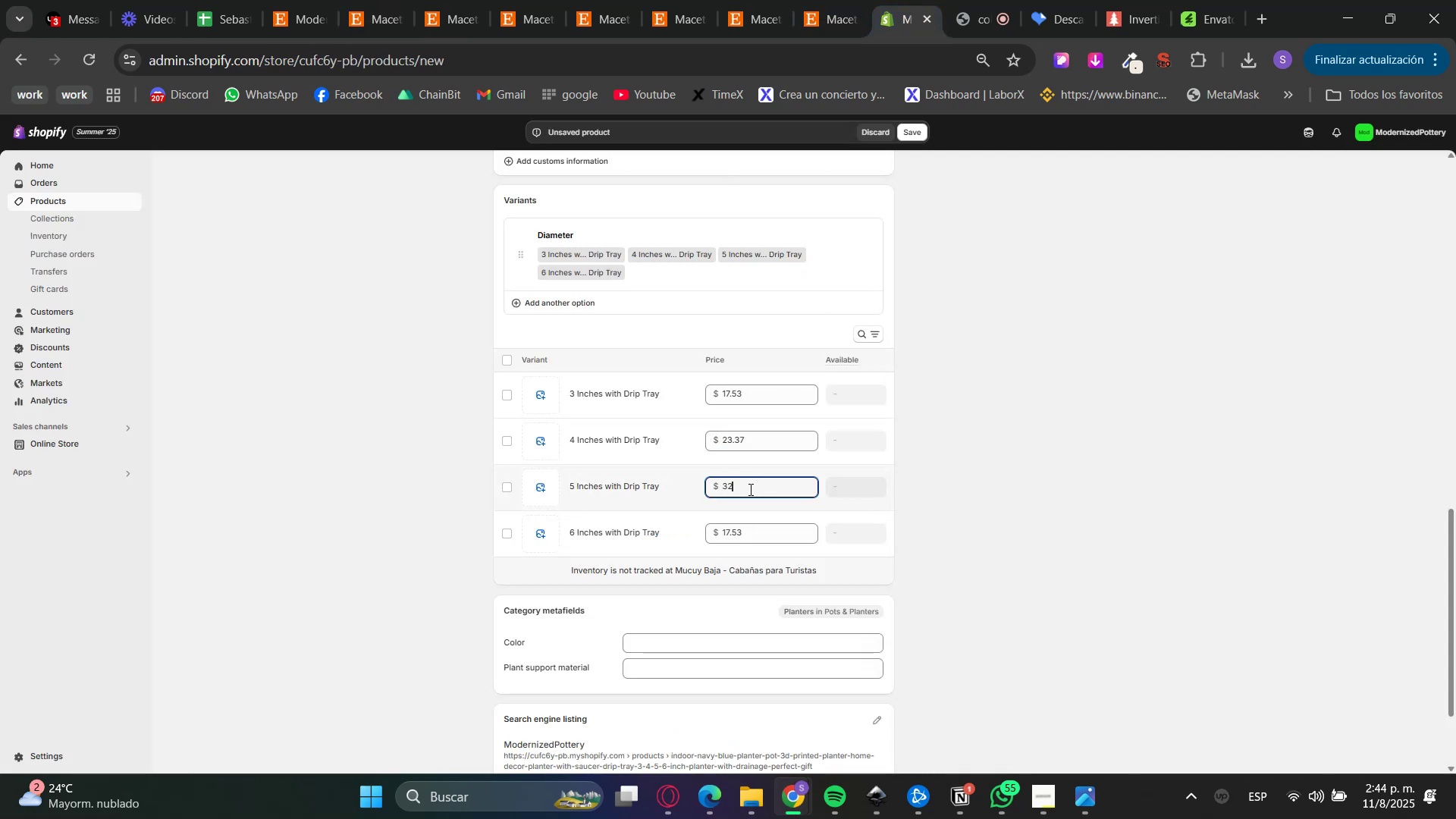 
key(NumpadDecimal)
 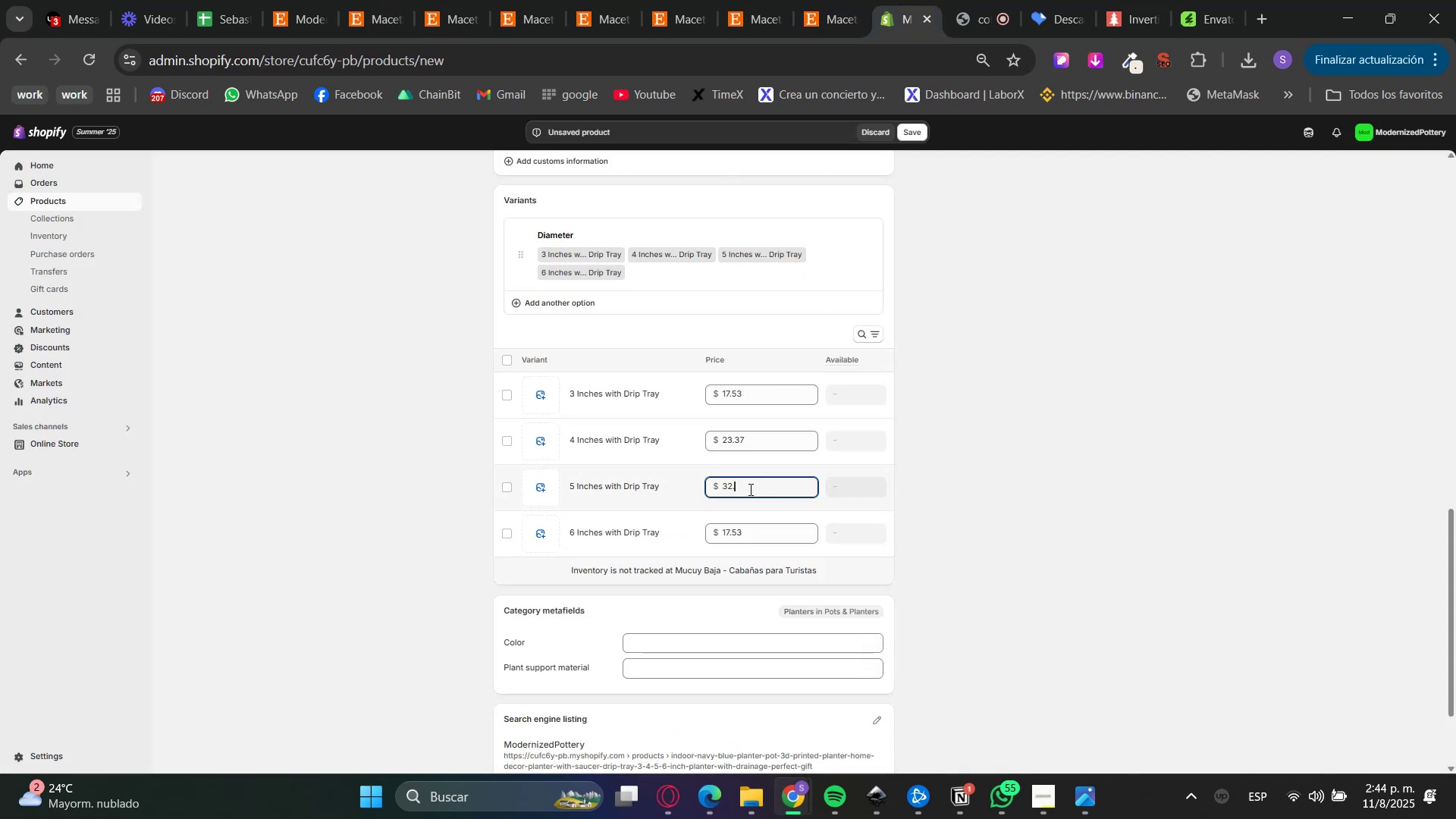 
key(Numpad8)
 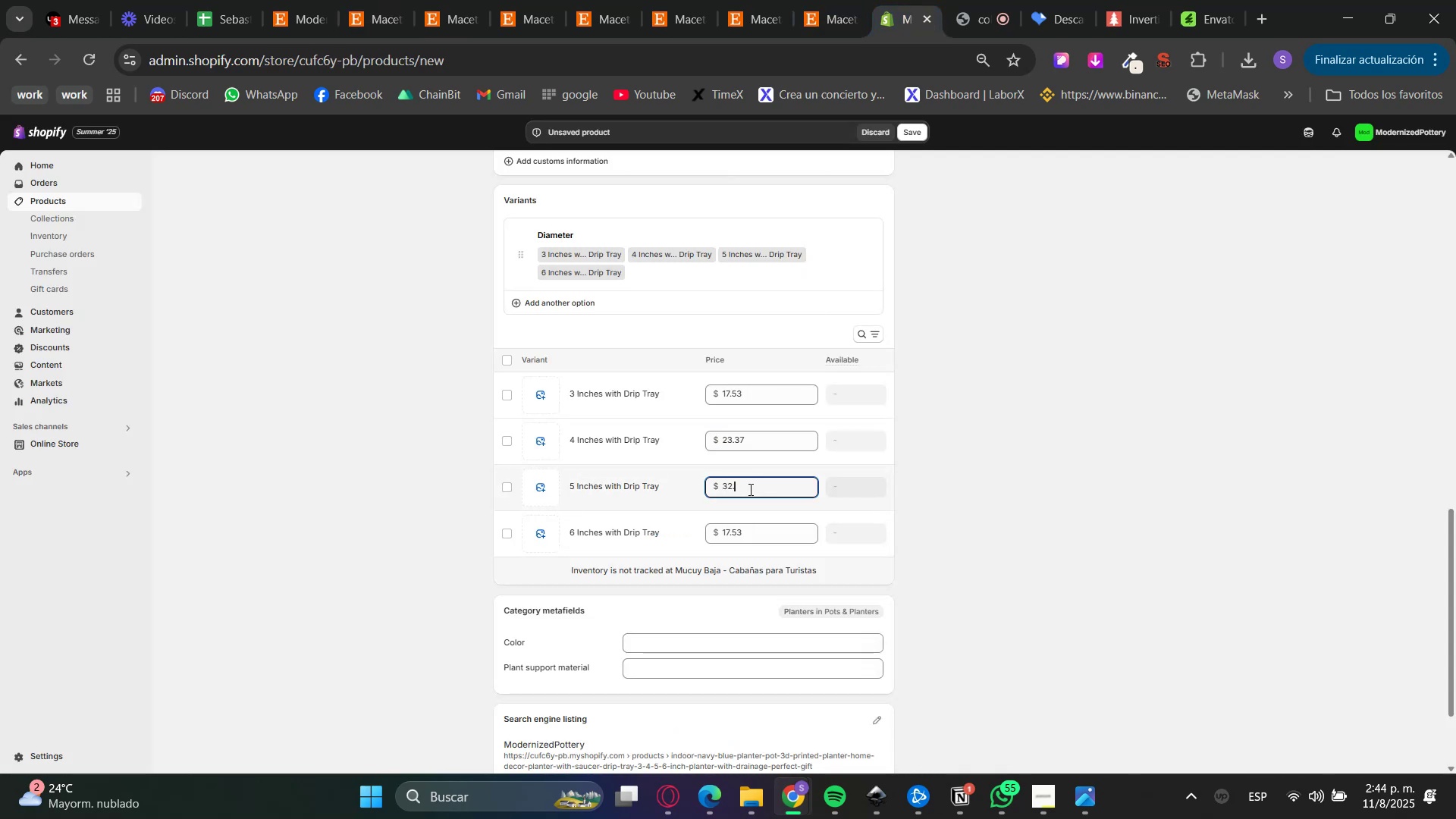 
key(Numpad8)
 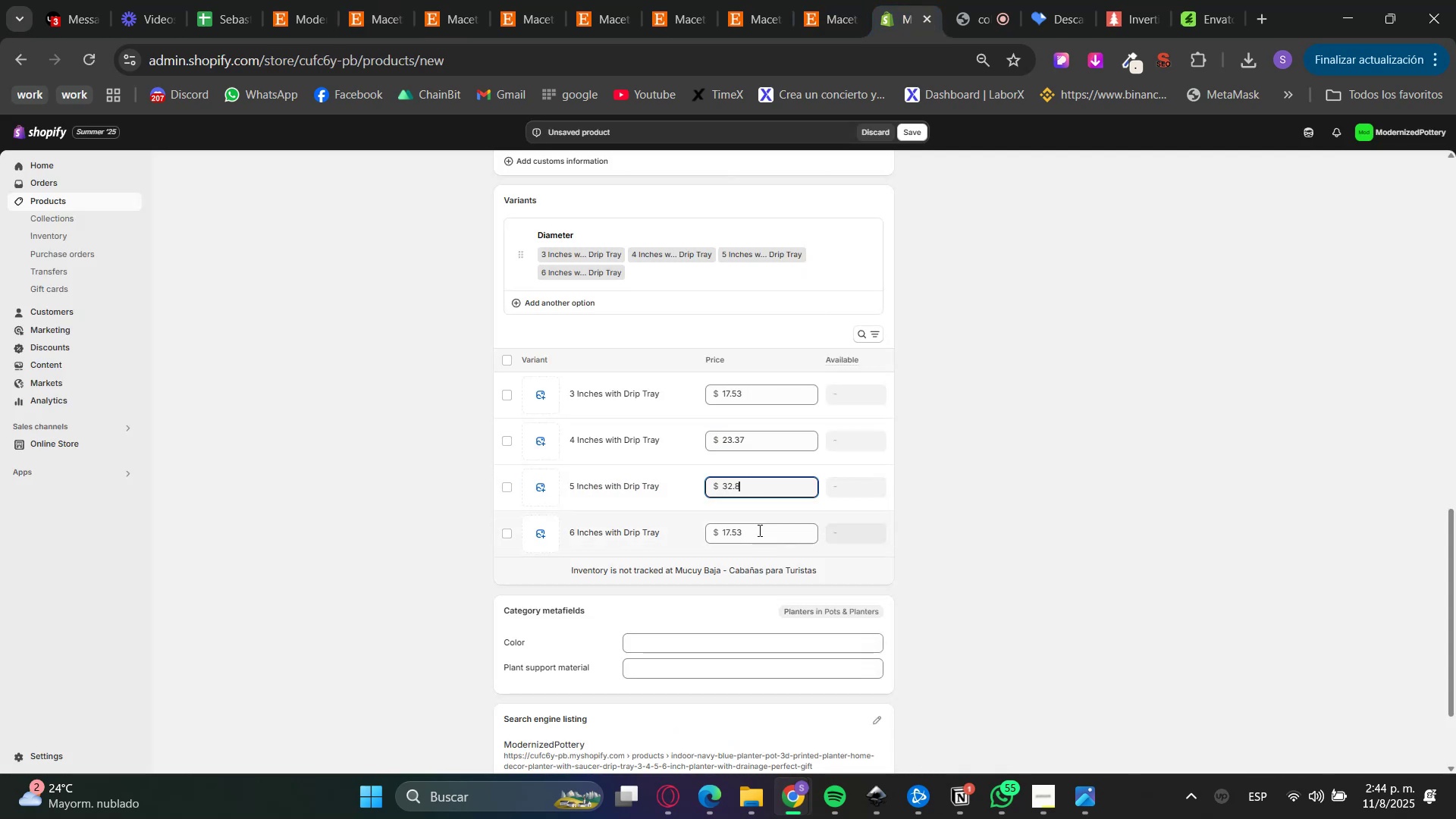 
left_click([758, 533])
 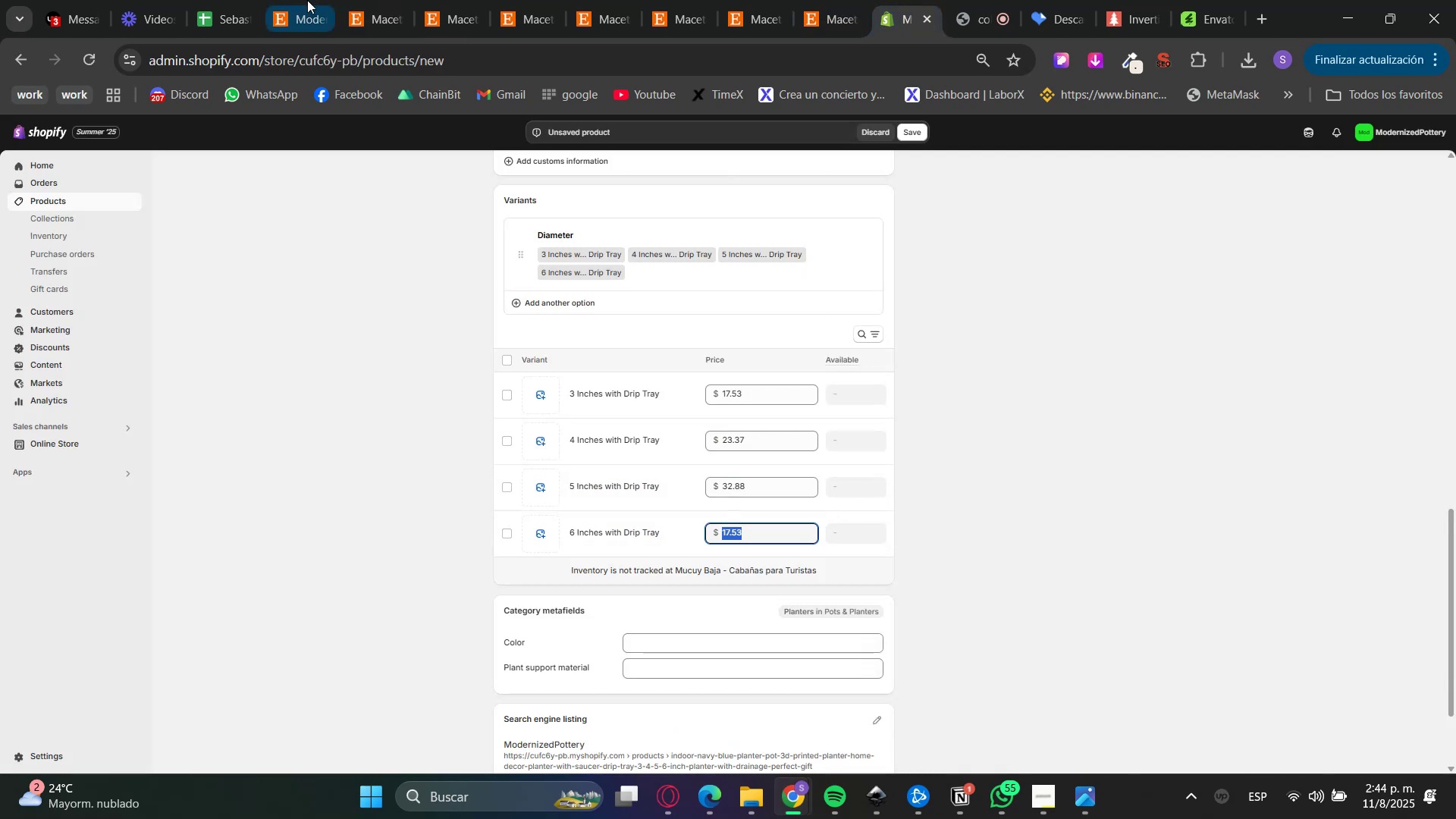 
left_click([381, 0])
 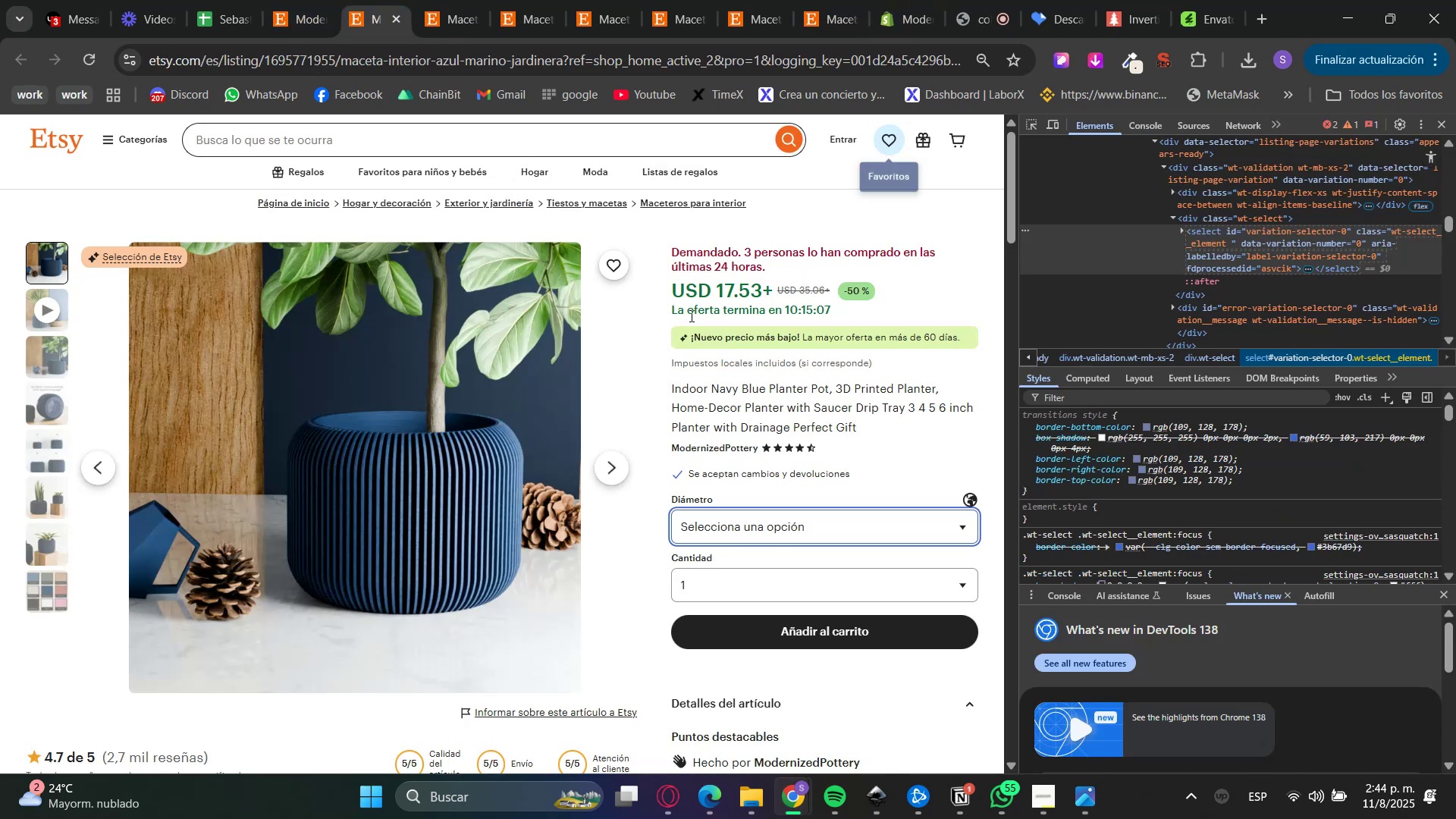 
left_click([730, 532])
 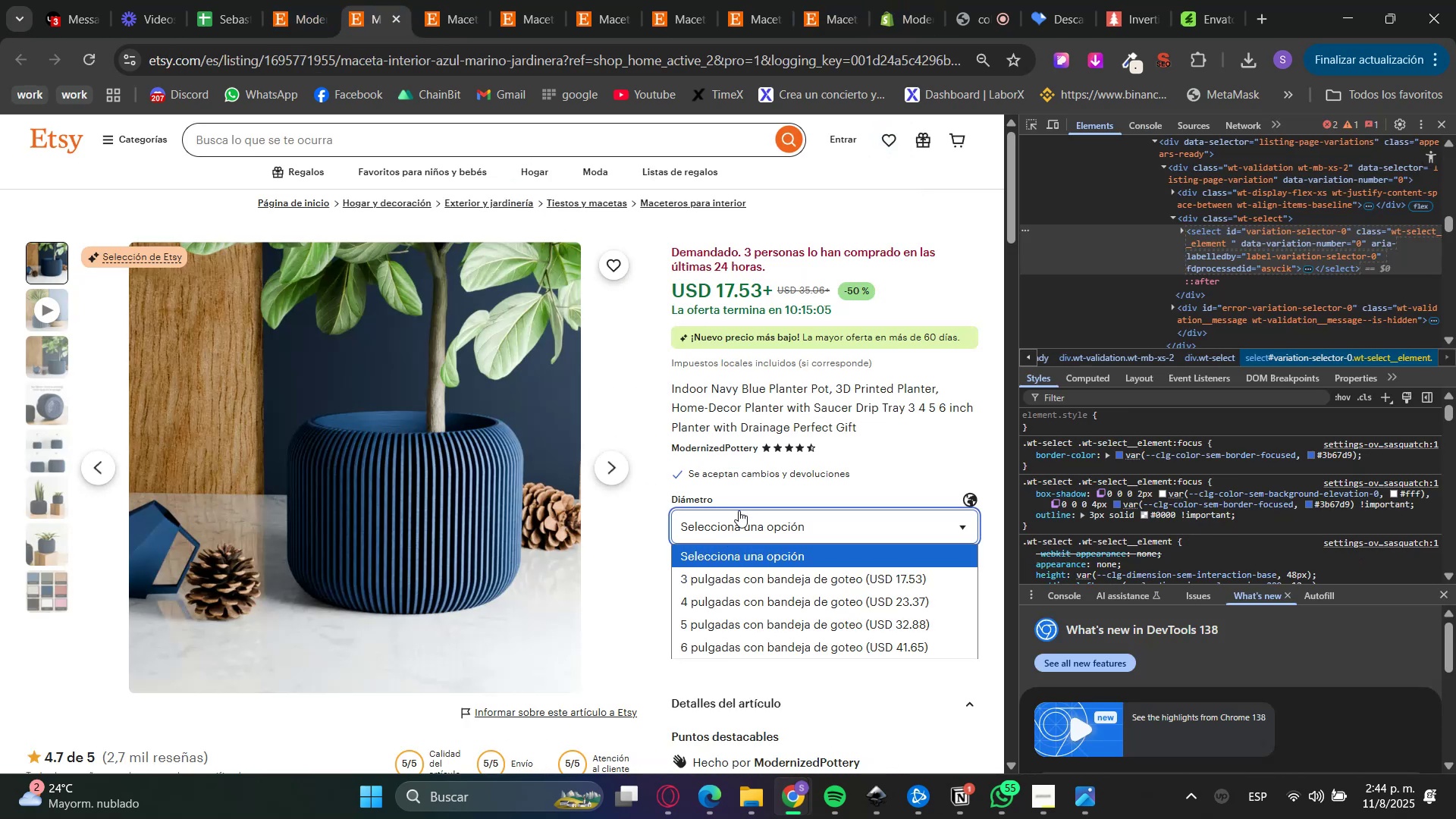 
left_click([914, 0])
 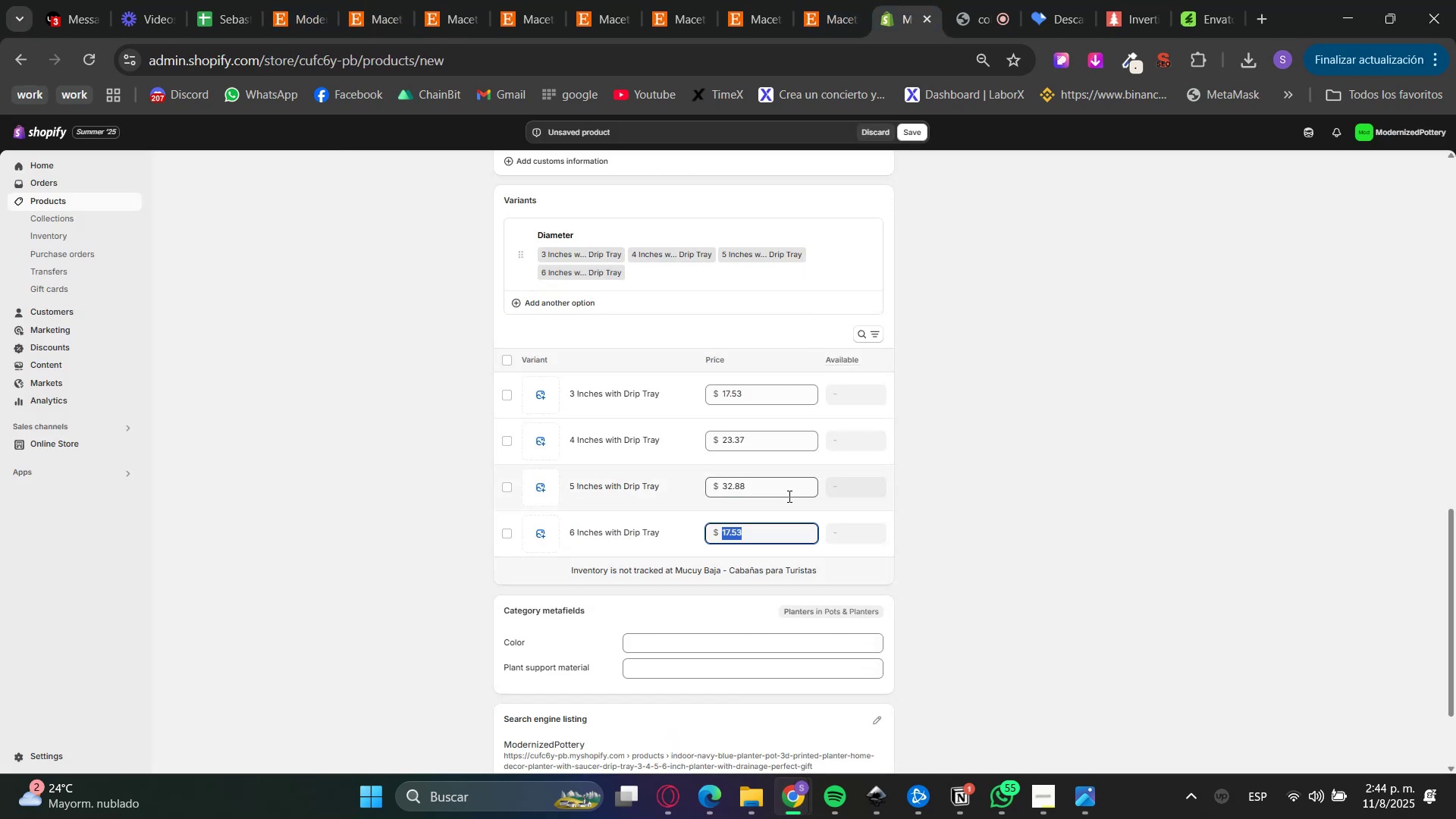 
key(Numpad4)
 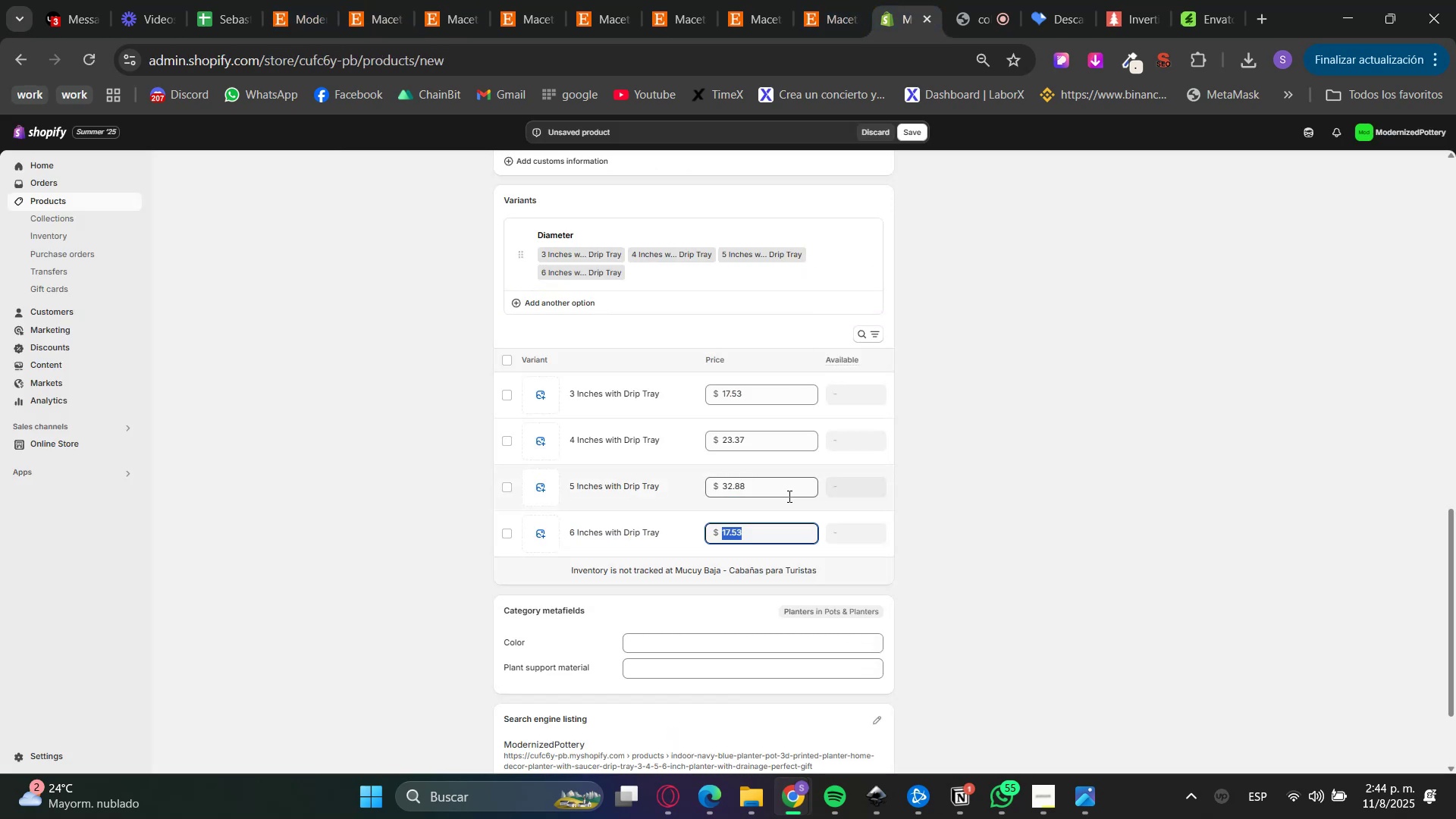 
key(Numpad1)
 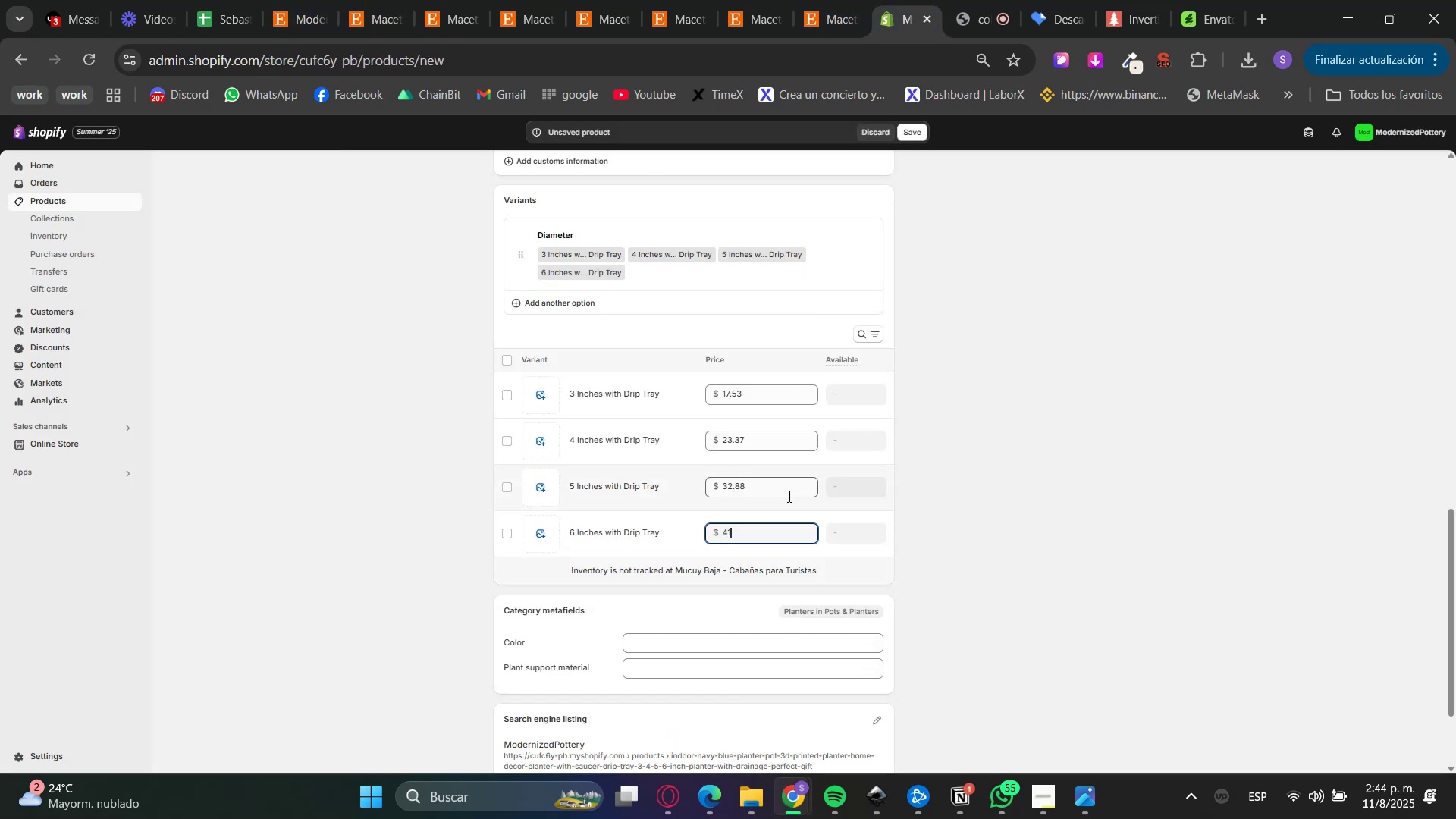 
key(NumpadDecimal)
 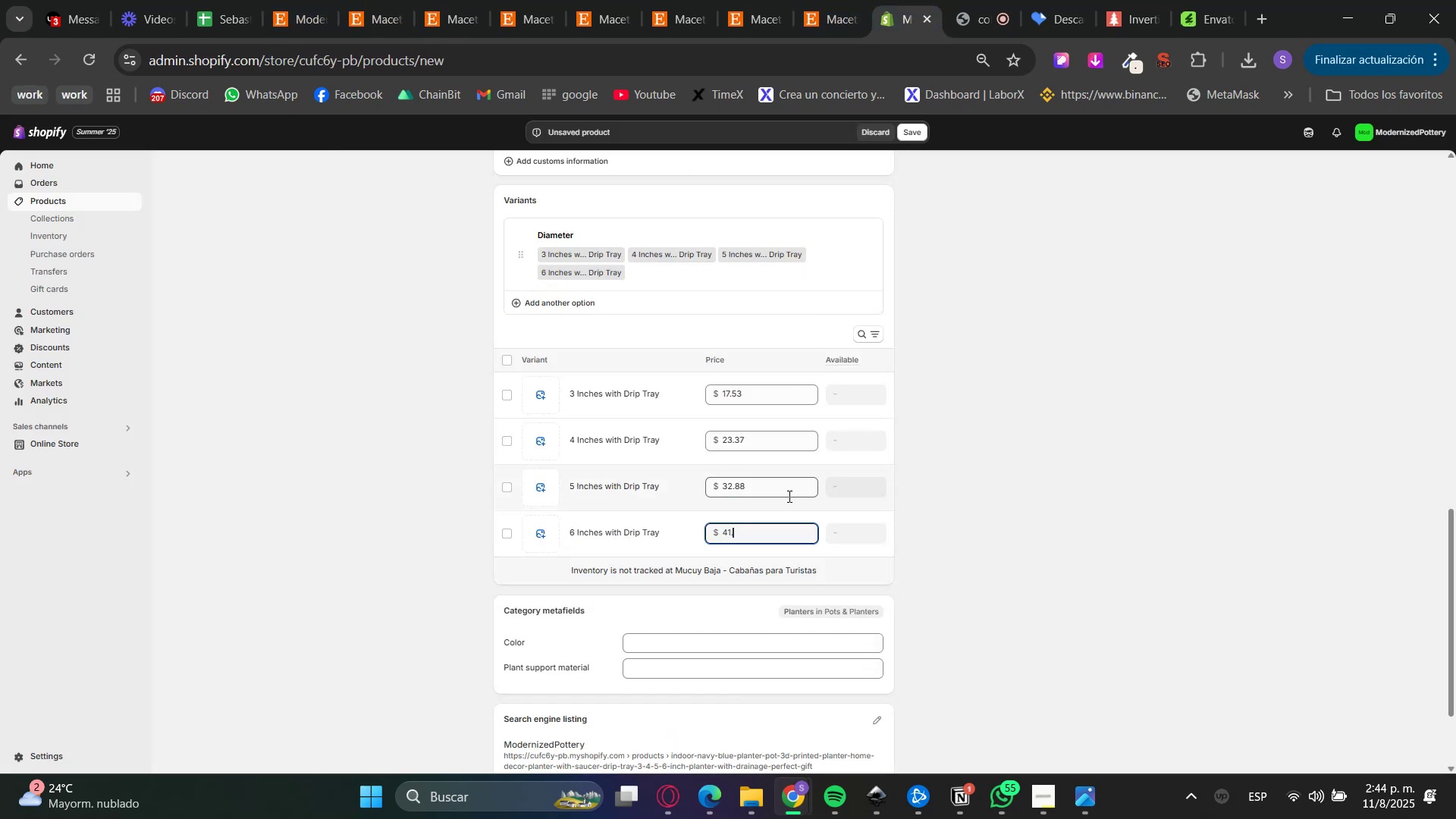 
key(Numpad8)
 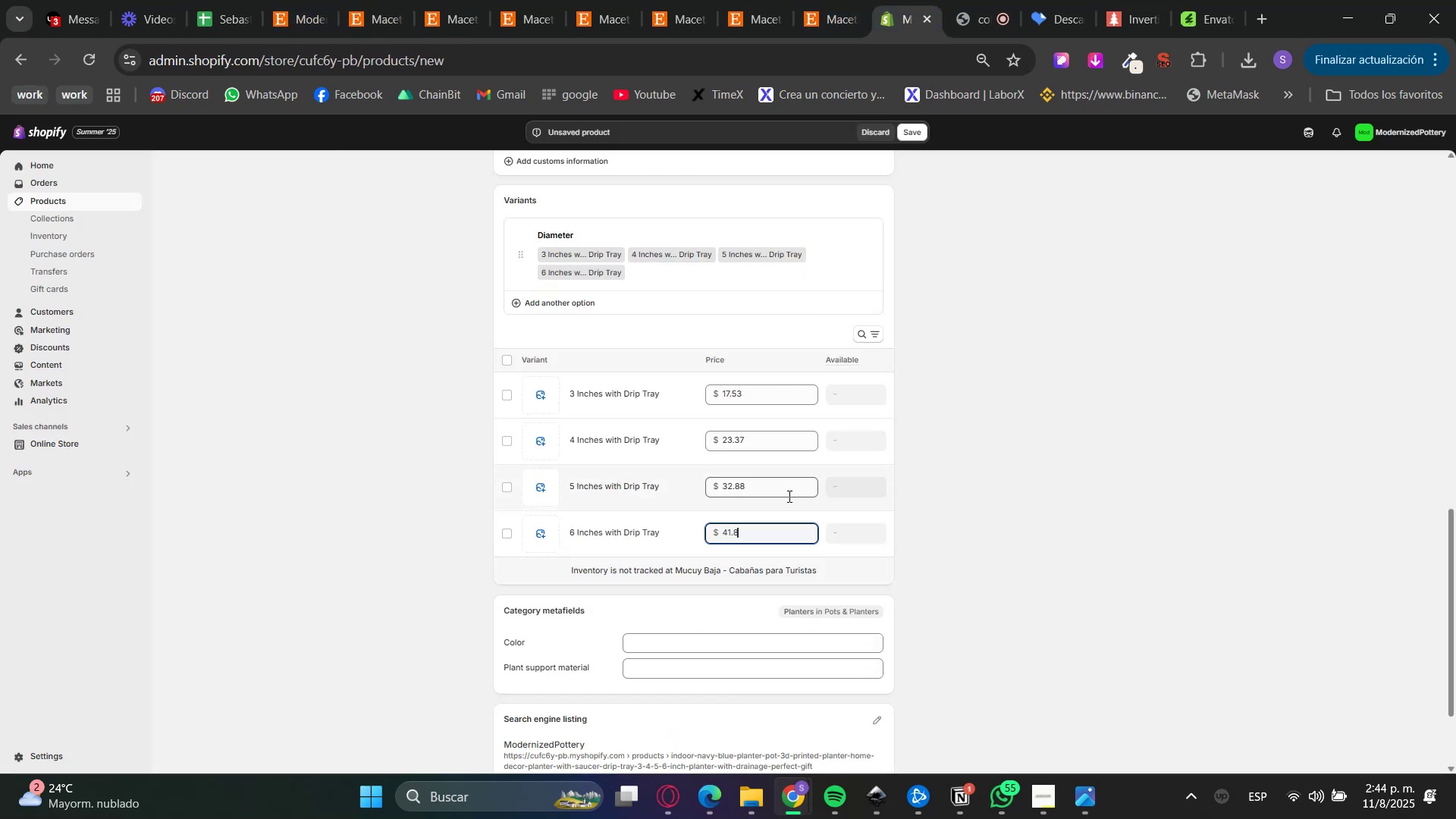 
key(Numpad5)
 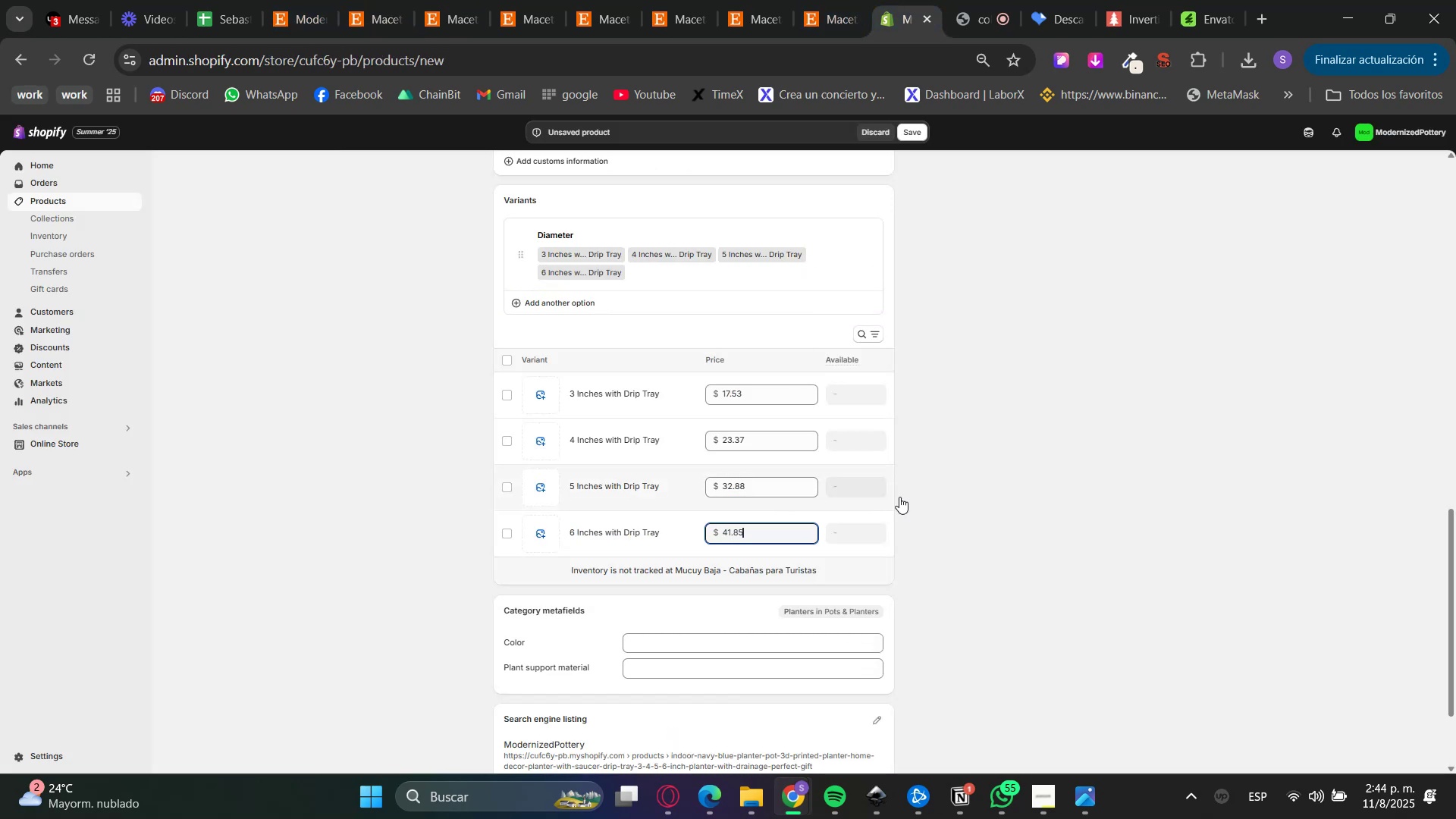 
left_click([1003, 488])
 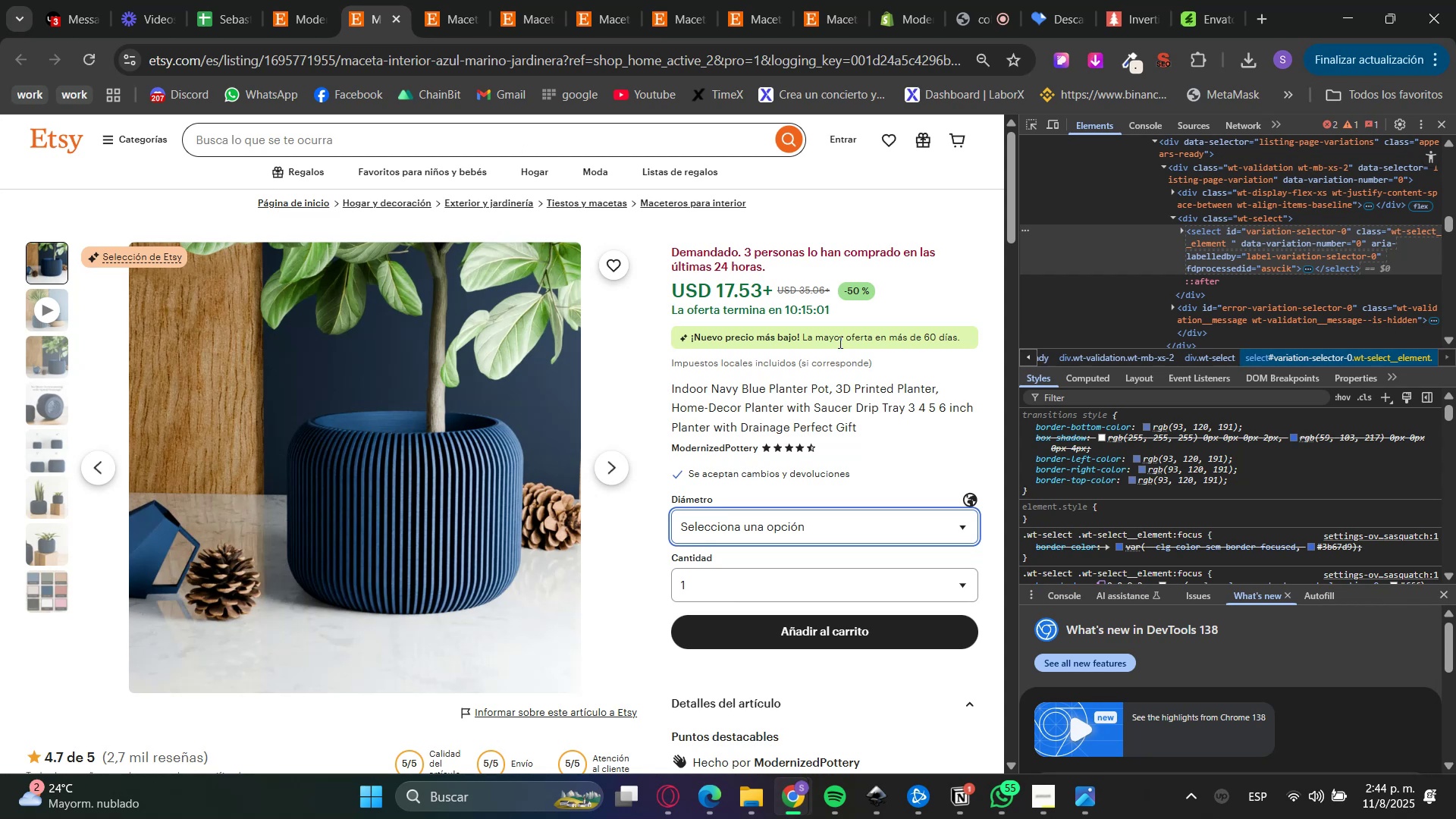 
left_click([709, 525])
 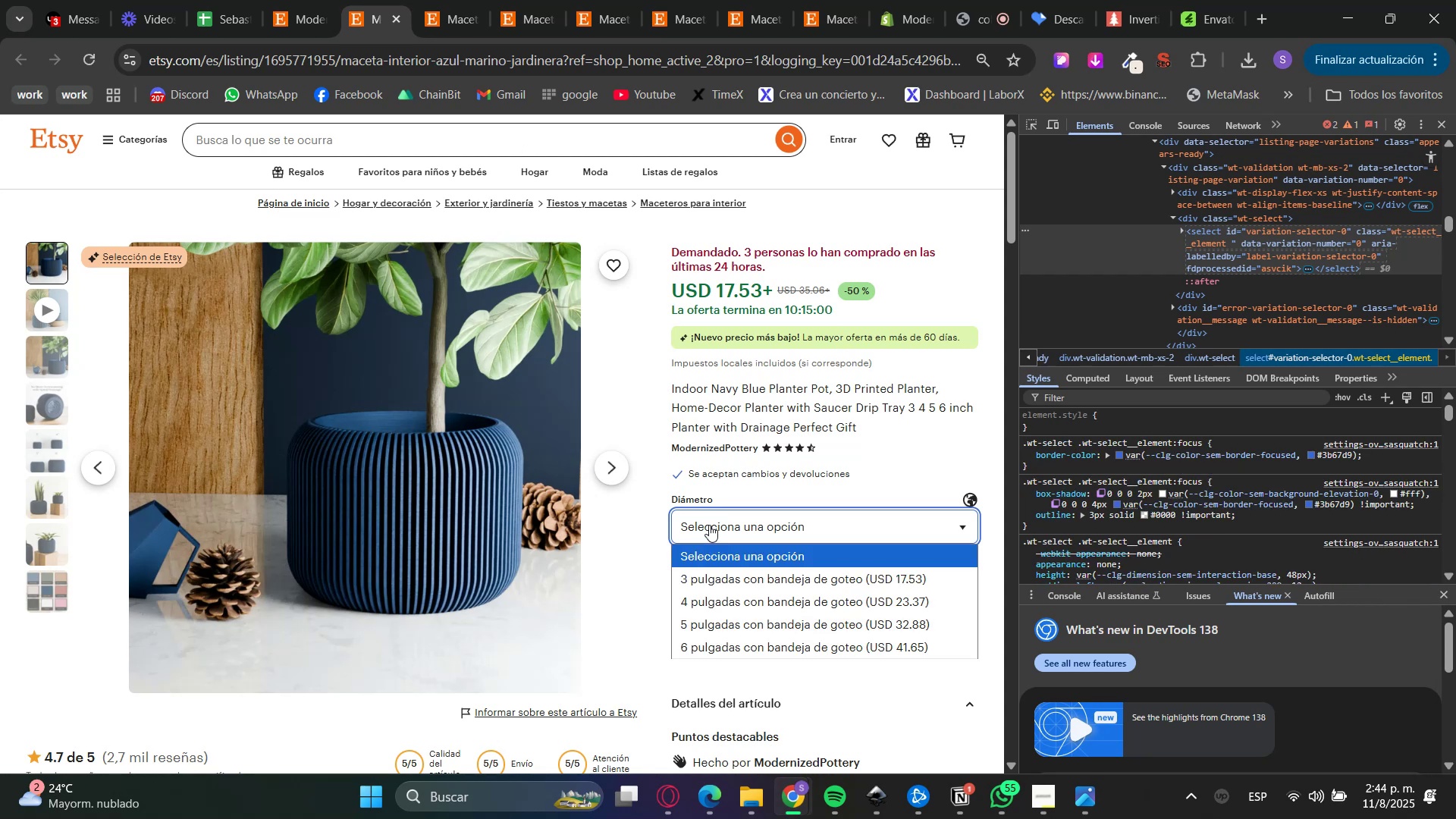 
left_click([709, 525])
 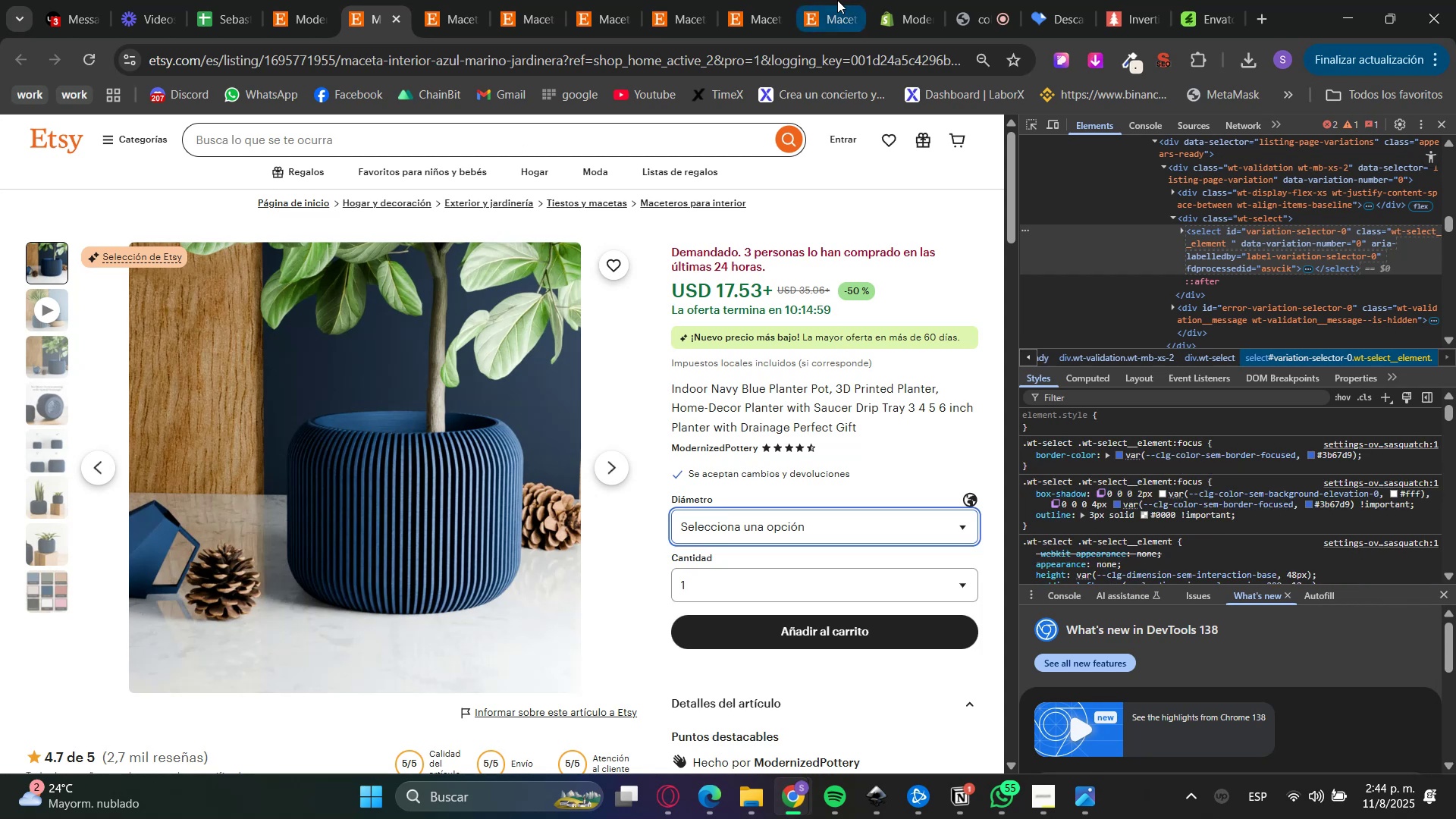 
left_click([885, 0])
 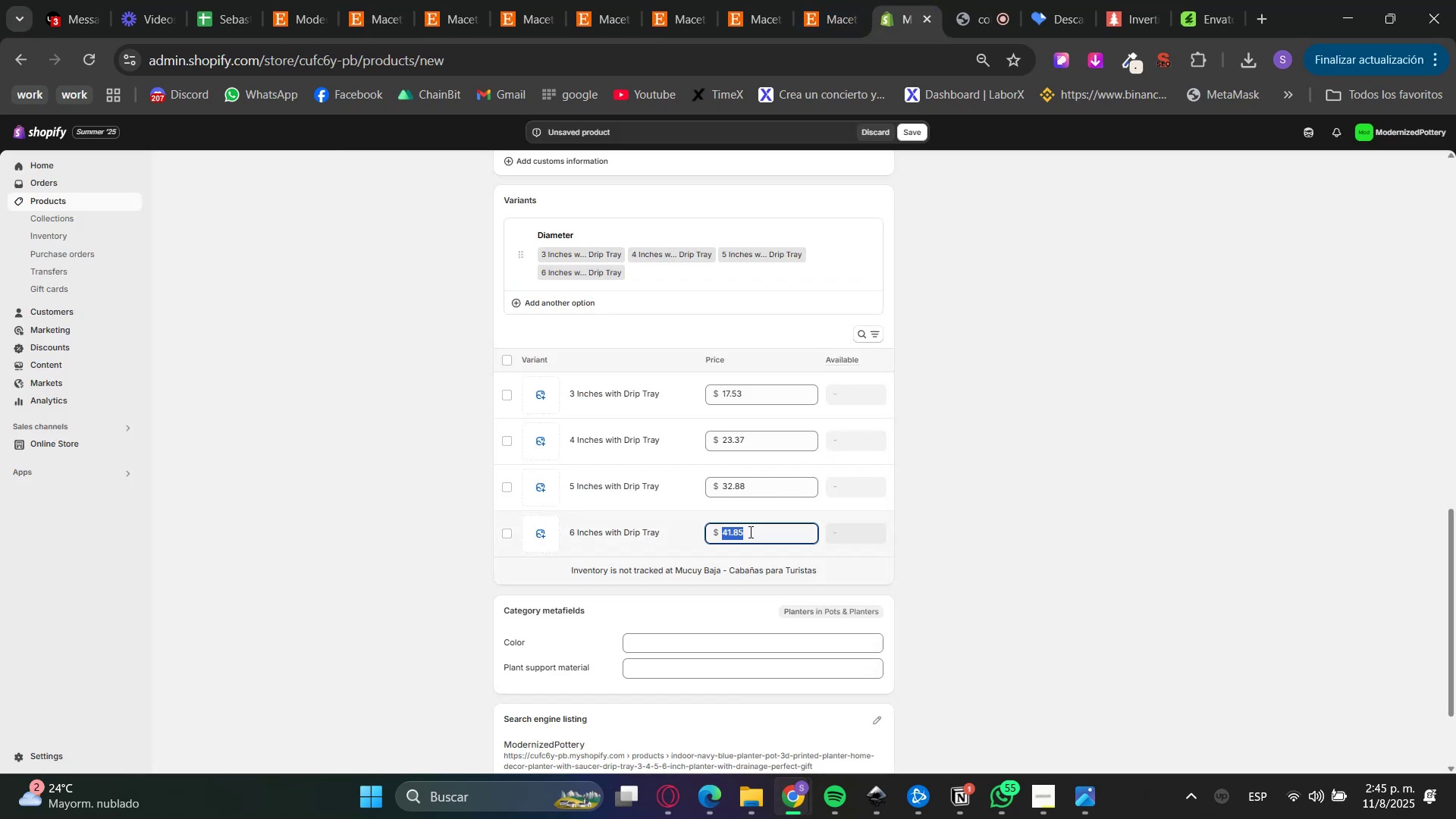 
key(Numpad5)
 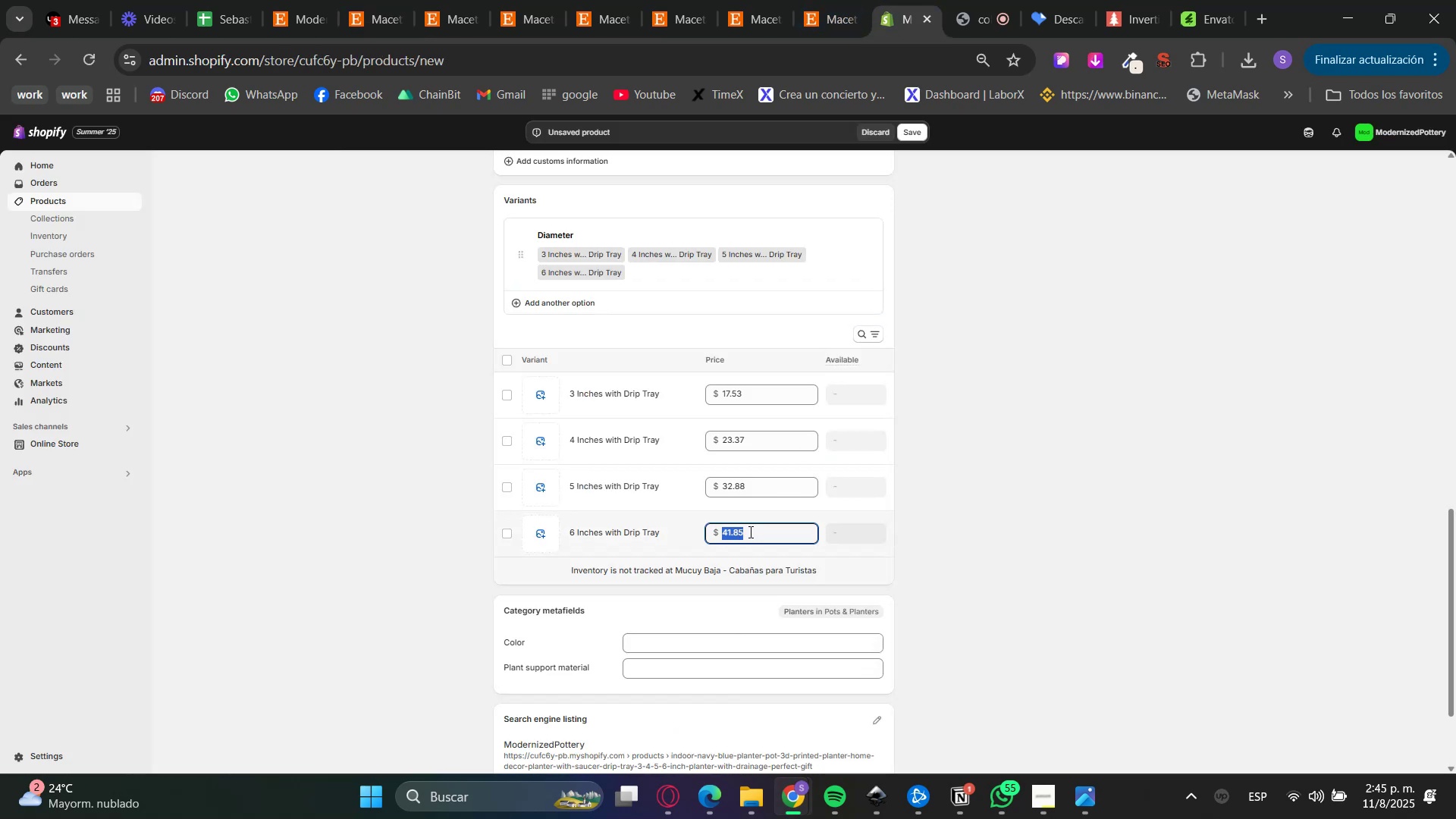 
key(Numpad1)
 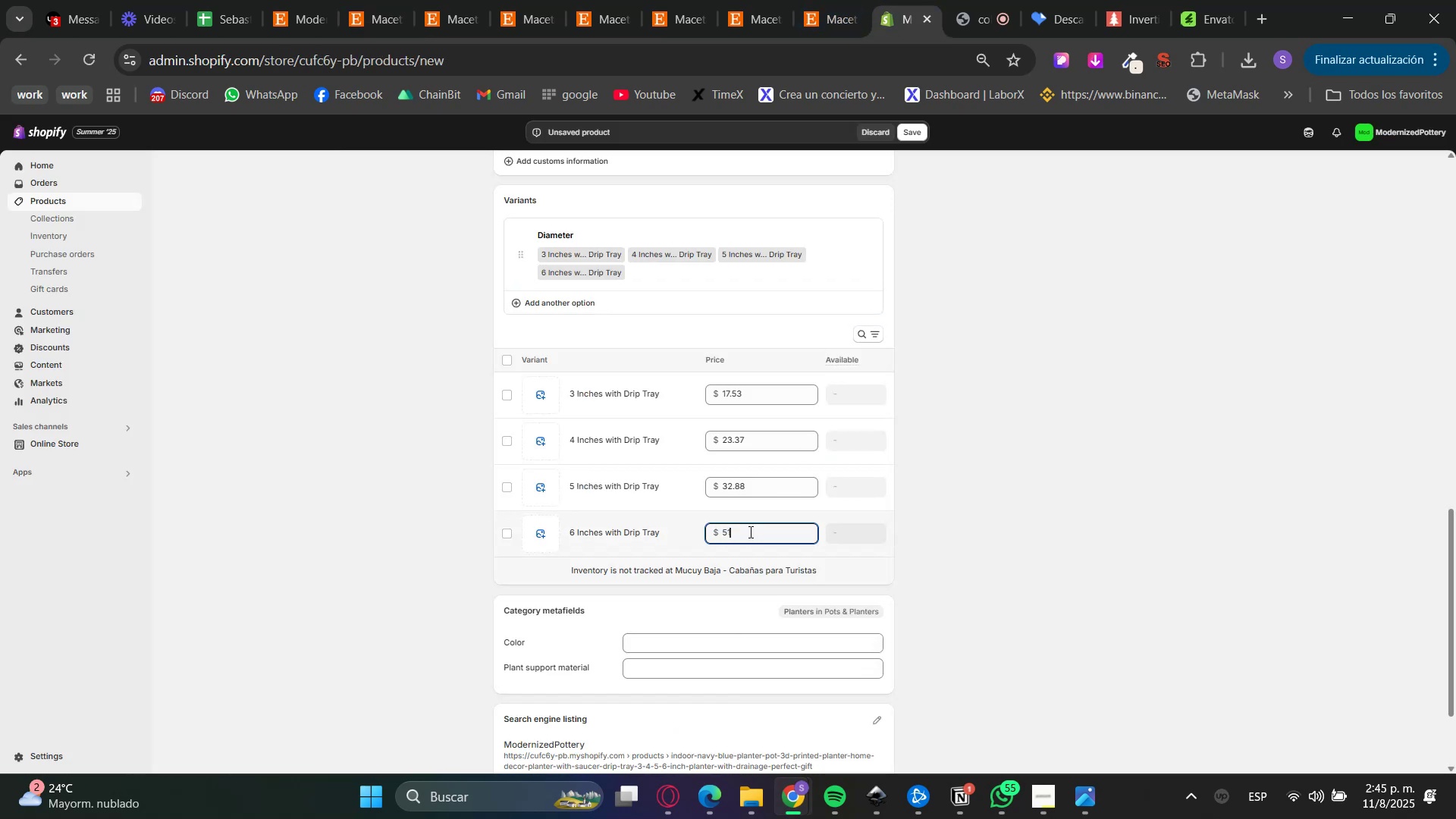 
key(NumpadDecimal)
 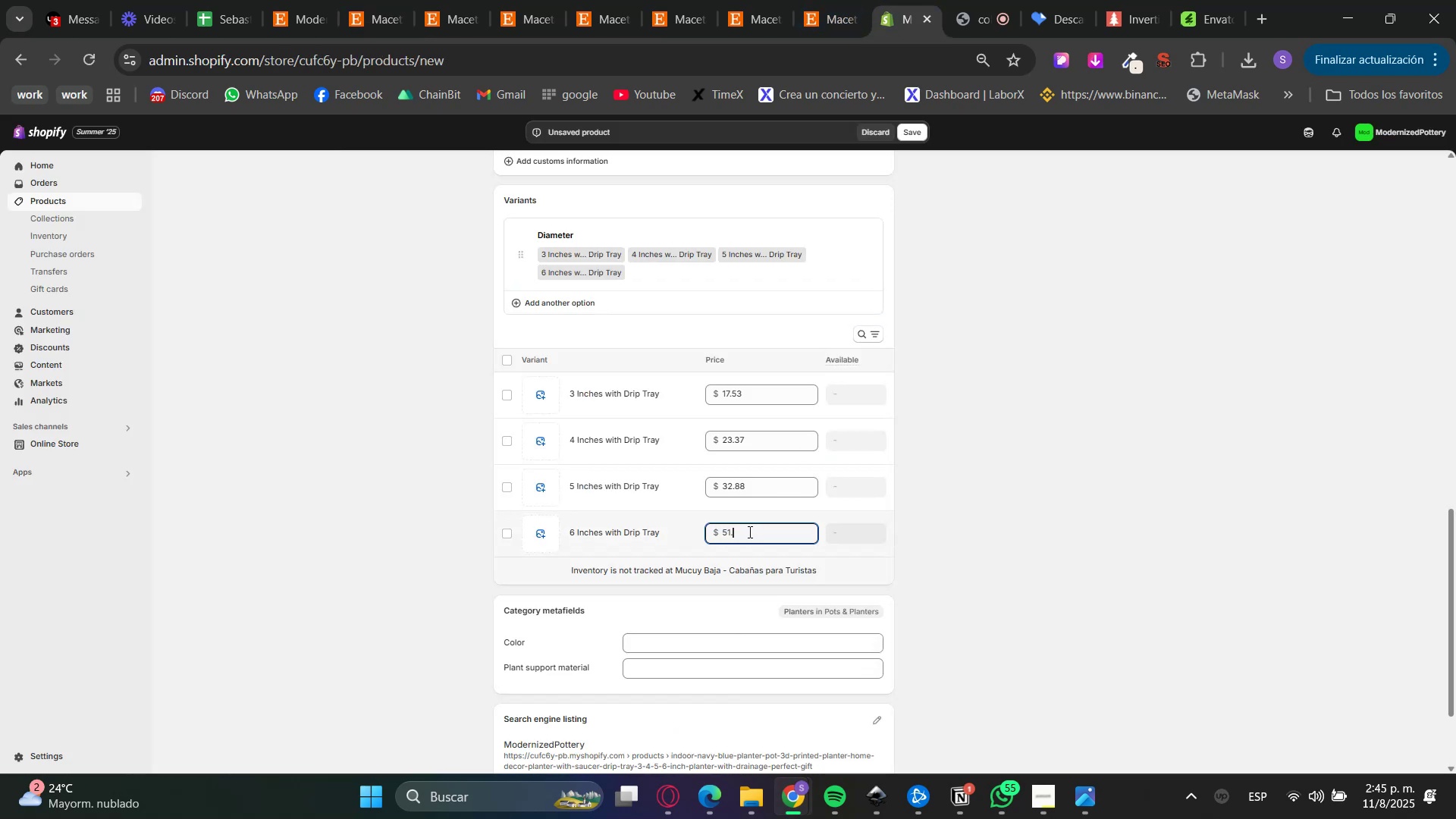 
key(Numpad6)
 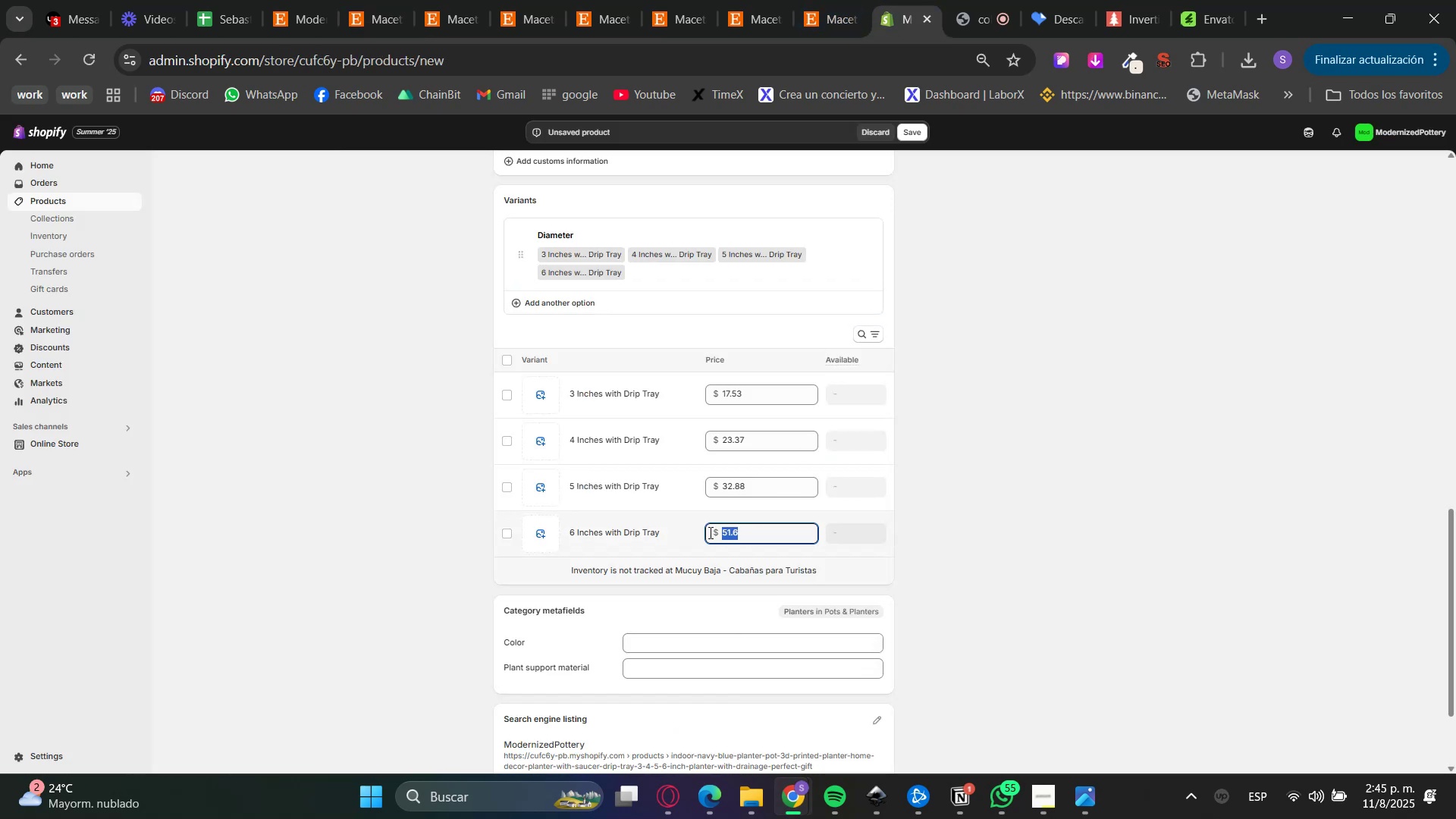 
key(Numpad4)
 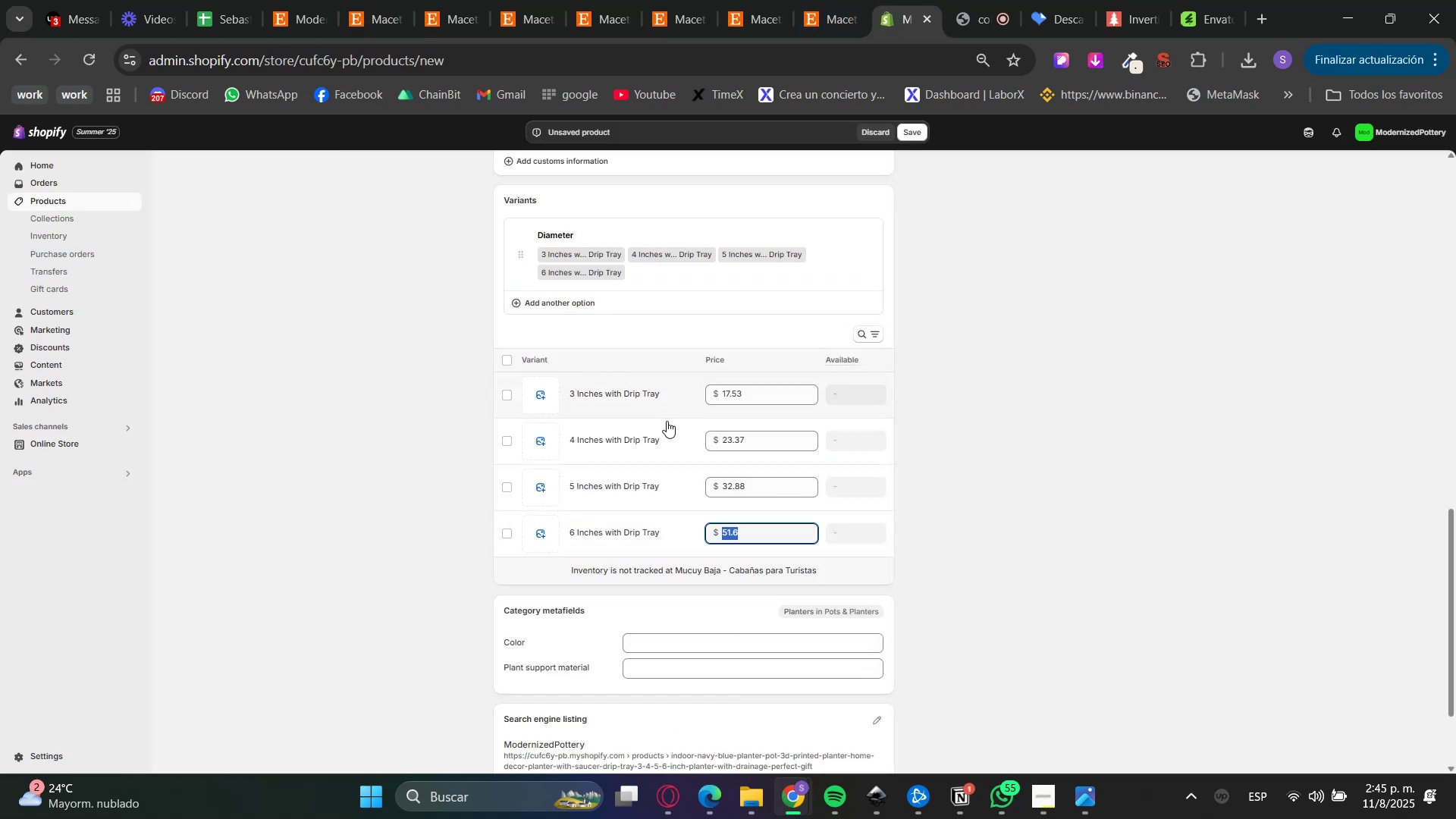 
key(Numpad5)
 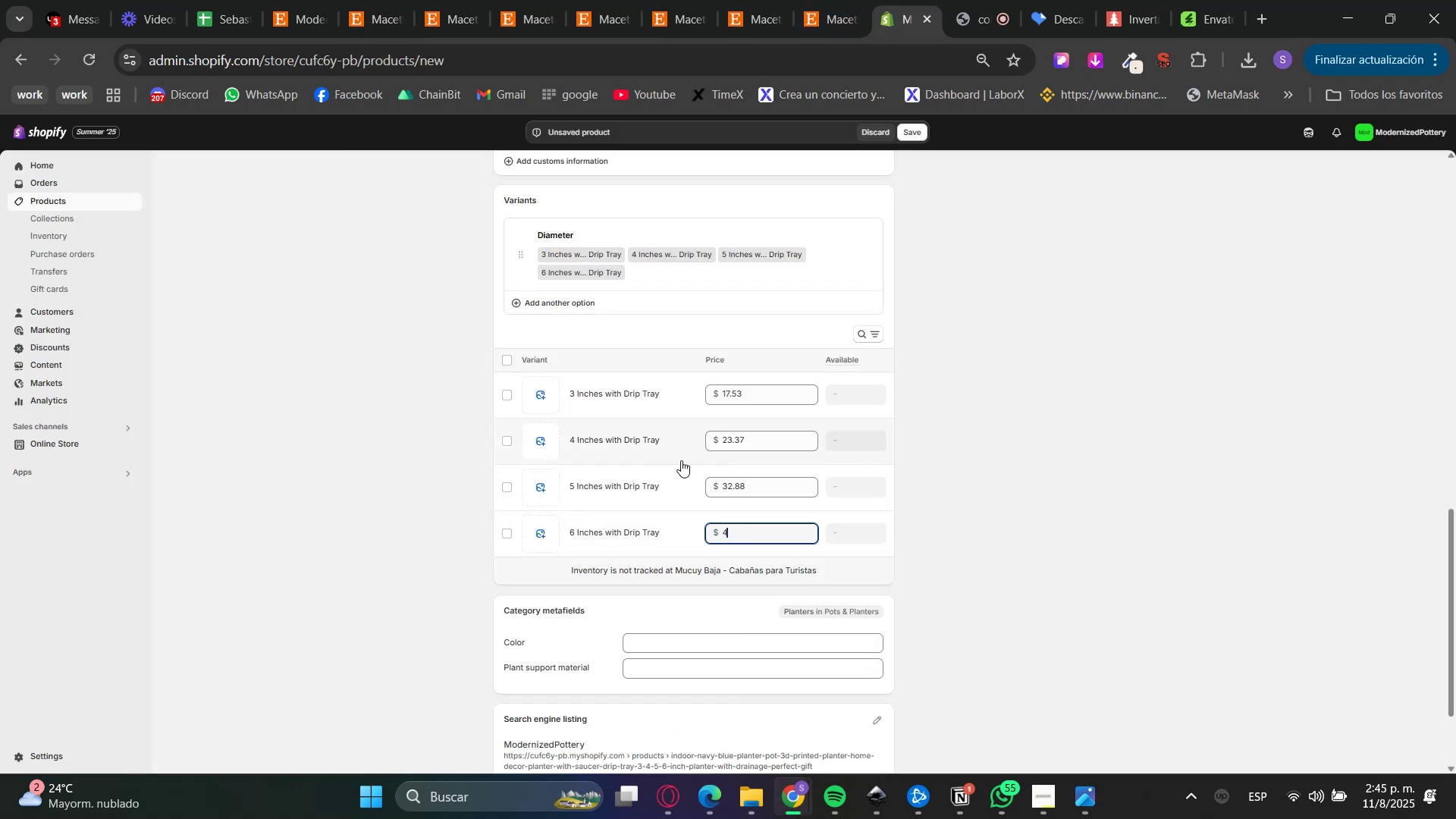 
key(NumpadDecimal)
 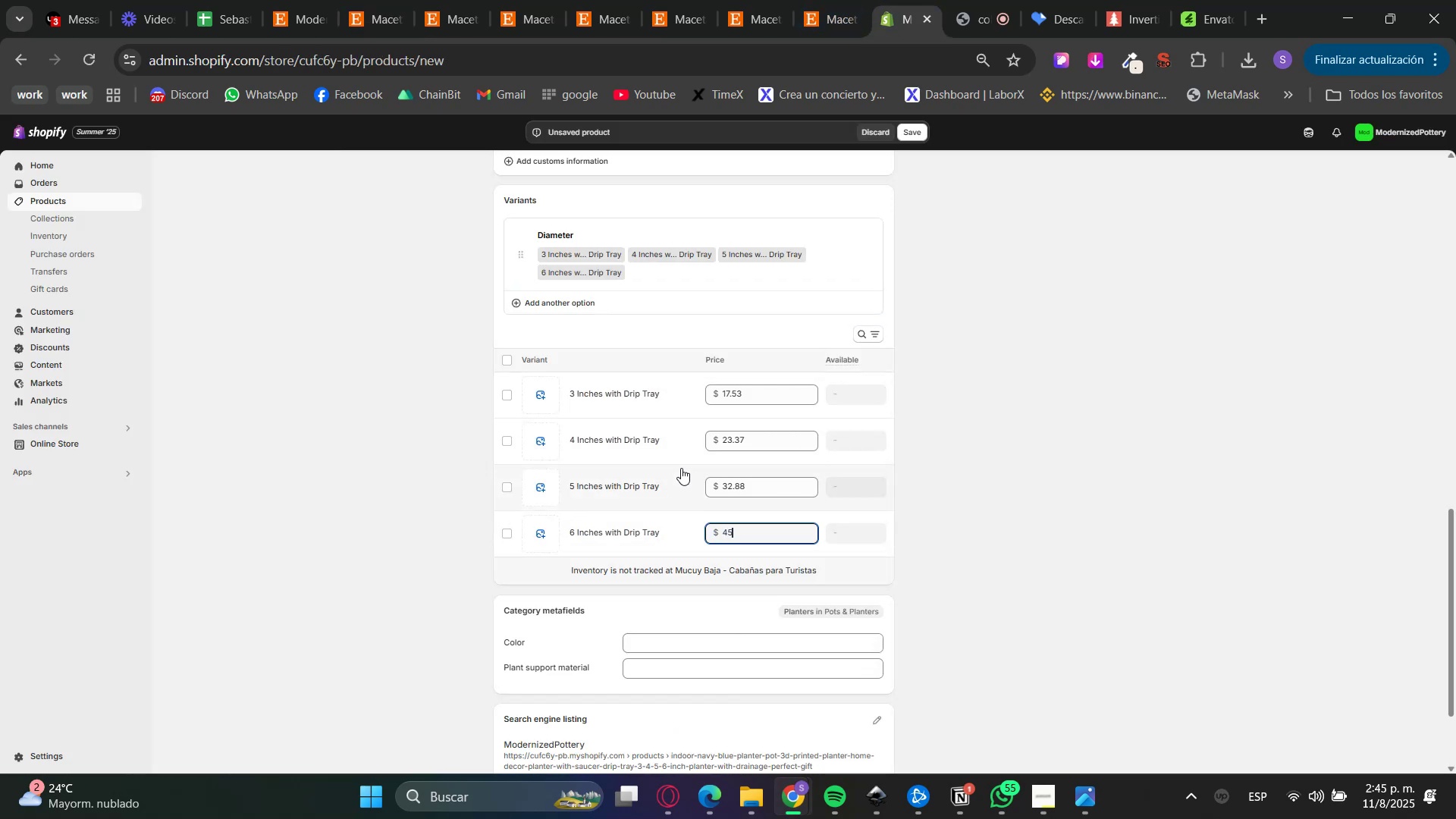 
key(Numpad6)
 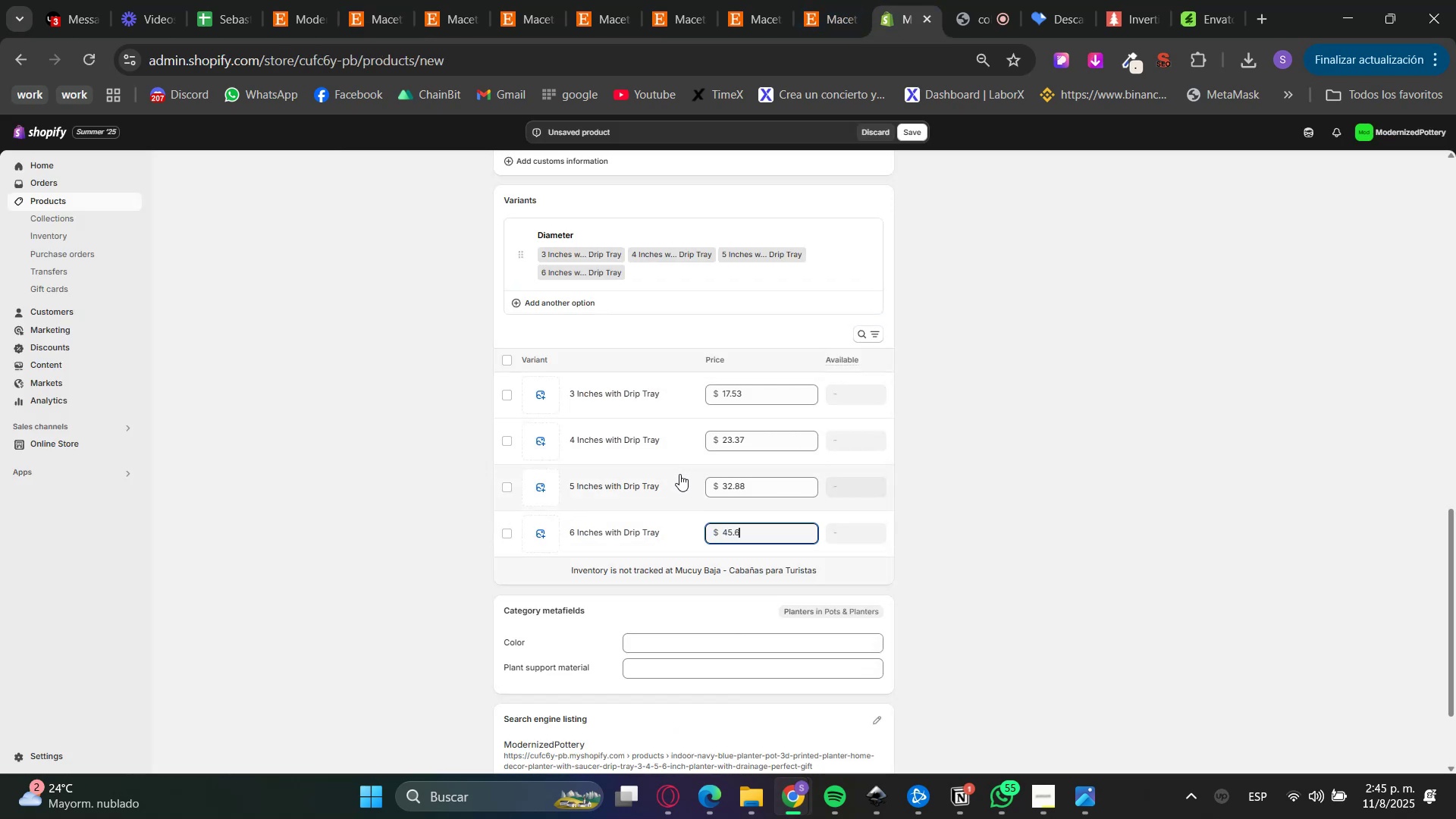 
key(Numpad1)
 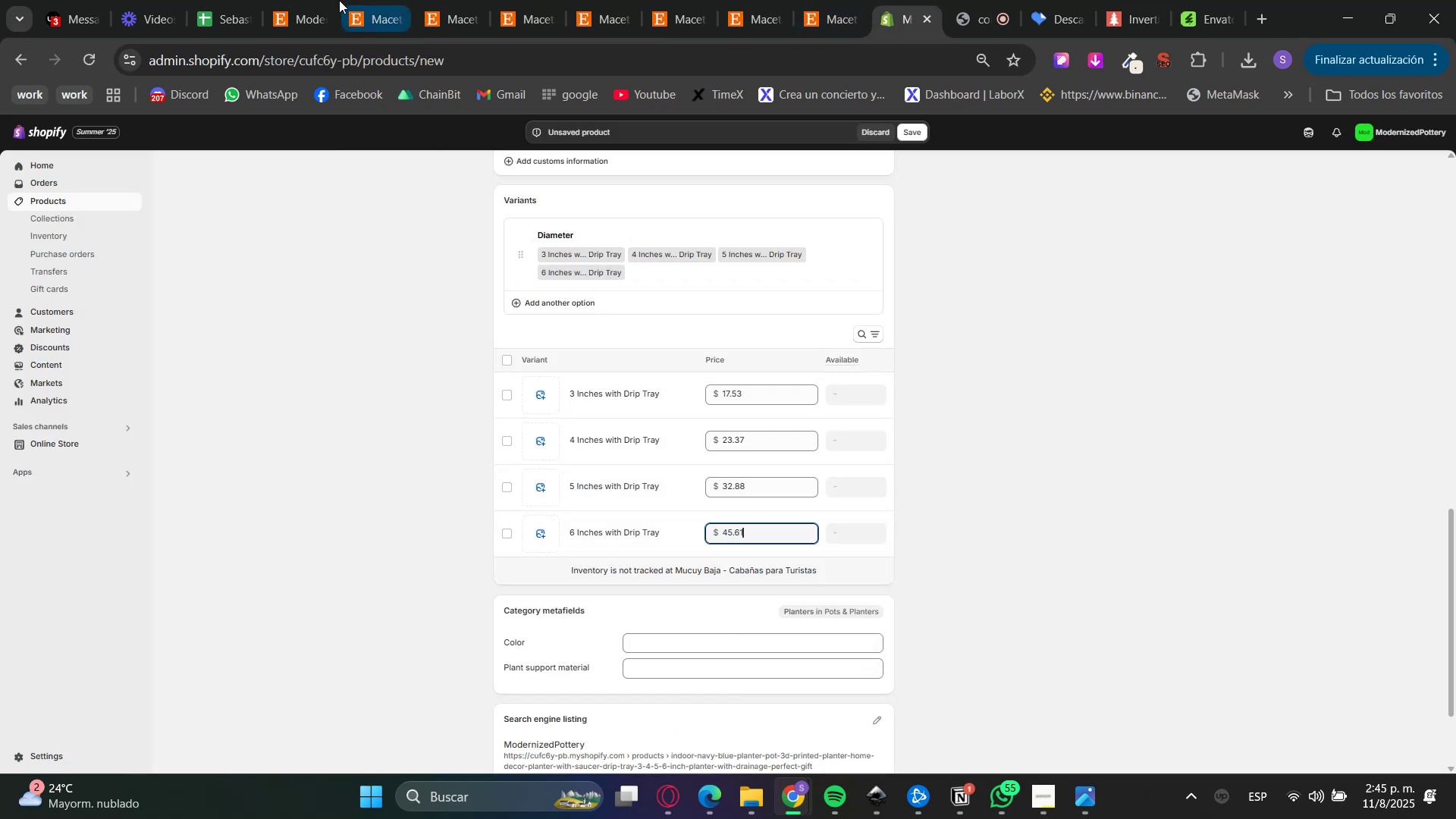 
left_click([342, 0])
 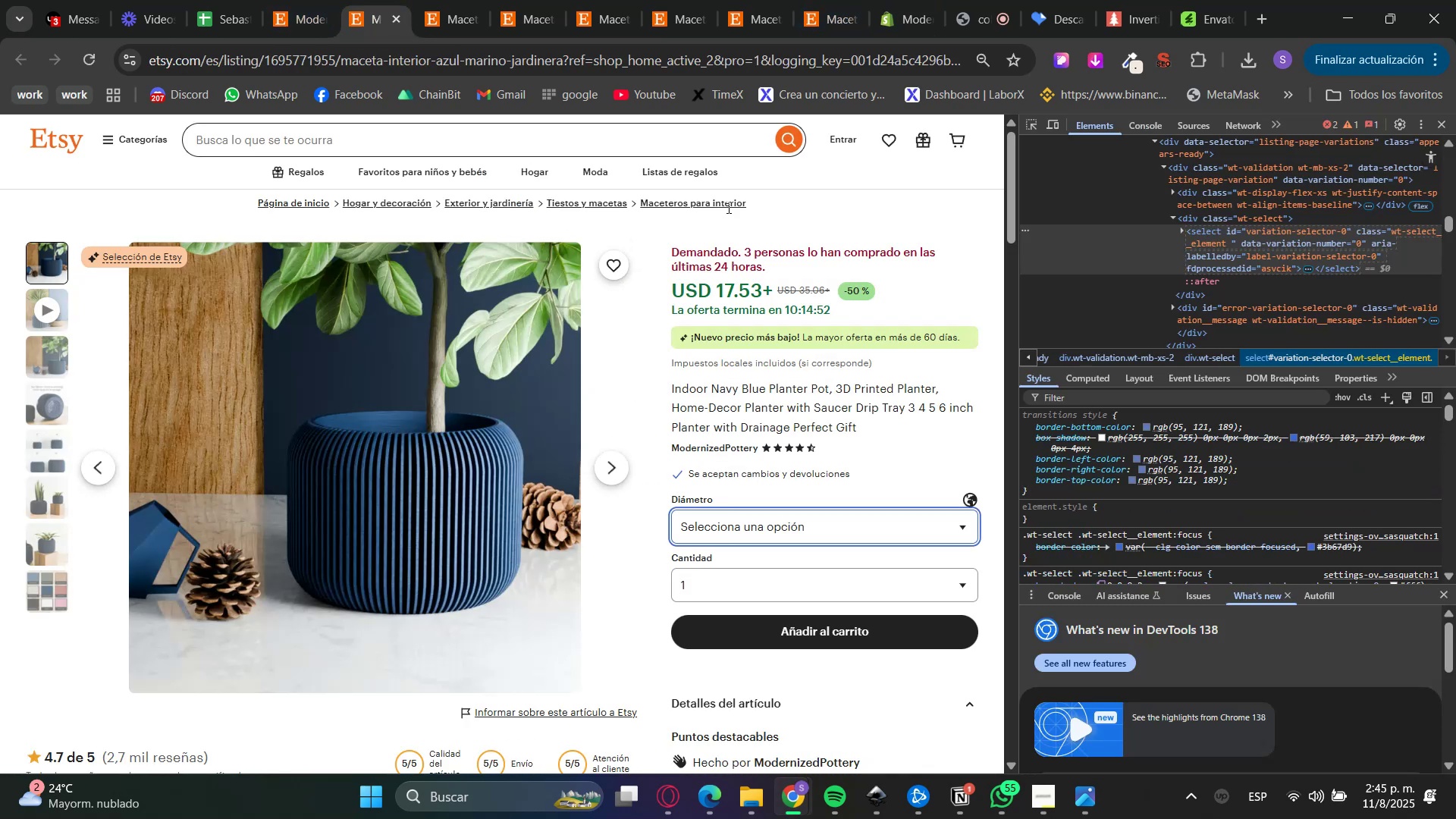 
left_click([855, 529])
 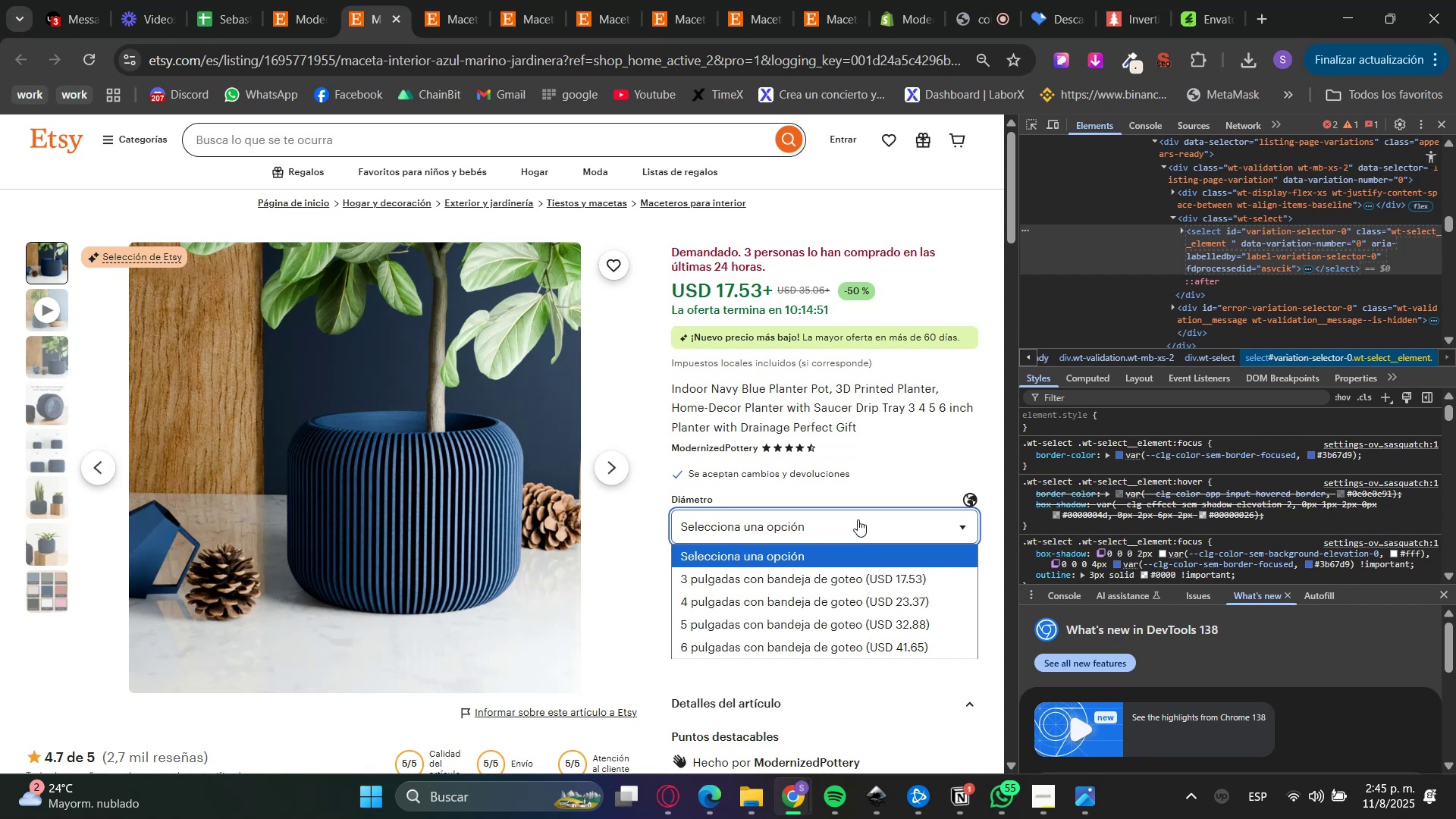 
left_click([858, 519])
 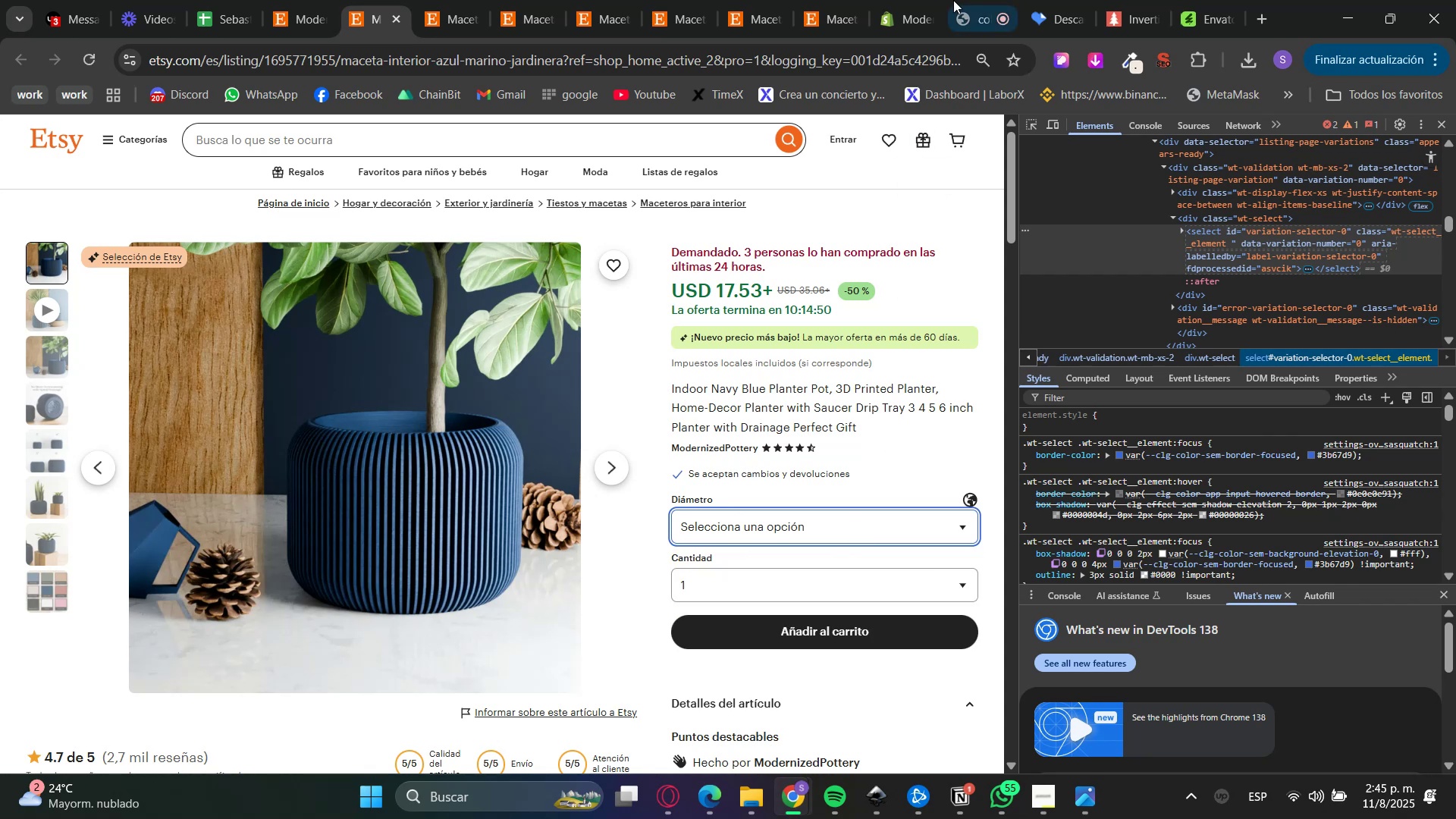 
left_click([893, 0])
 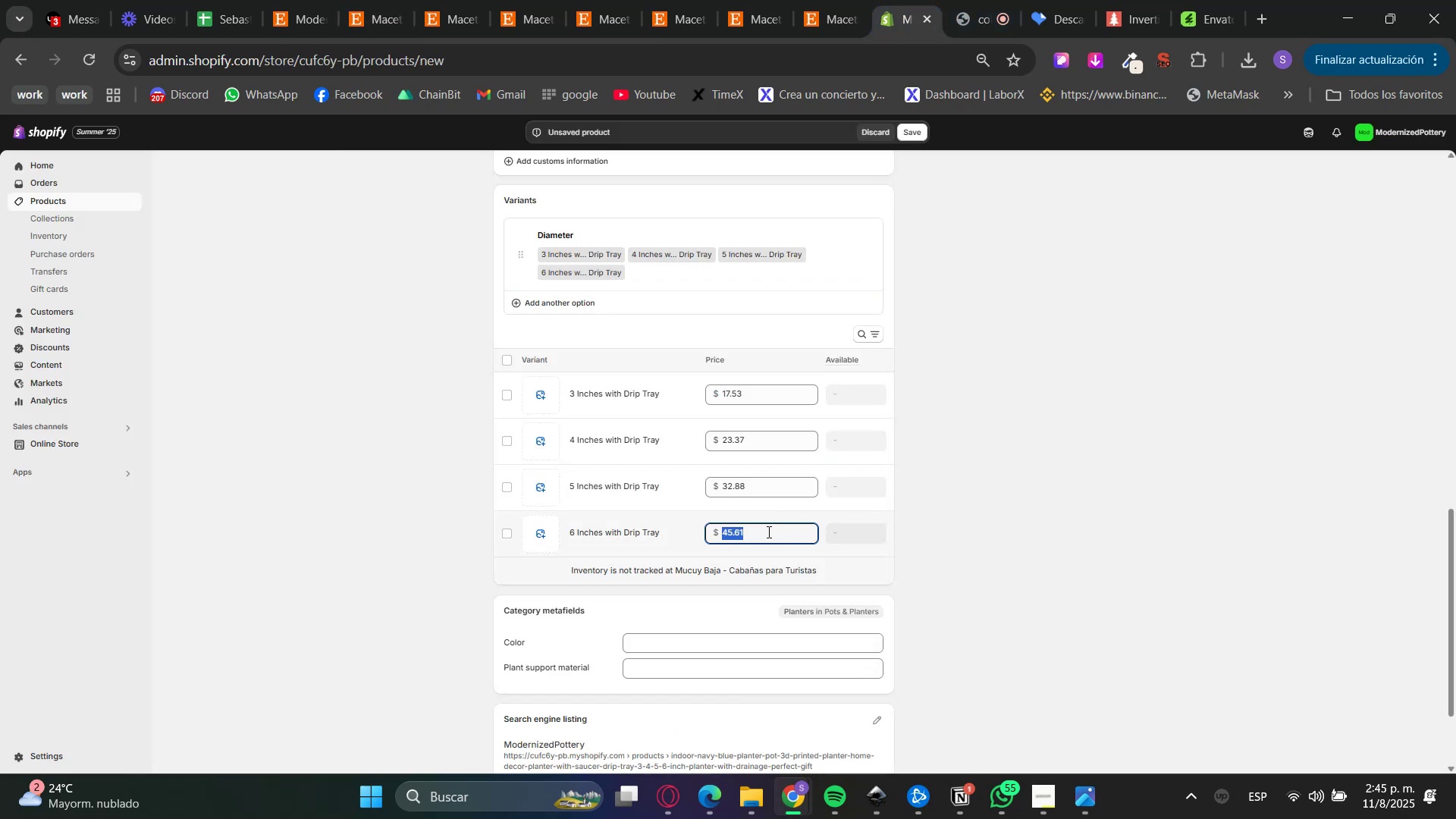 
double_click([767, 532])
 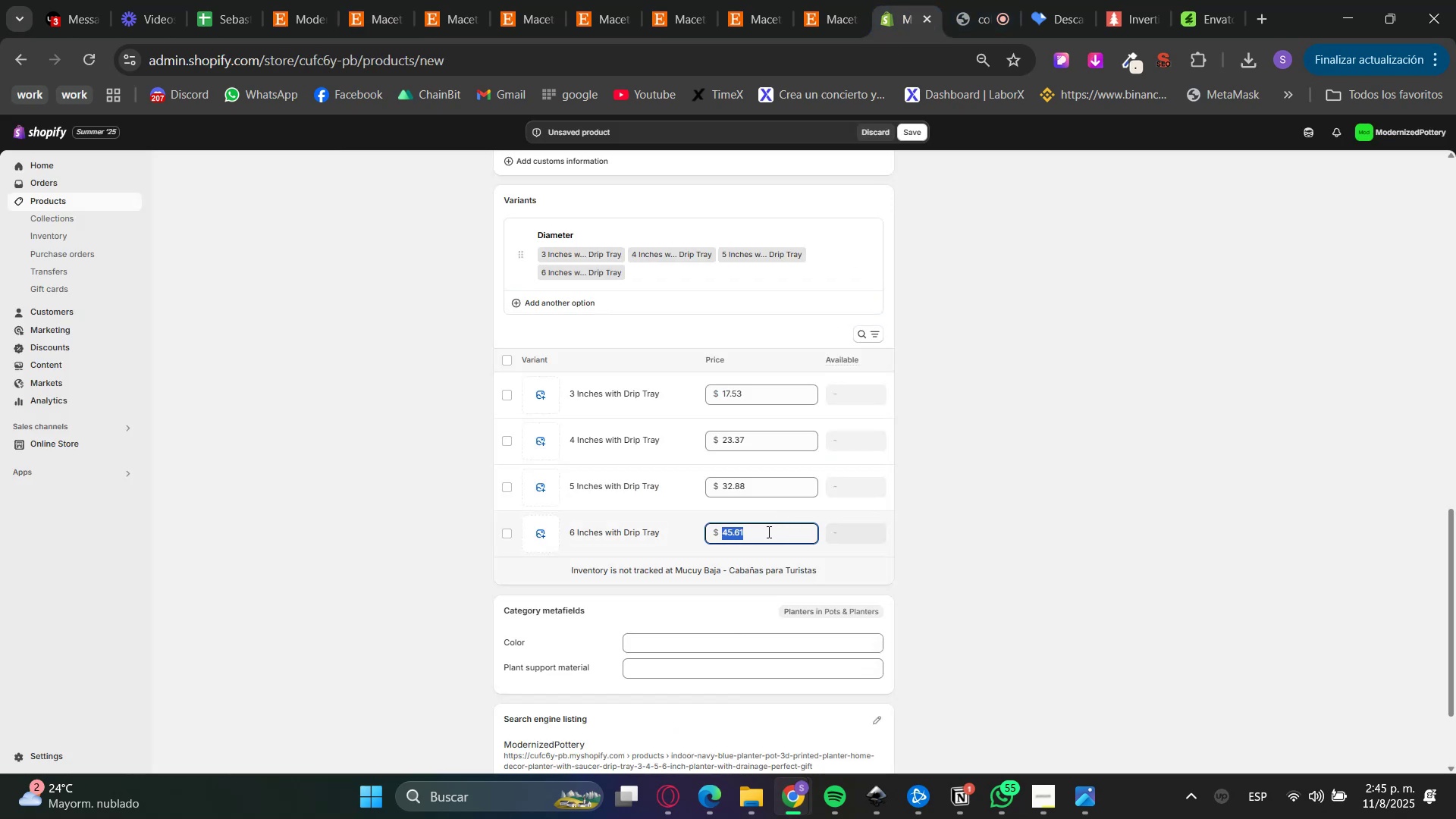 
triple_click([767, 532])
 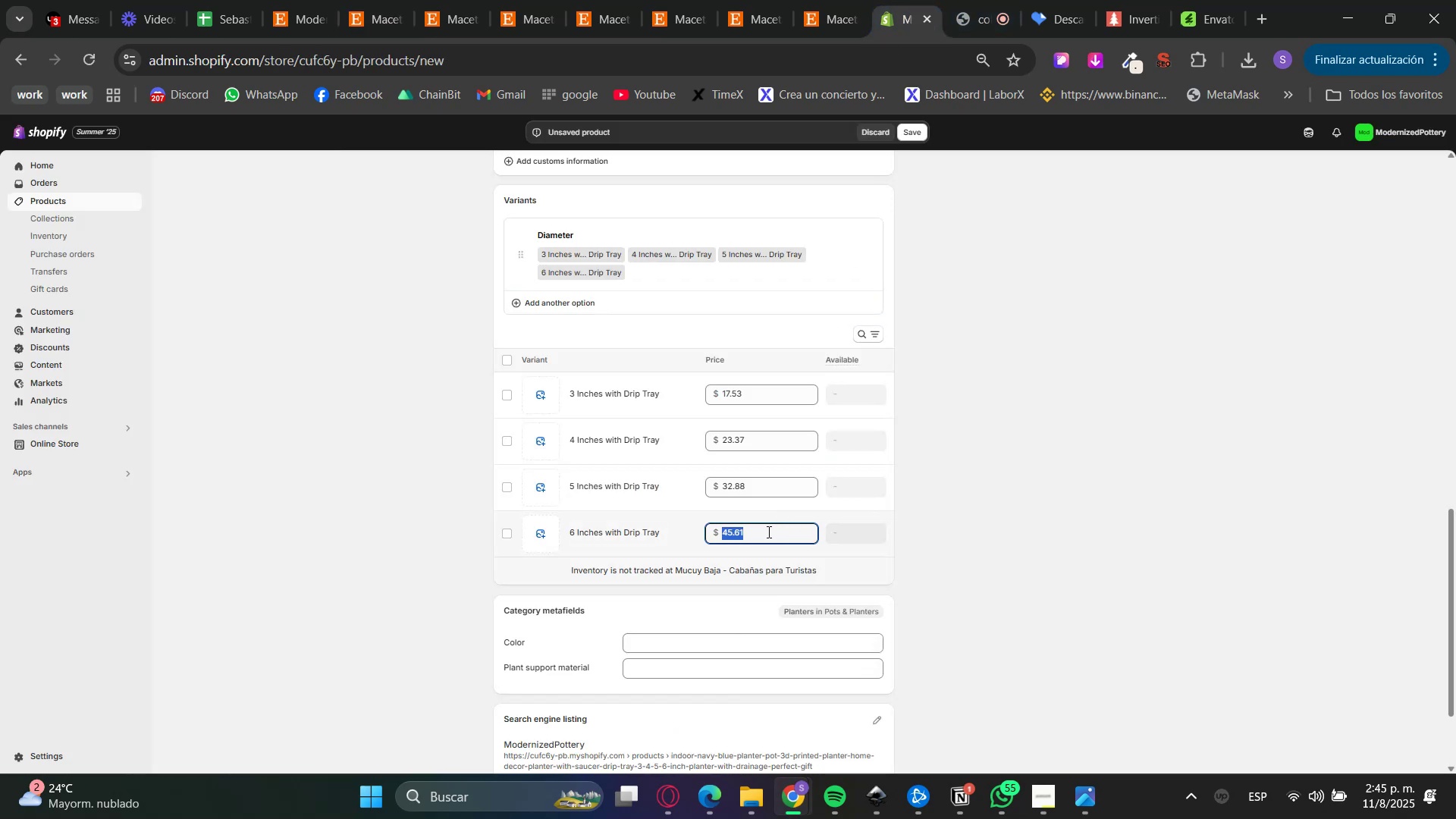 
key(Numpad4)
 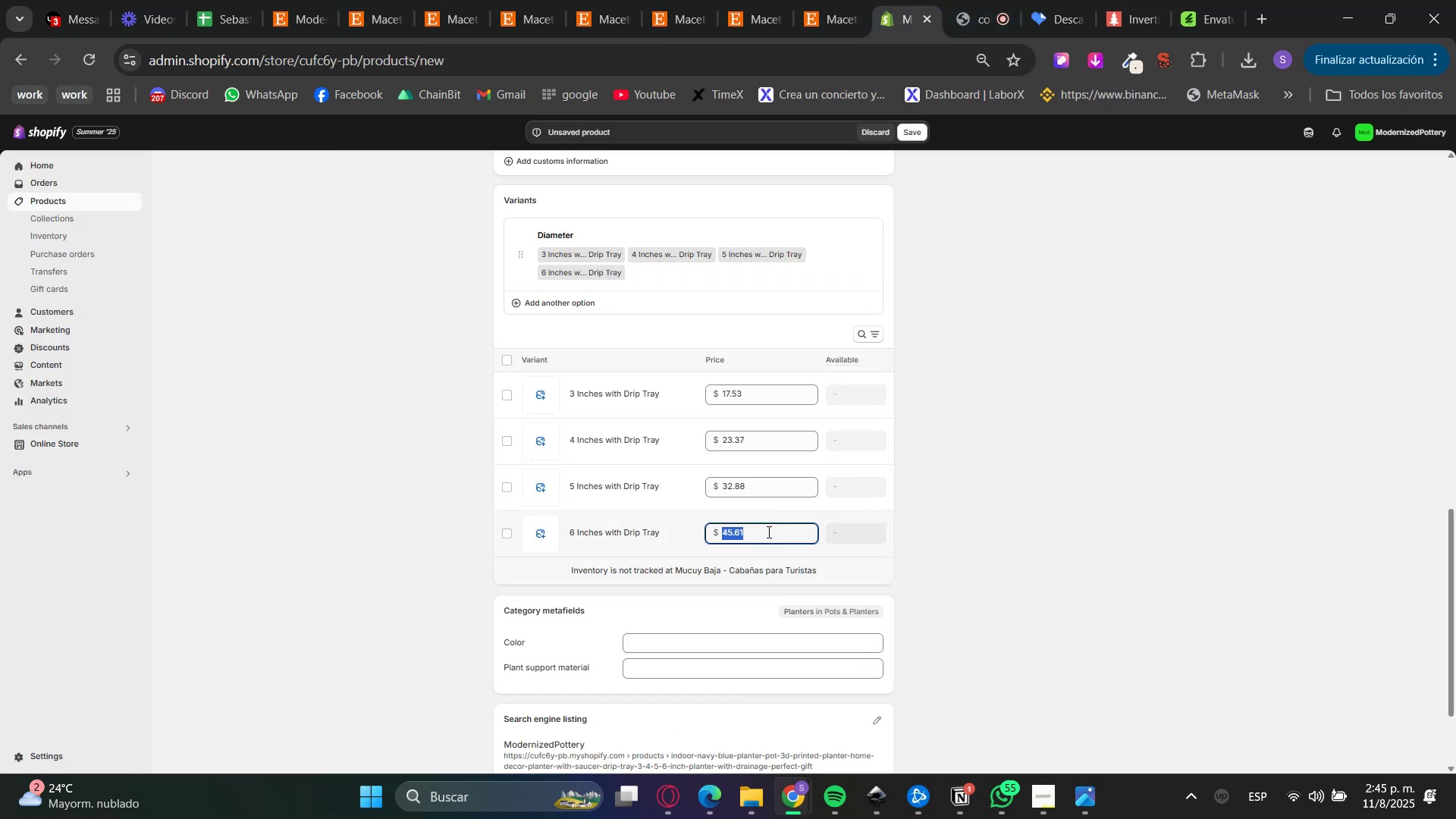 
key(Numpad1)
 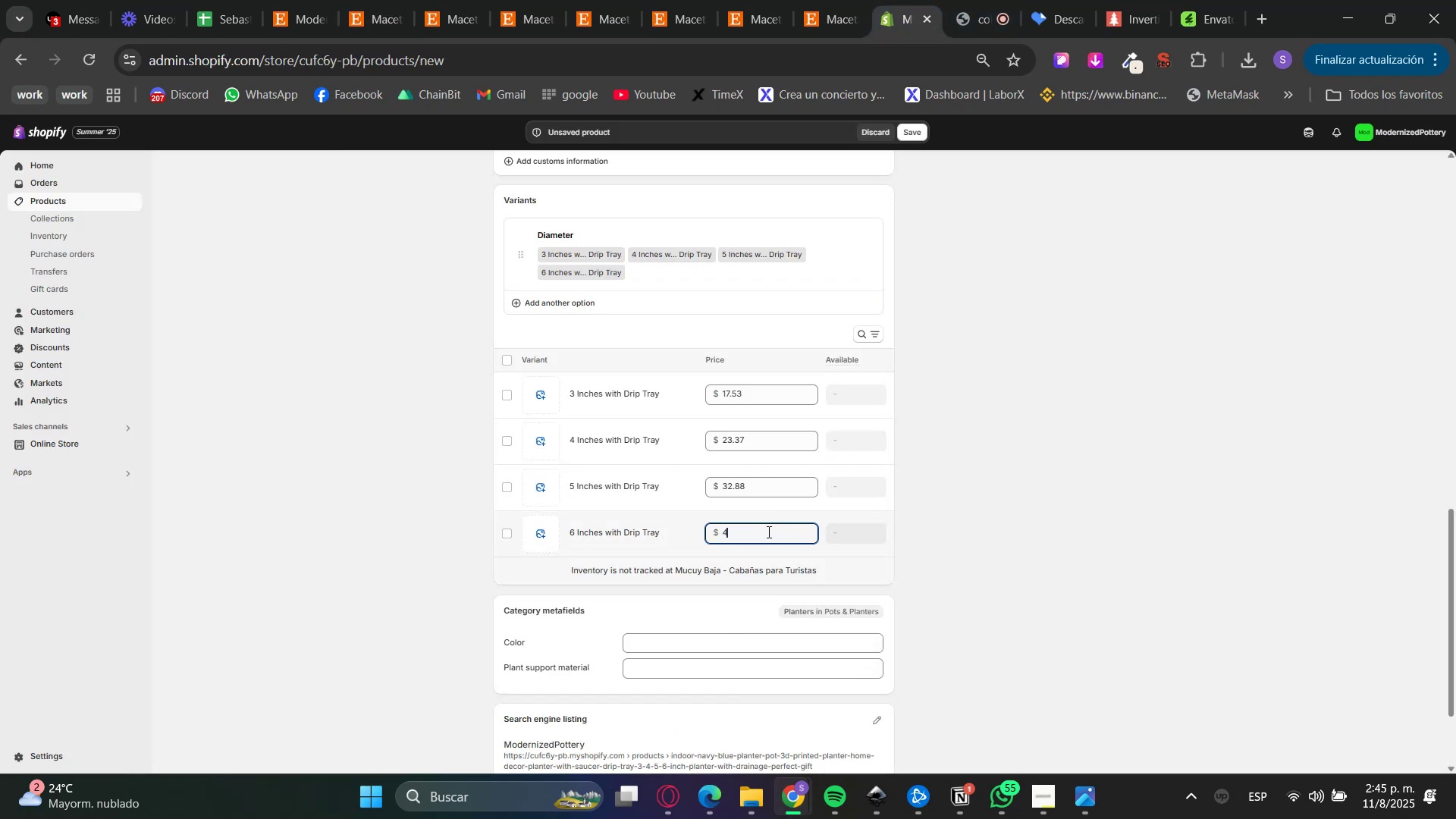 
key(NumpadDecimal)
 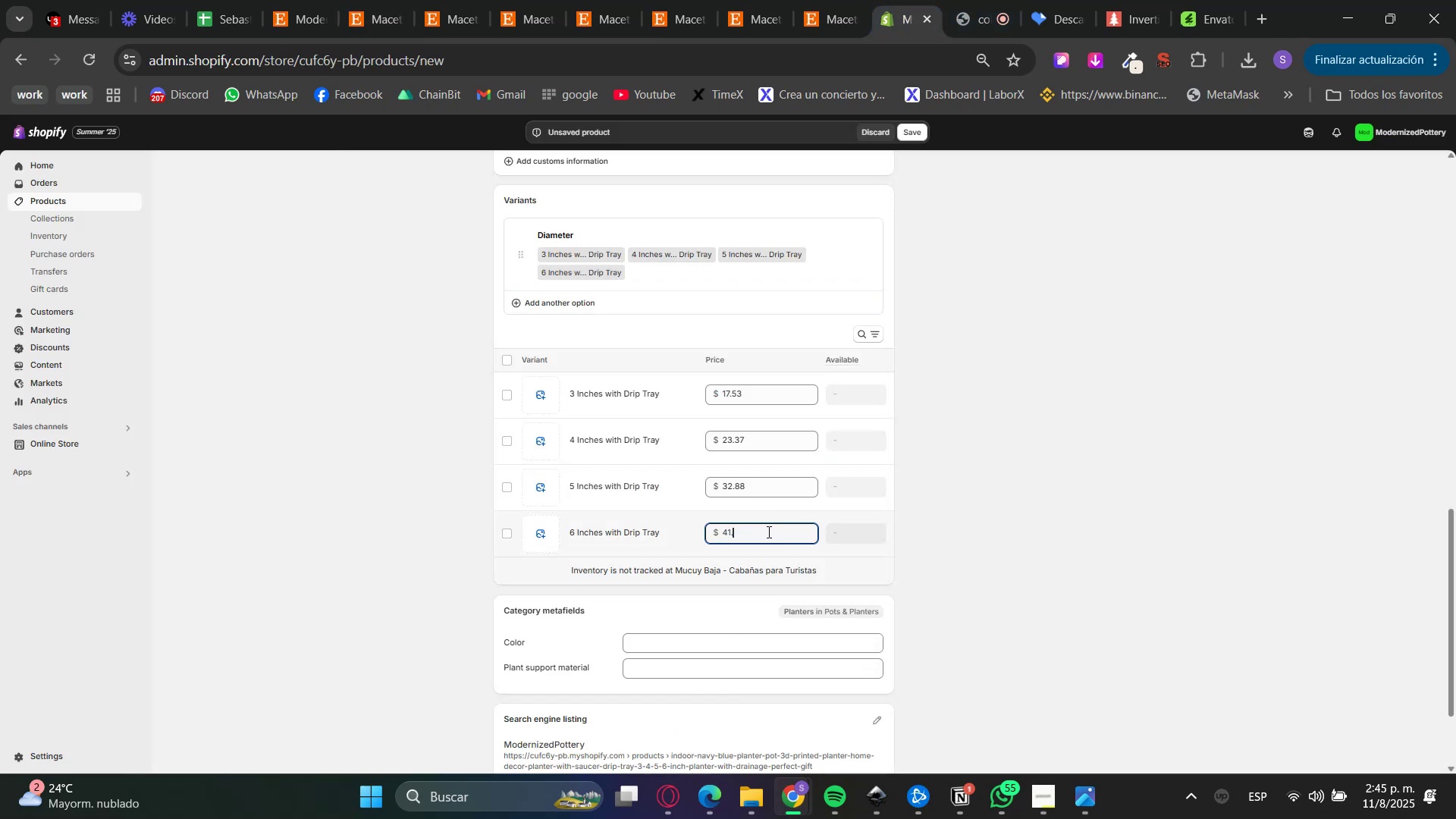 
key(Numpad6)
 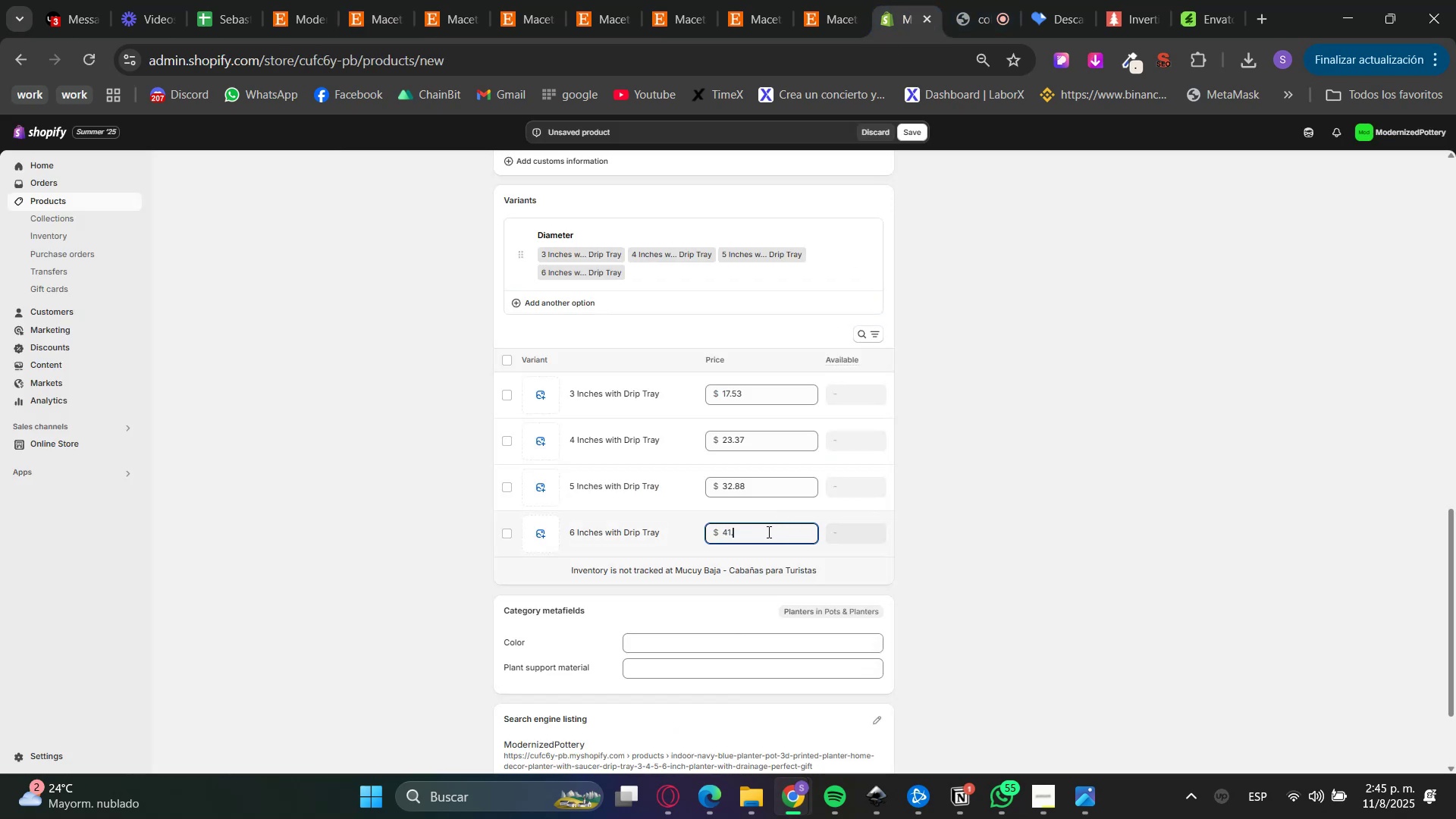 
key(Numpad5)
 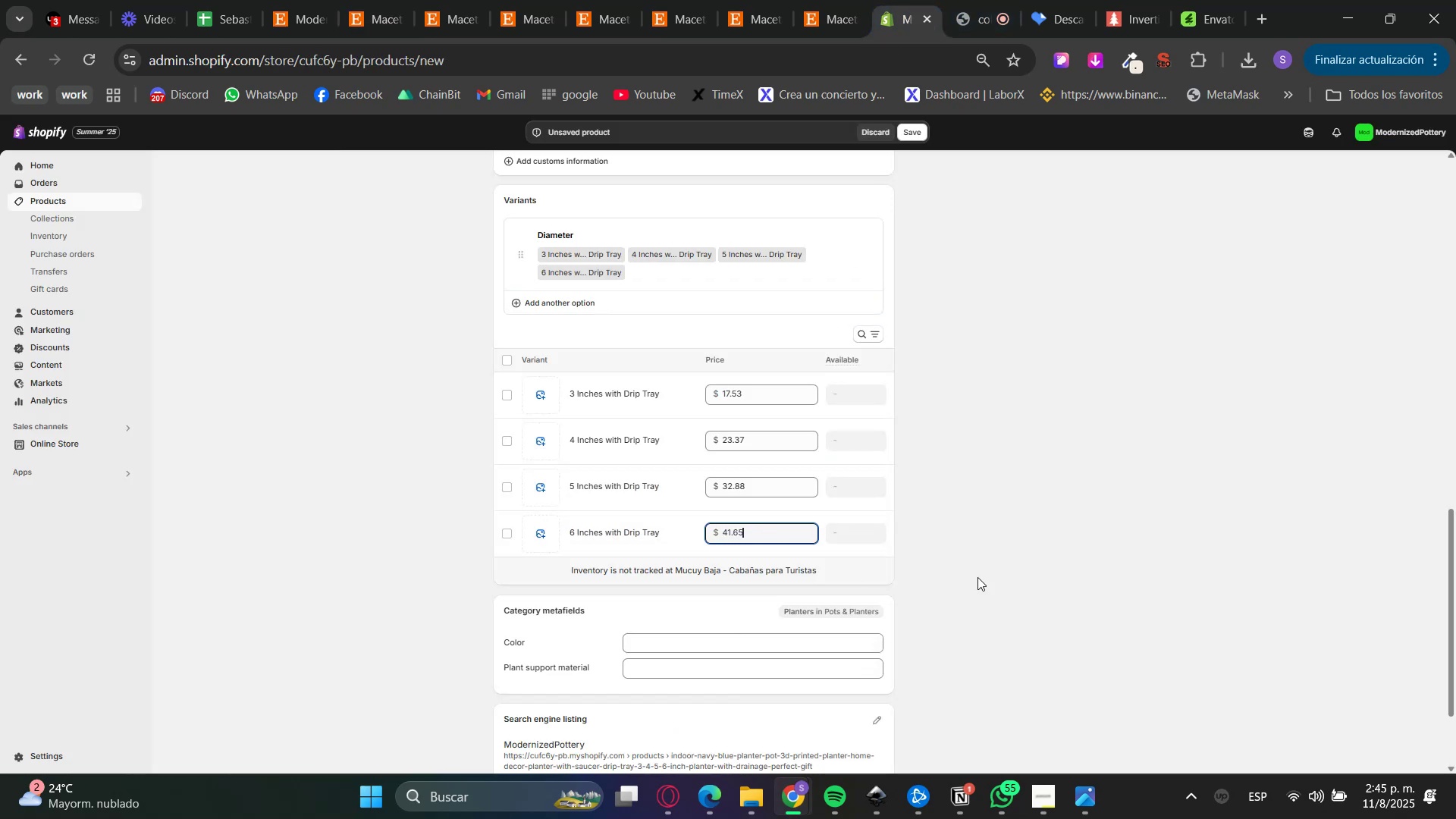 
left_click([1091, 580])
 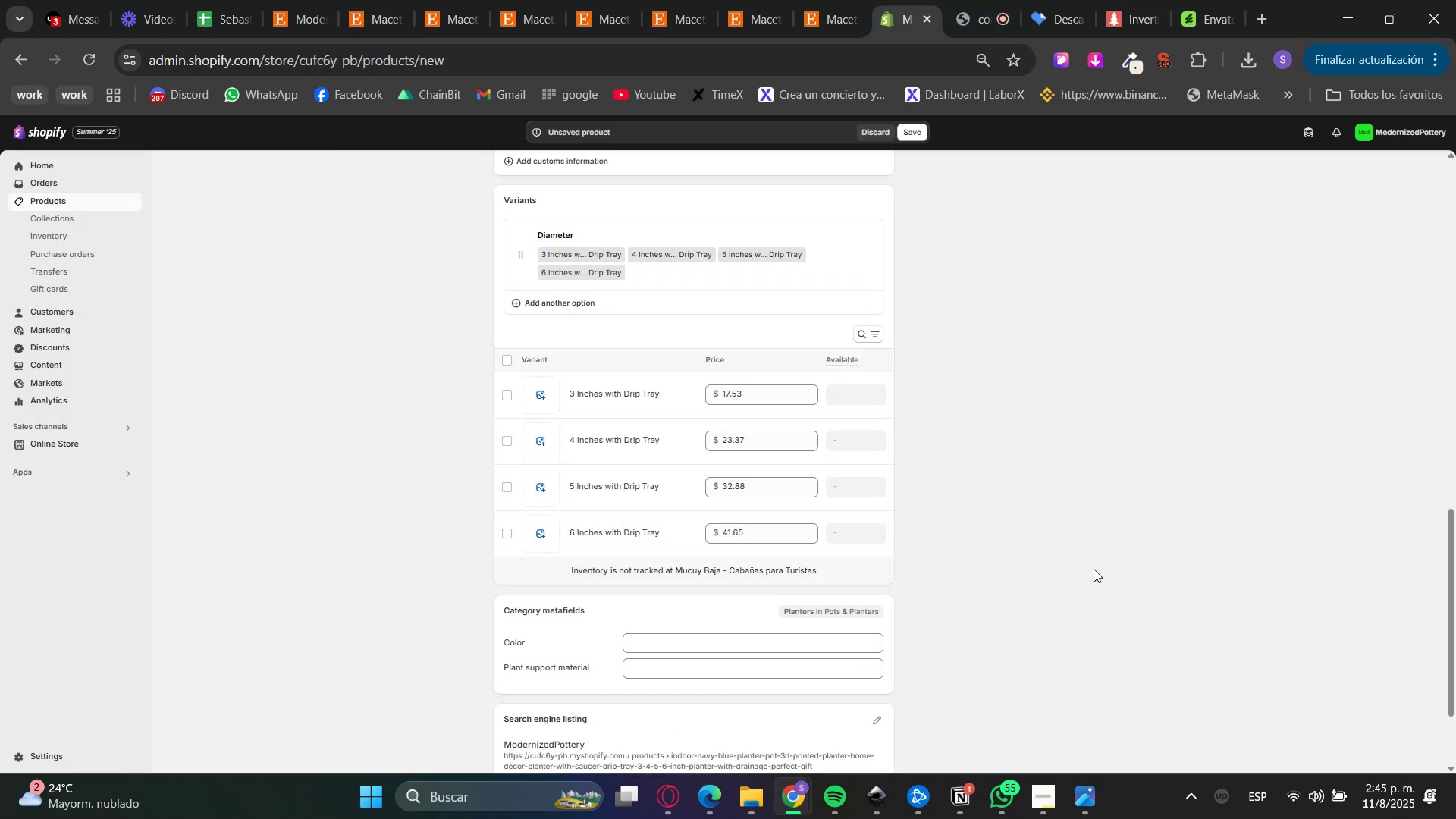 
wait(5.47)
 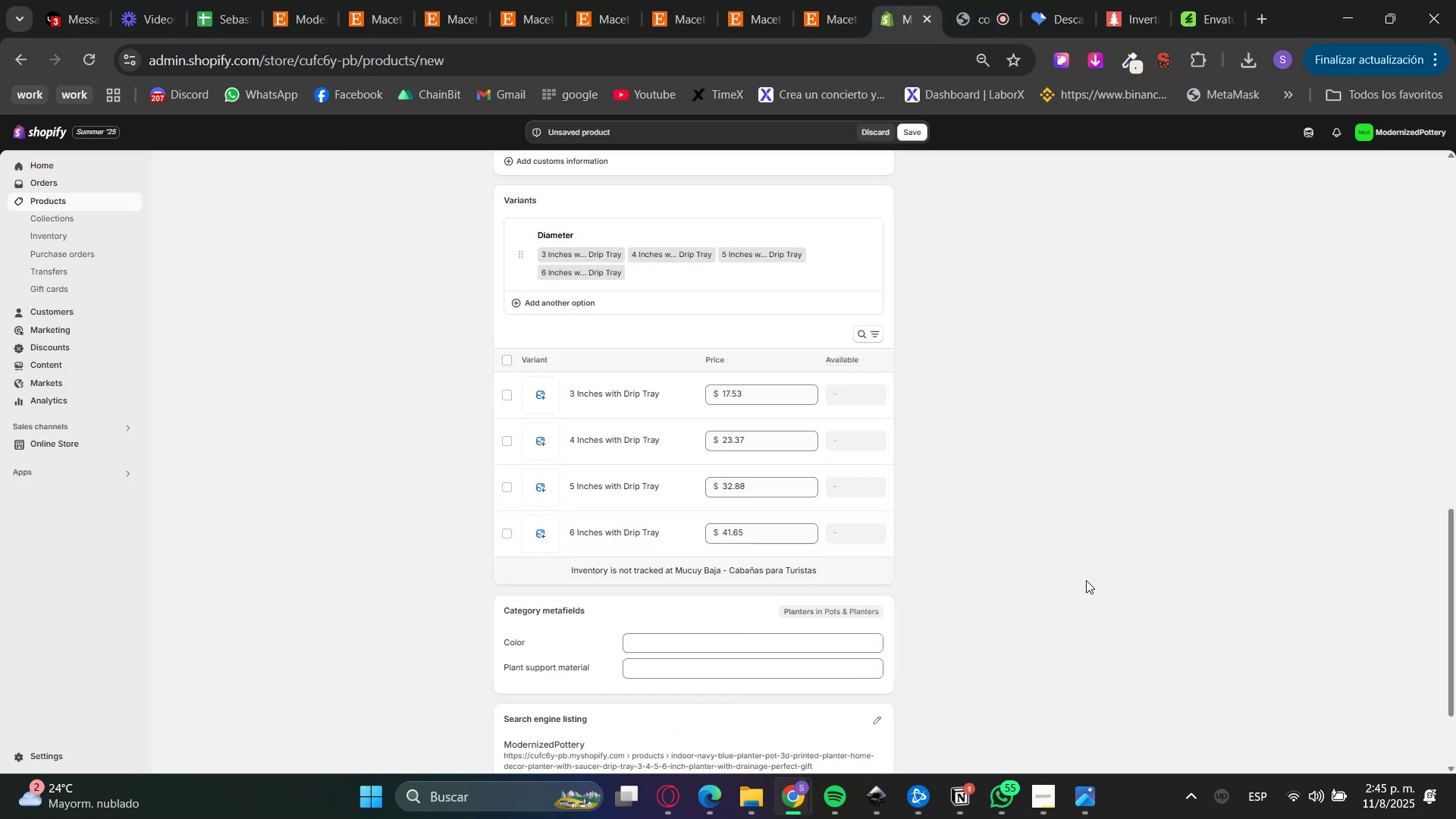 
scroll: coordinate [917, 534], scroll_direction: up, amount: 11.0
 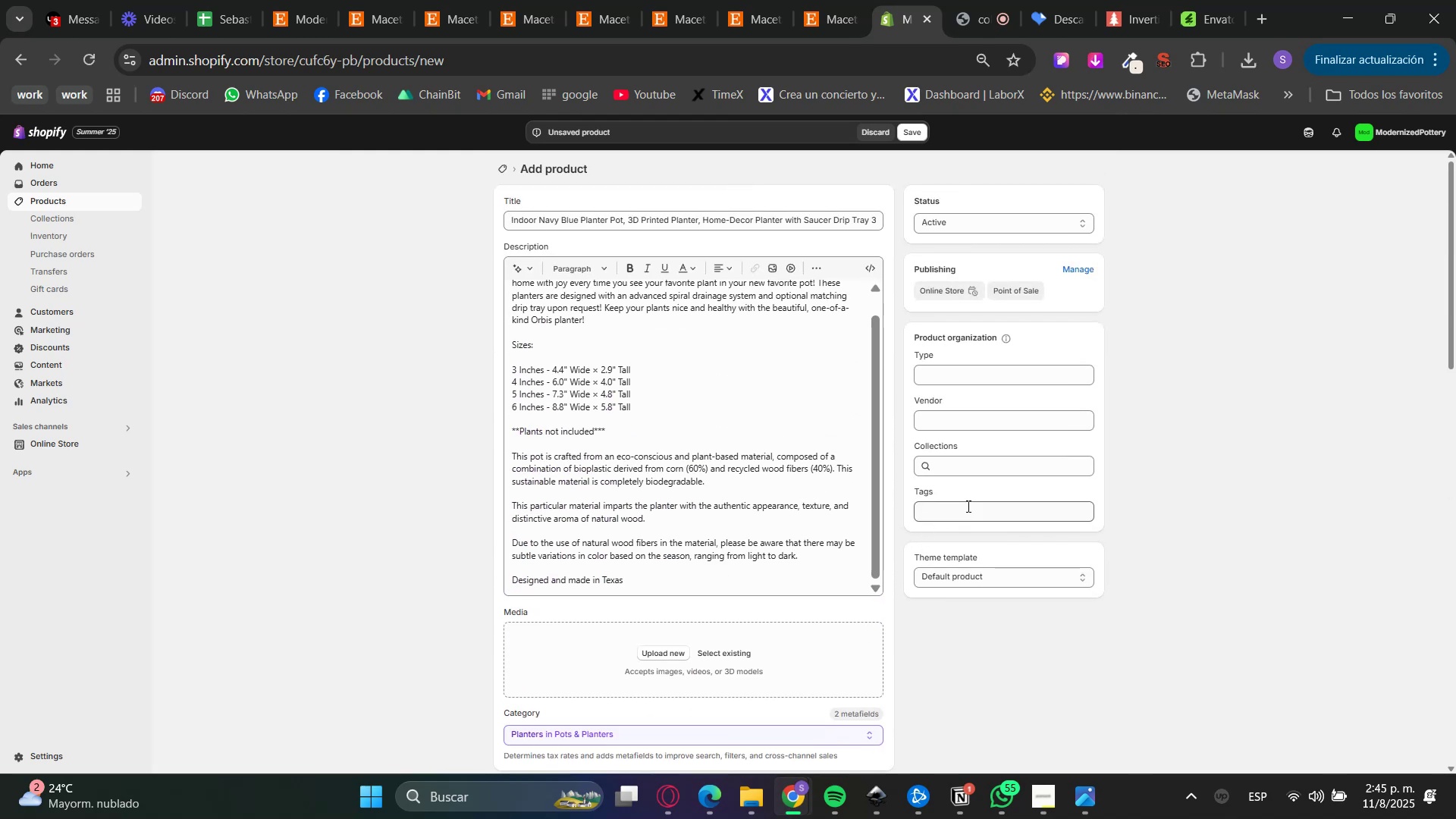 
left_click([993, 473])
 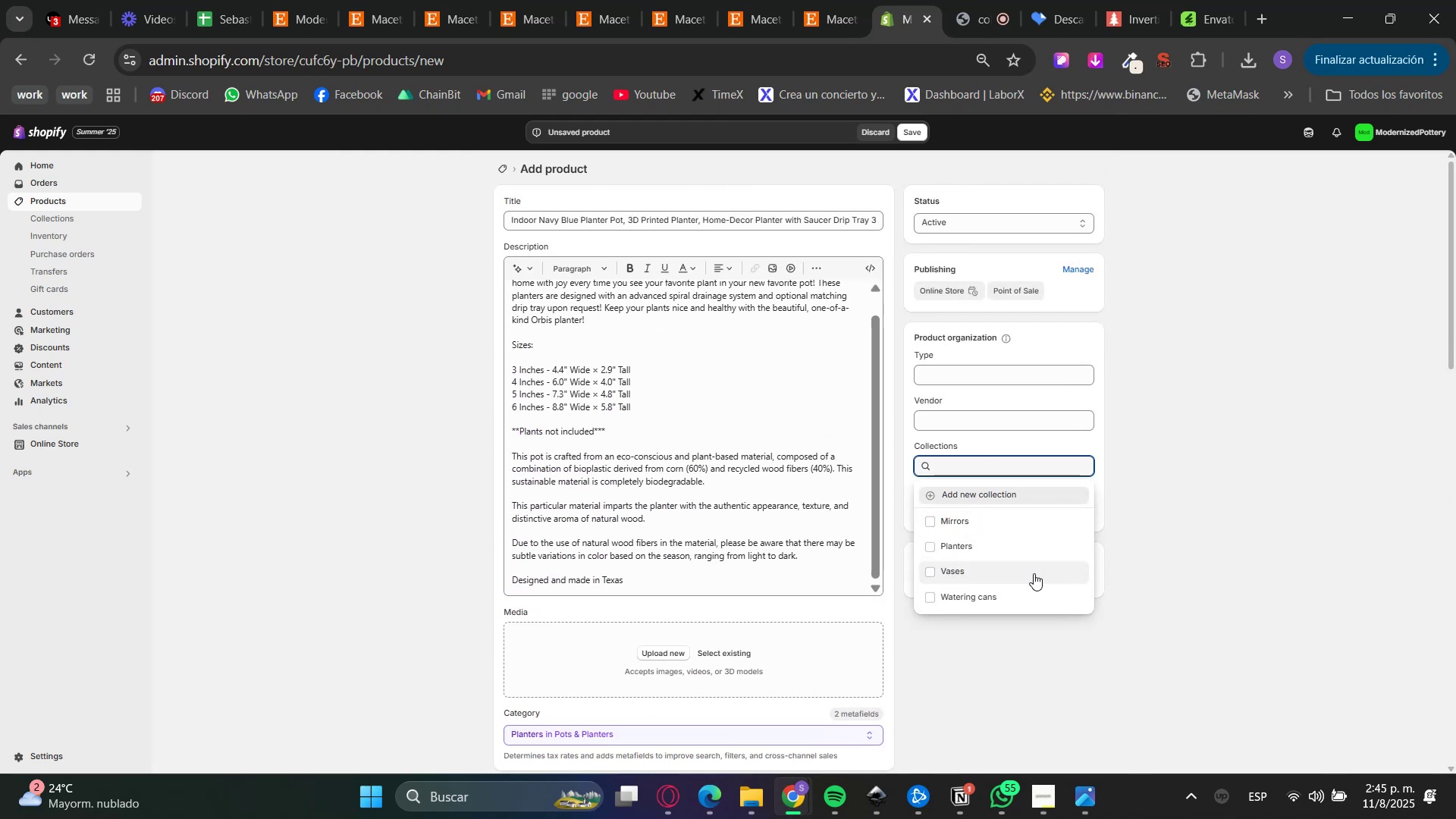 
left_click([996, 548])
 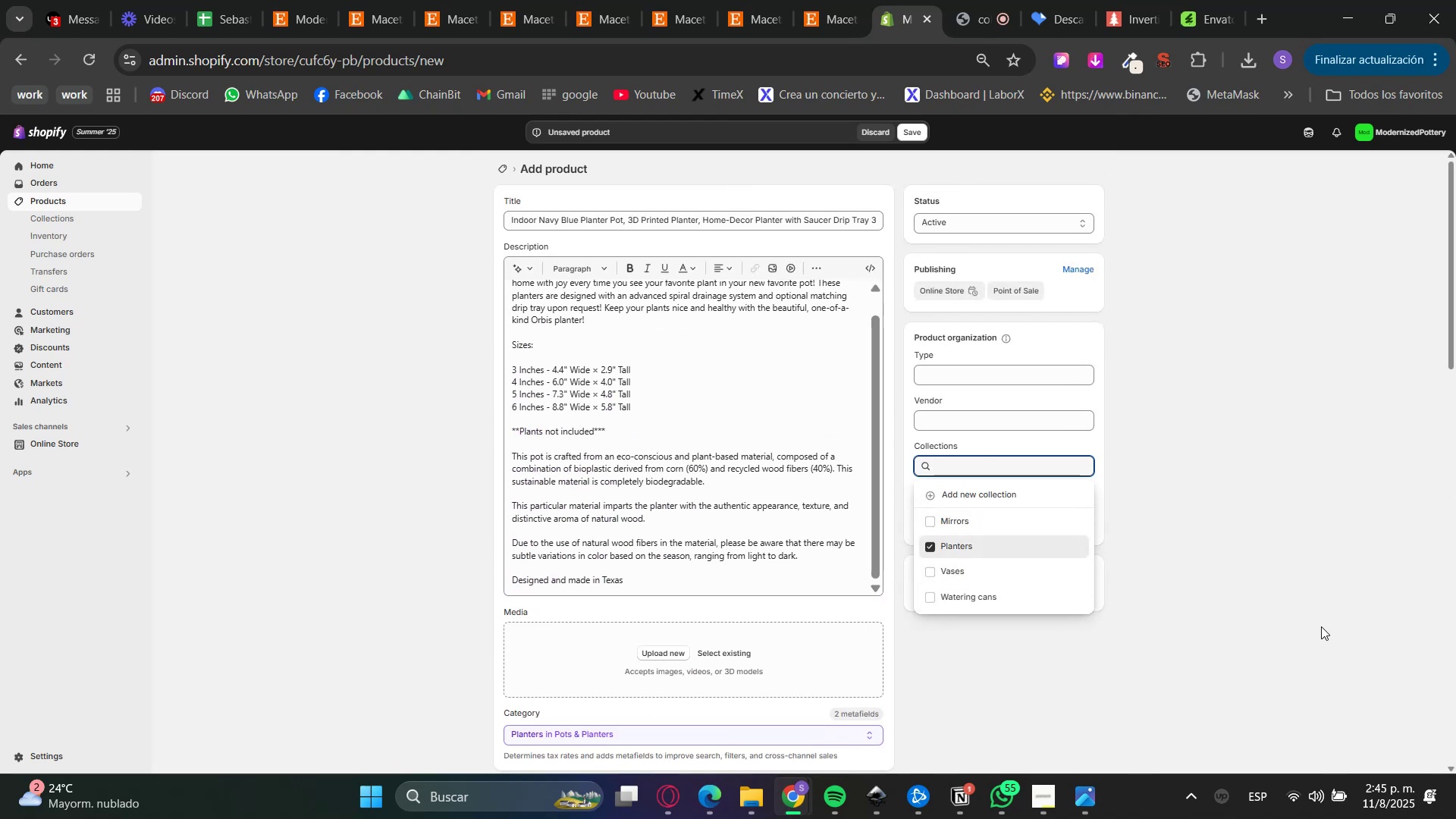 
left_click([1321, 620])
 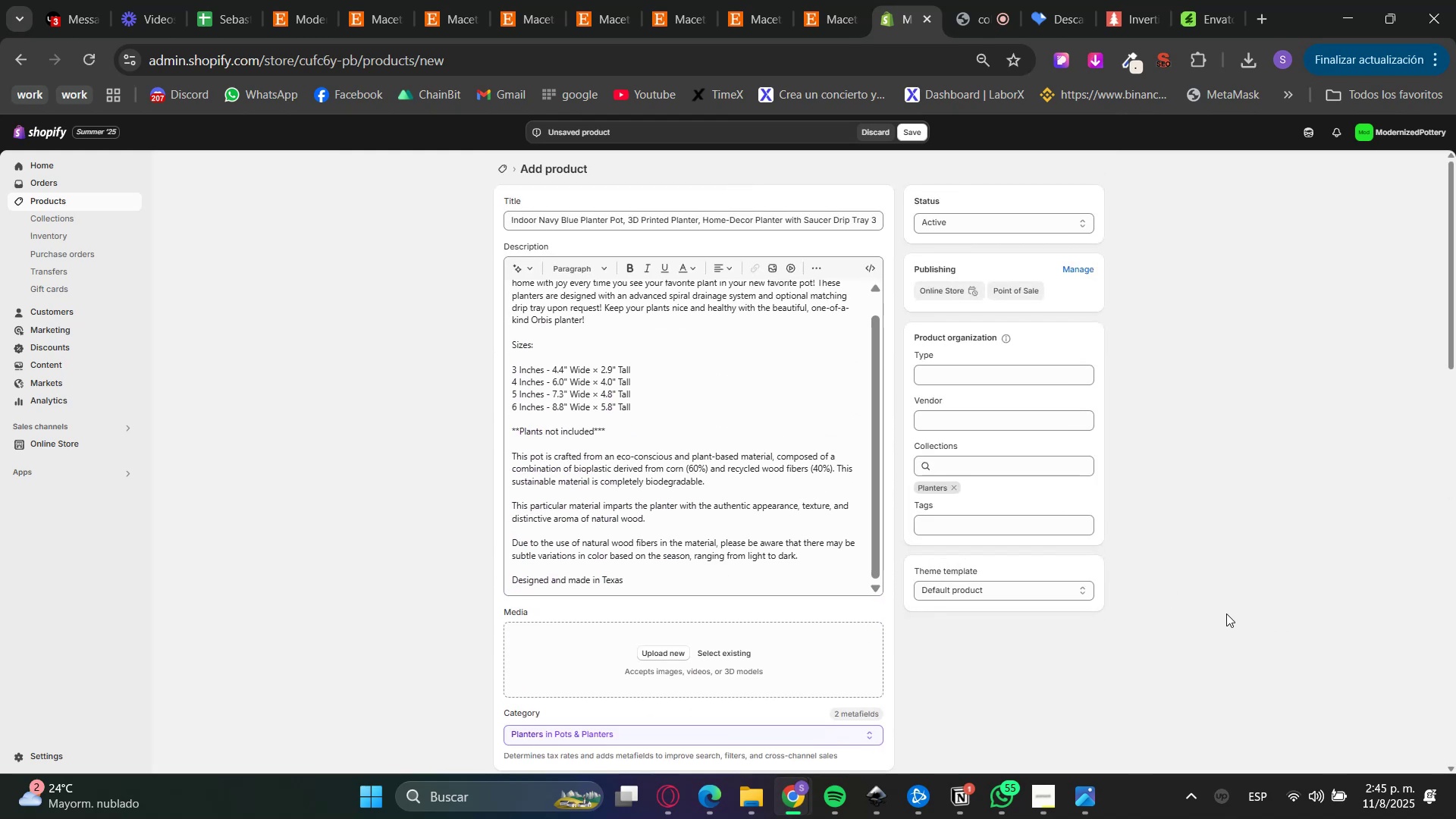 
scroll: coordinate [1226, 613], scroll_direction: down, amount: 4.0
 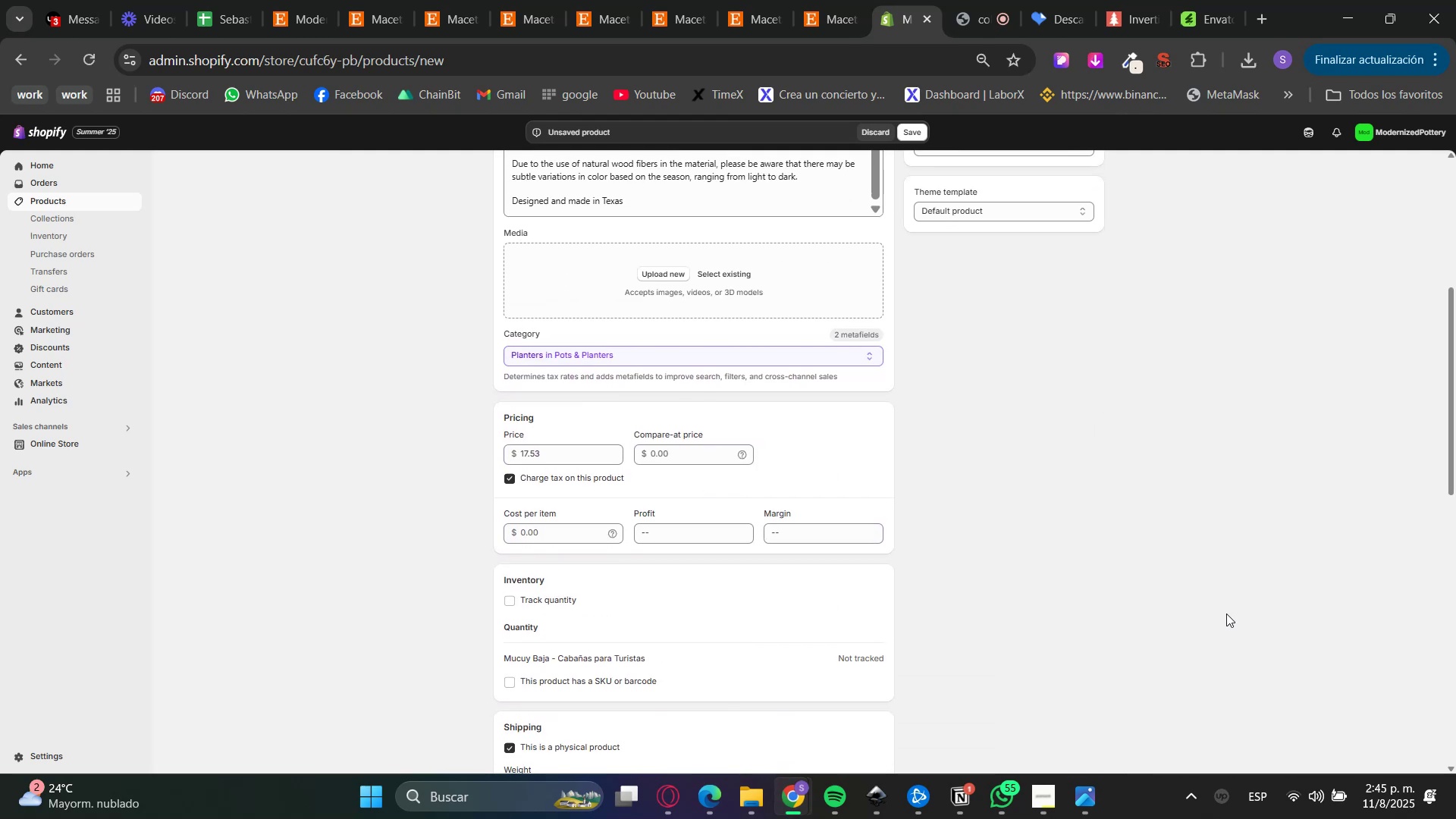 
scroll: coordinate [946, 425], scroll_direction: up, amount: 9.0
 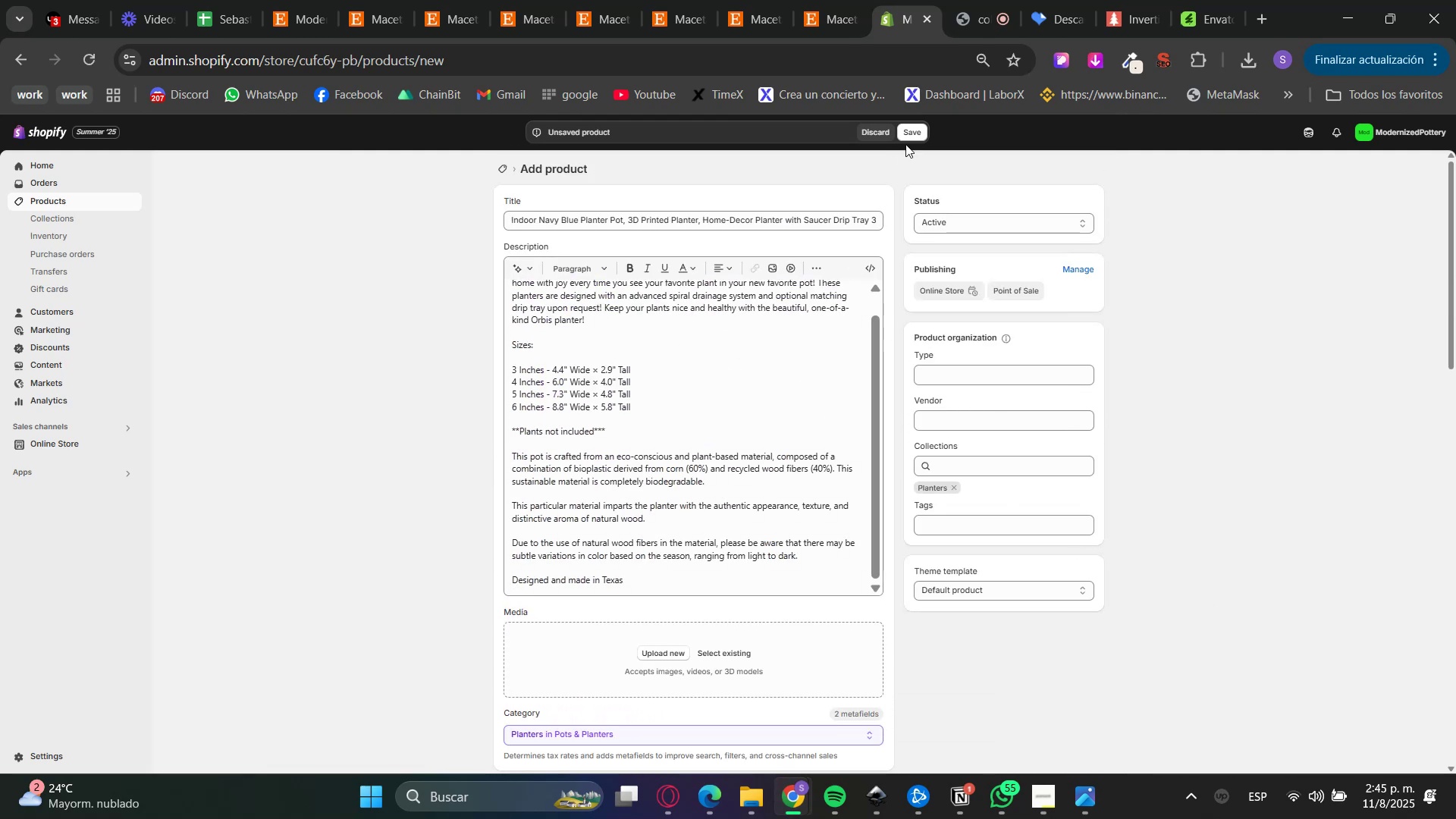 
left_click([909, 130])
 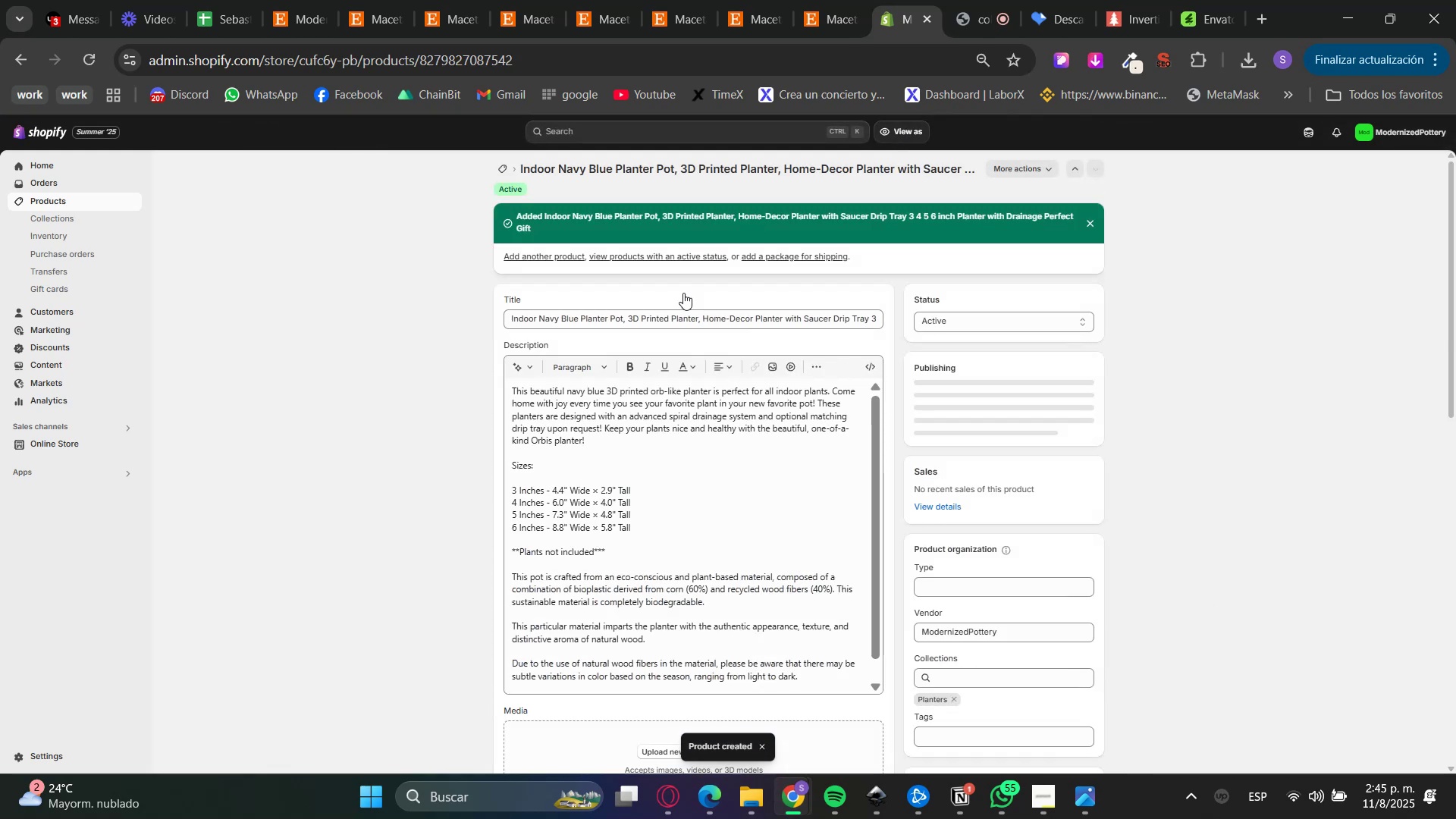 
wait(5.99)
 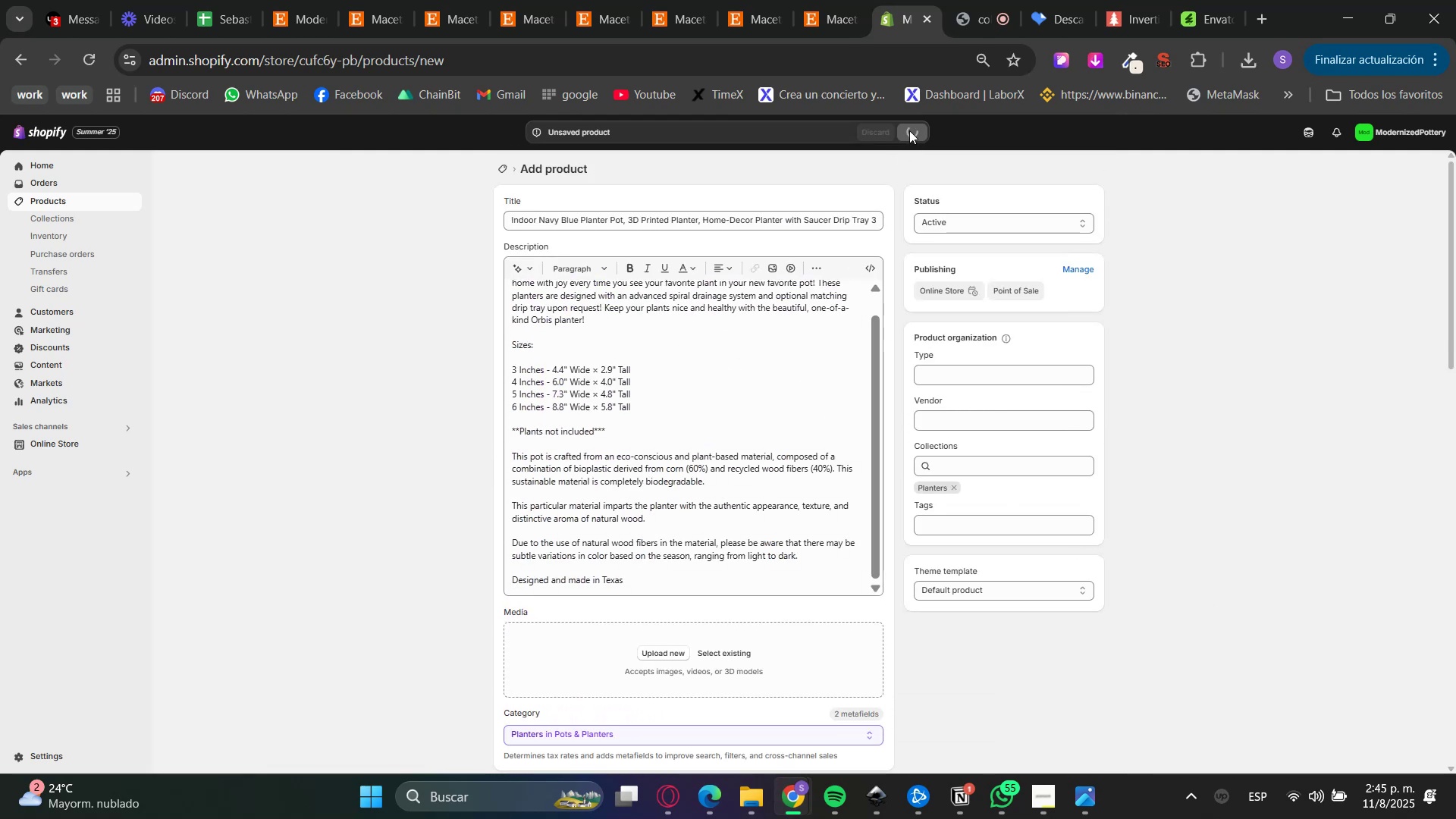 
left_click([566, 259])
 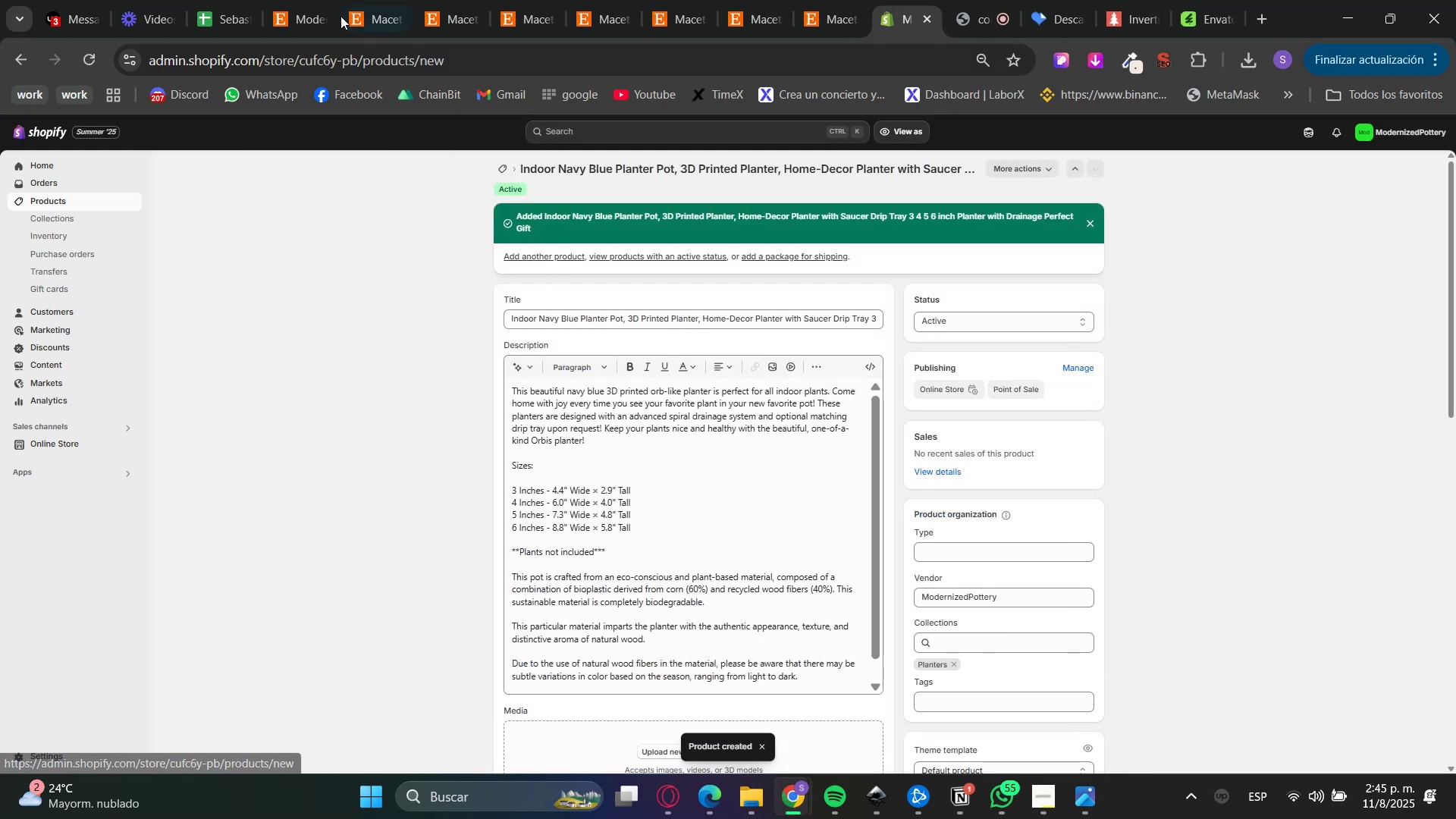 
left_click([372, 0])
 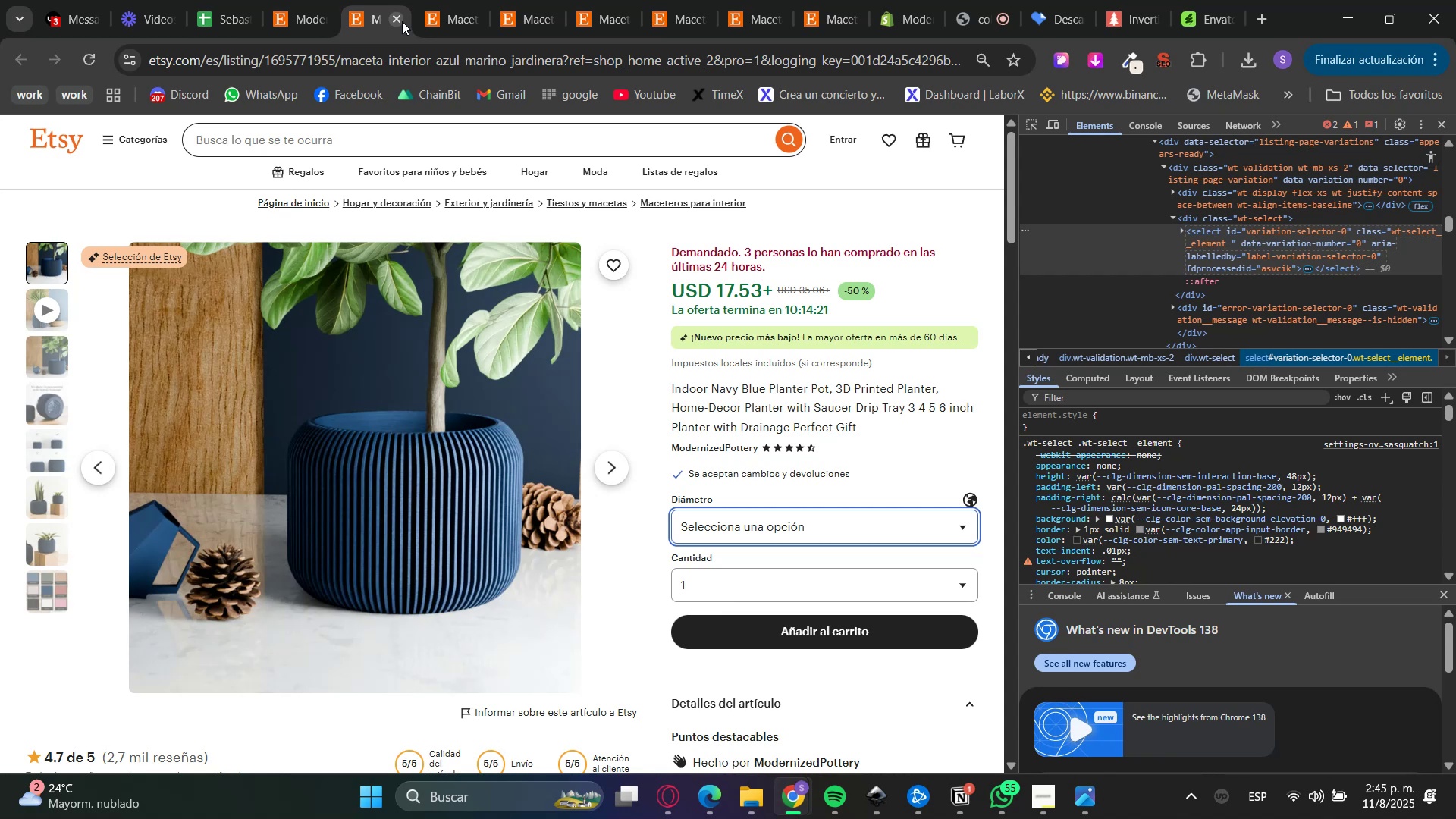 
left_click([400, 21])
 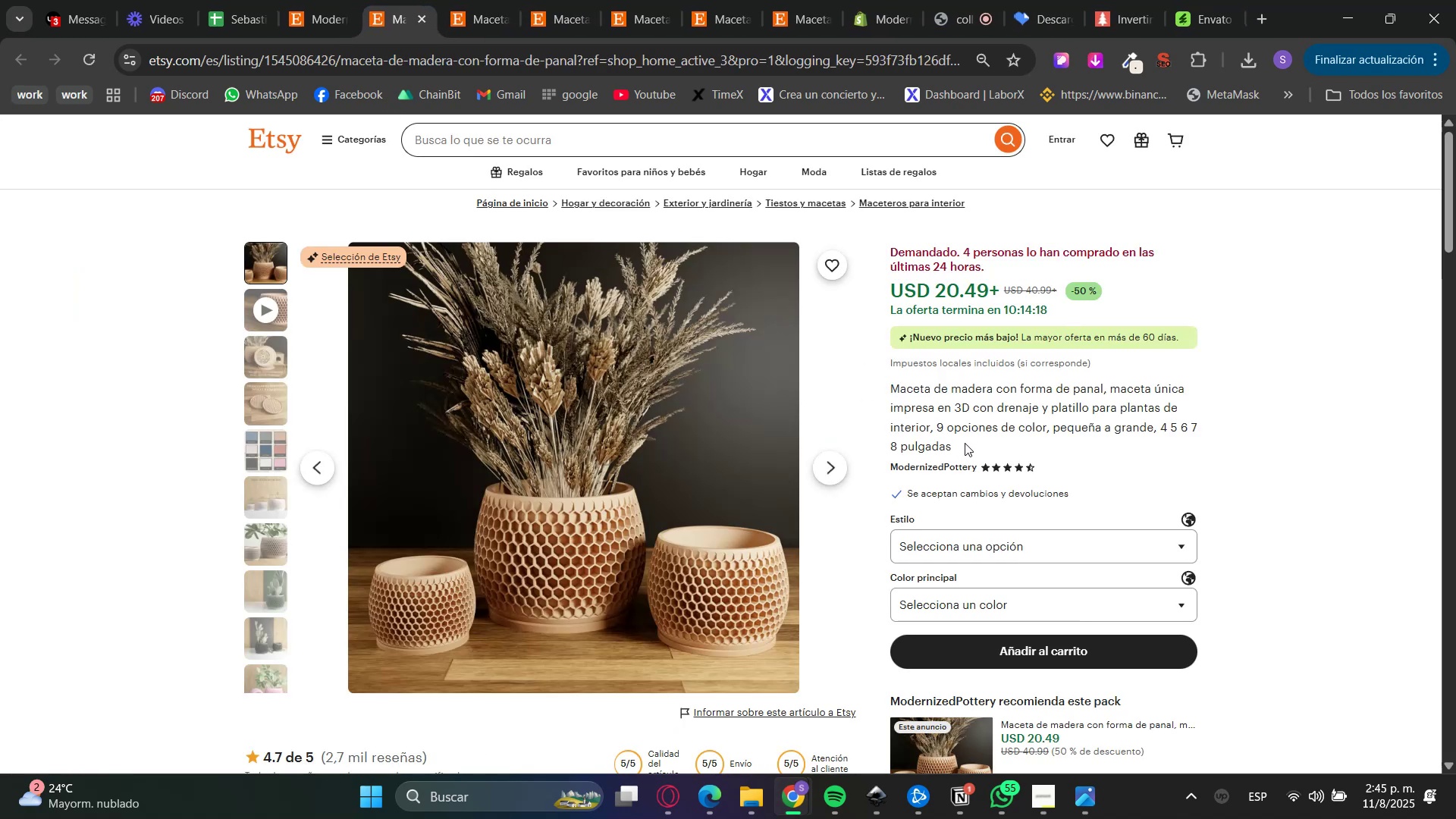 
scroll: coordinate [1000, 479], scroll_direction: down, amount: 6.0
 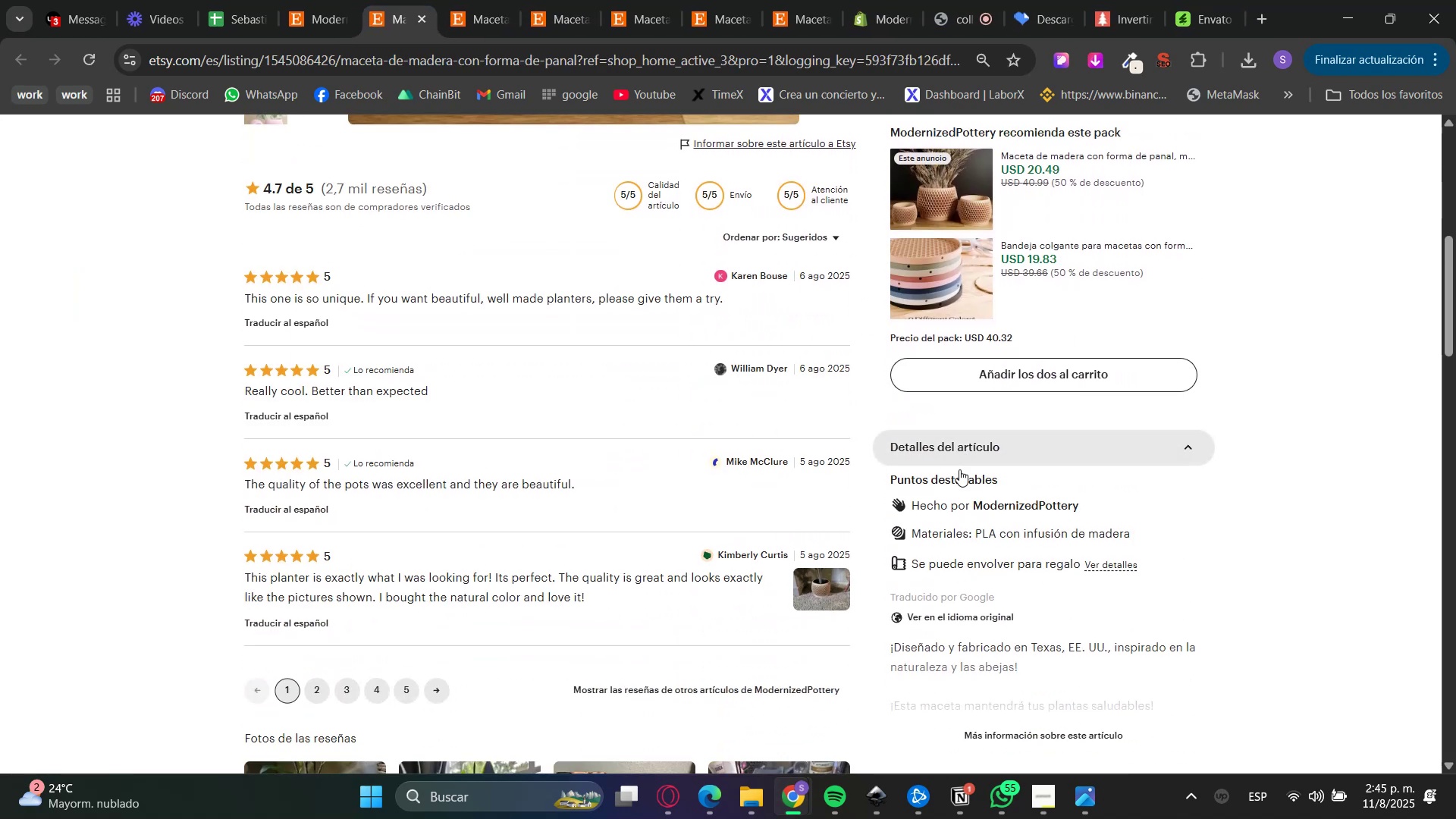 
left_click([966, 610])
 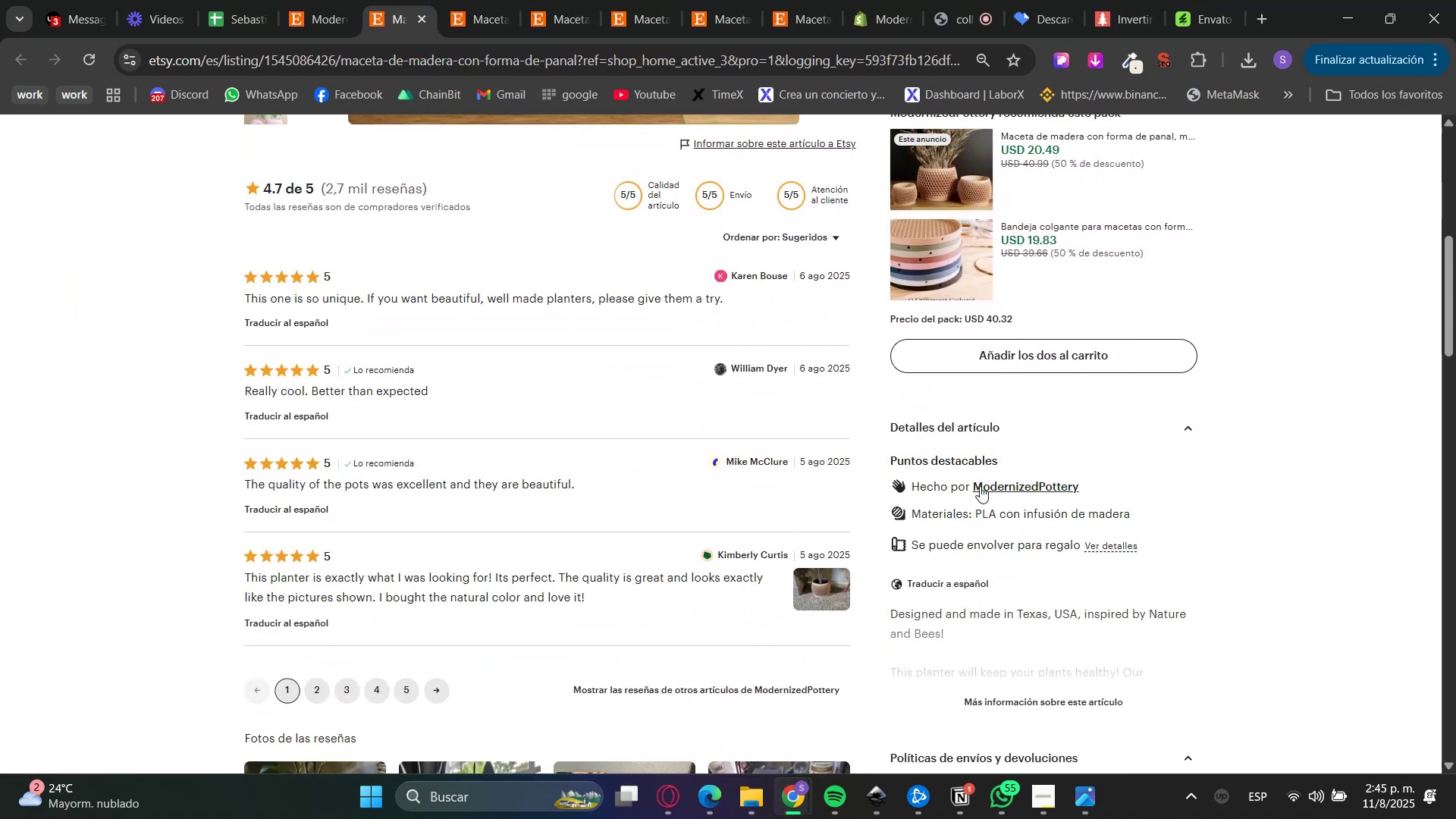 
scroll: coordinate [1016, 576], scroll_direction: none, amount: 0.0
 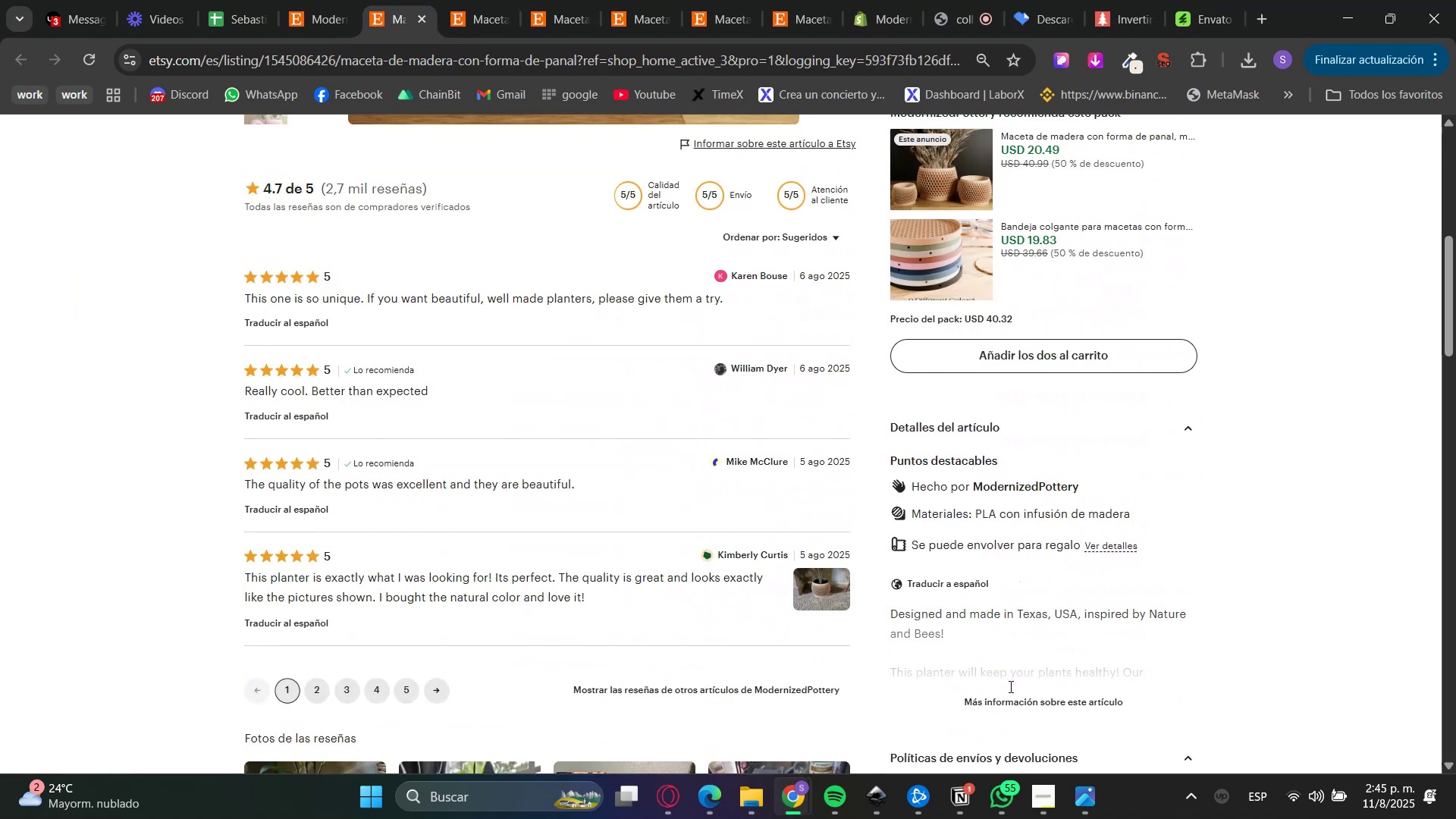 
double_click([1018, 719])
 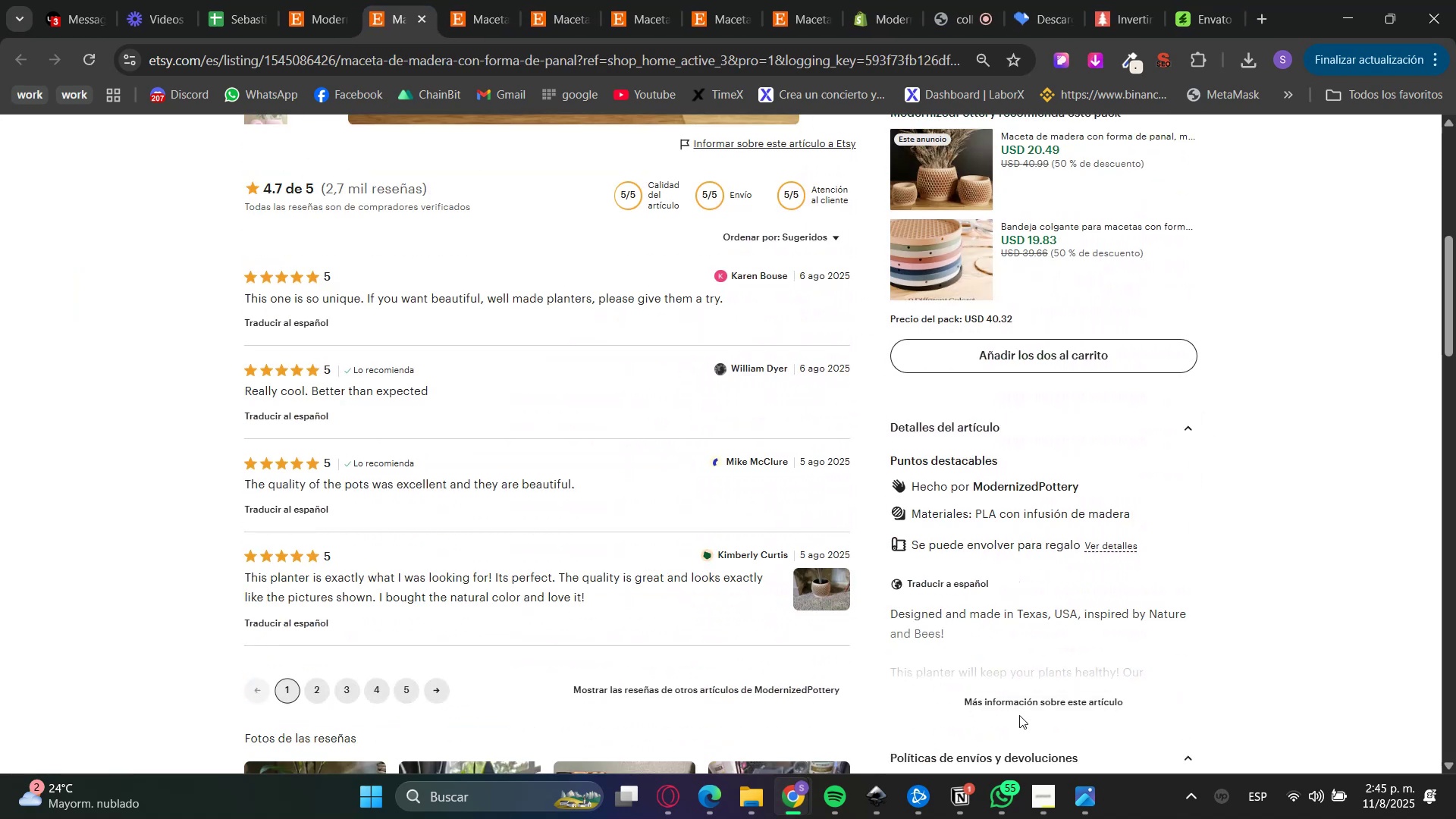 
triple_click([1020, 701])
 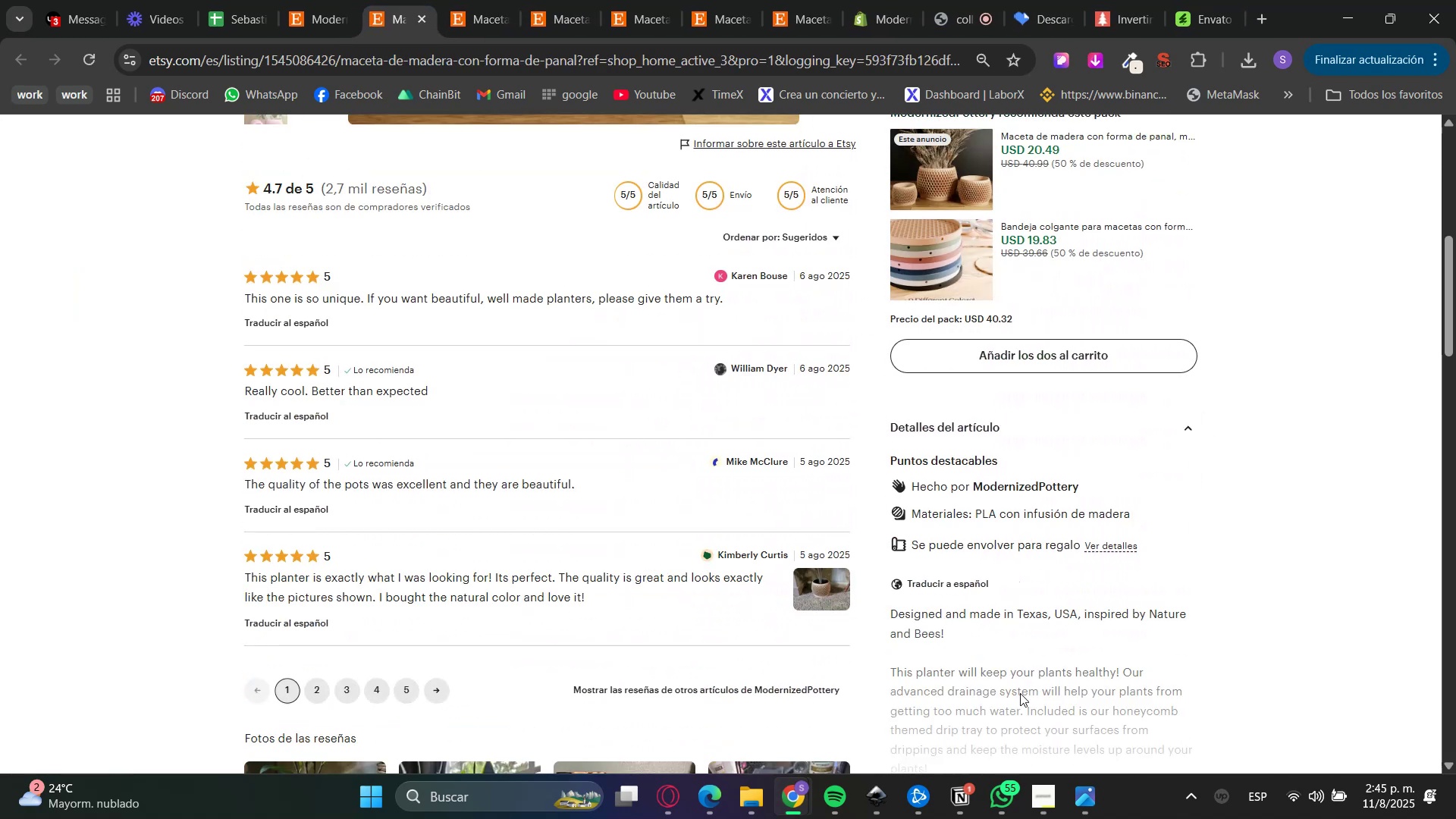 
scroll: coordinate [1037, 559], scroll_direction: up, amount: 5.0
 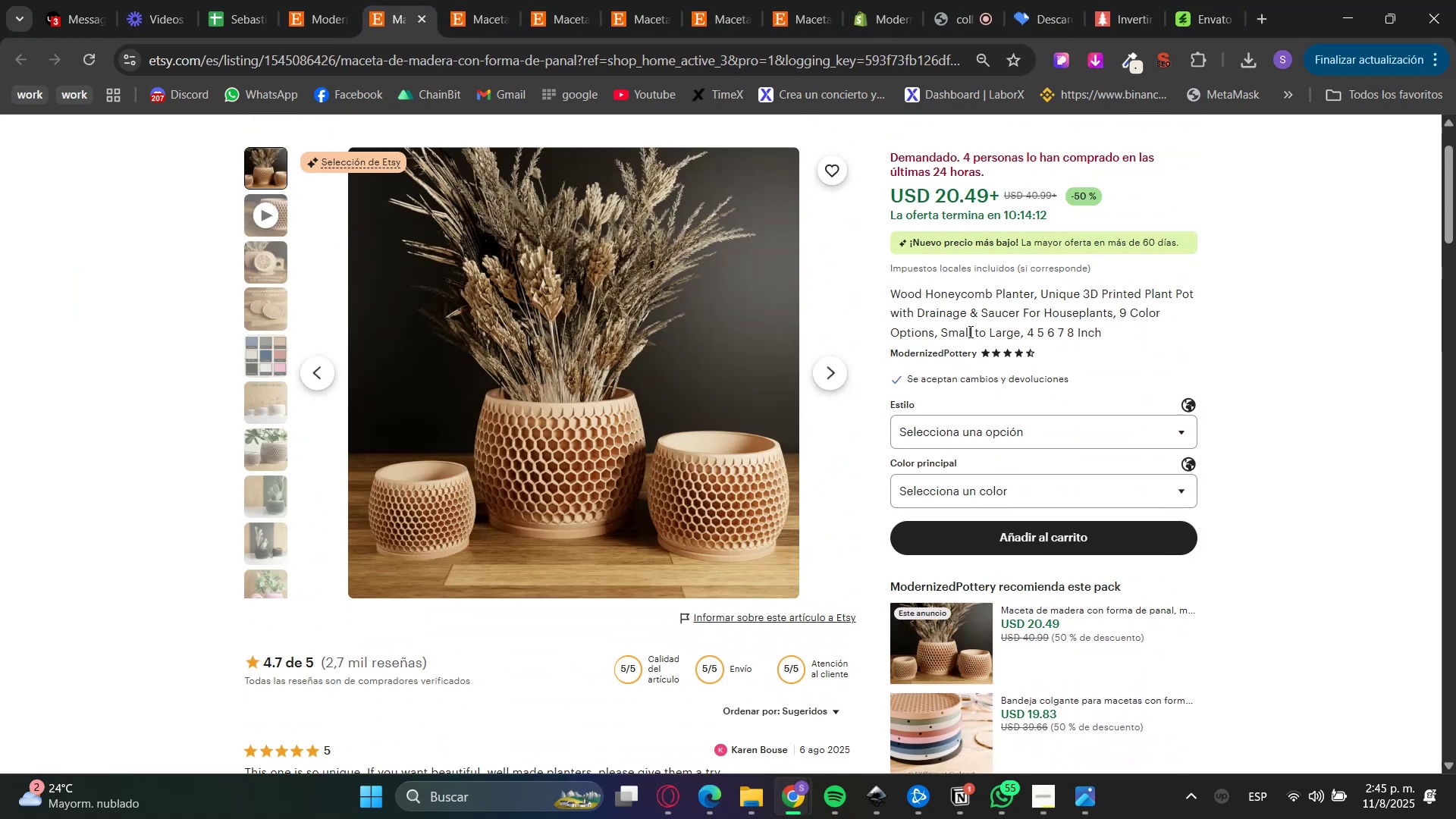 
double_click([965, 303])
 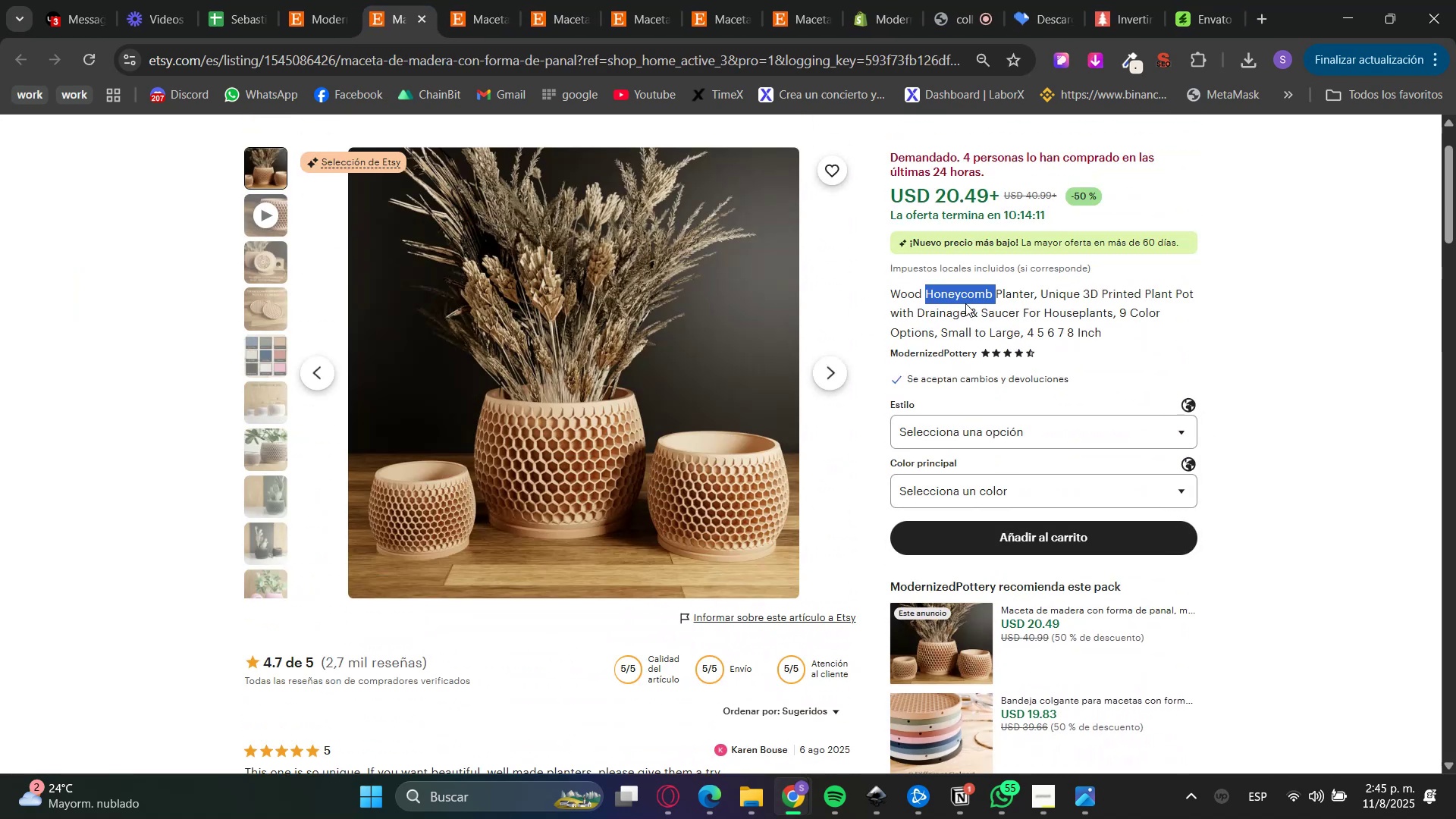 
triple_click([965, 303])
 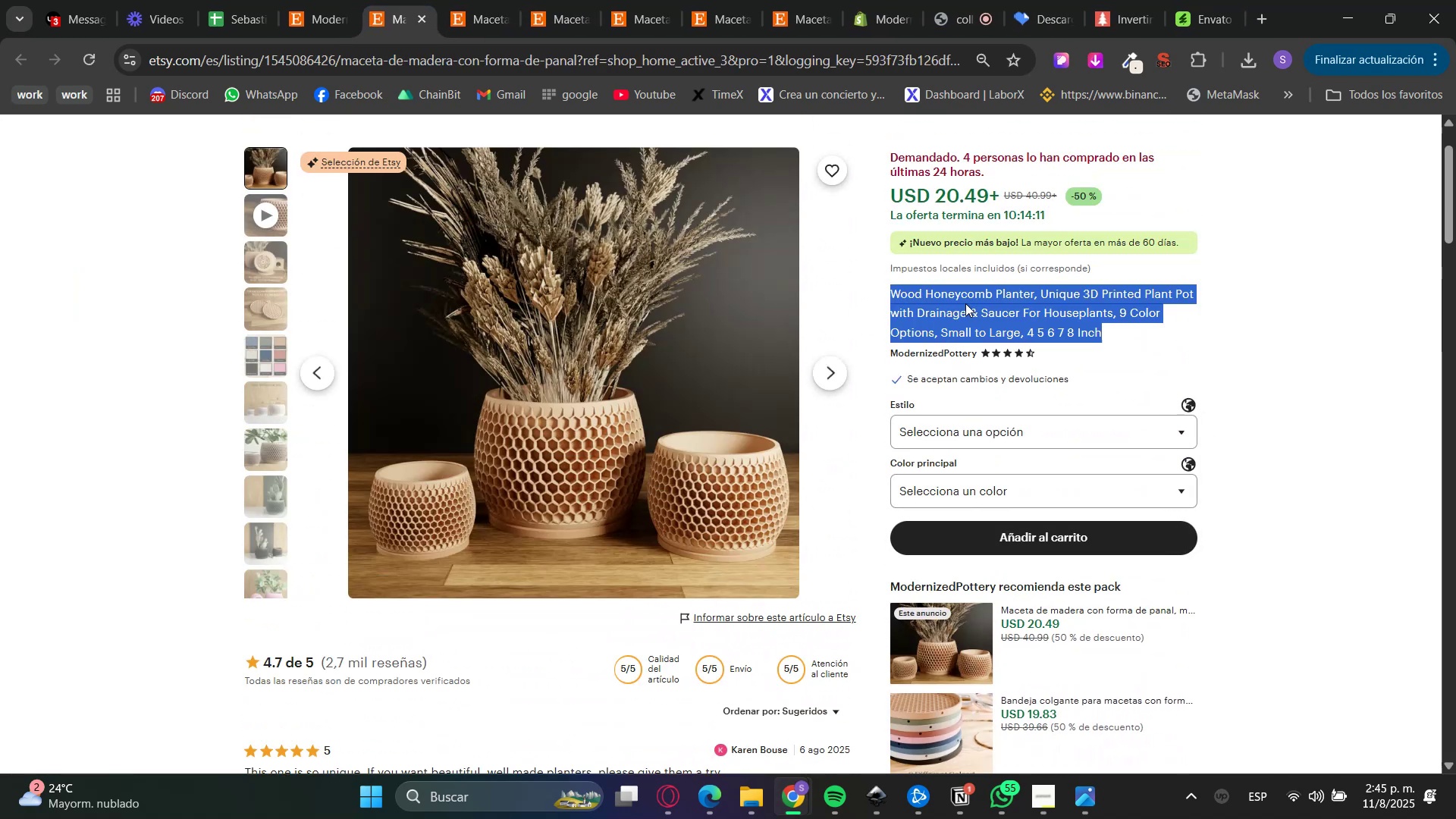 
key(Control+C)
 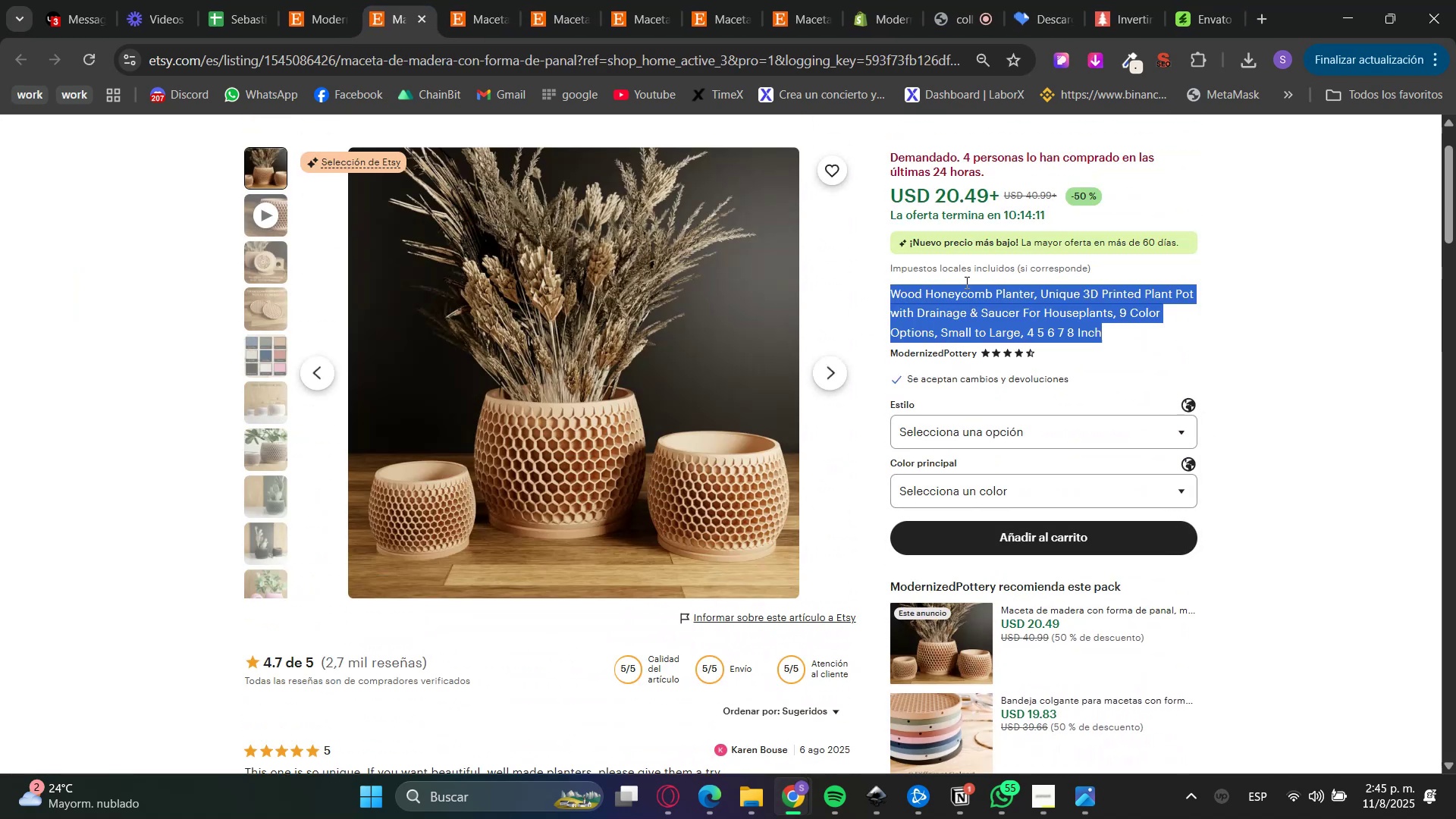 
key(Control+C)
 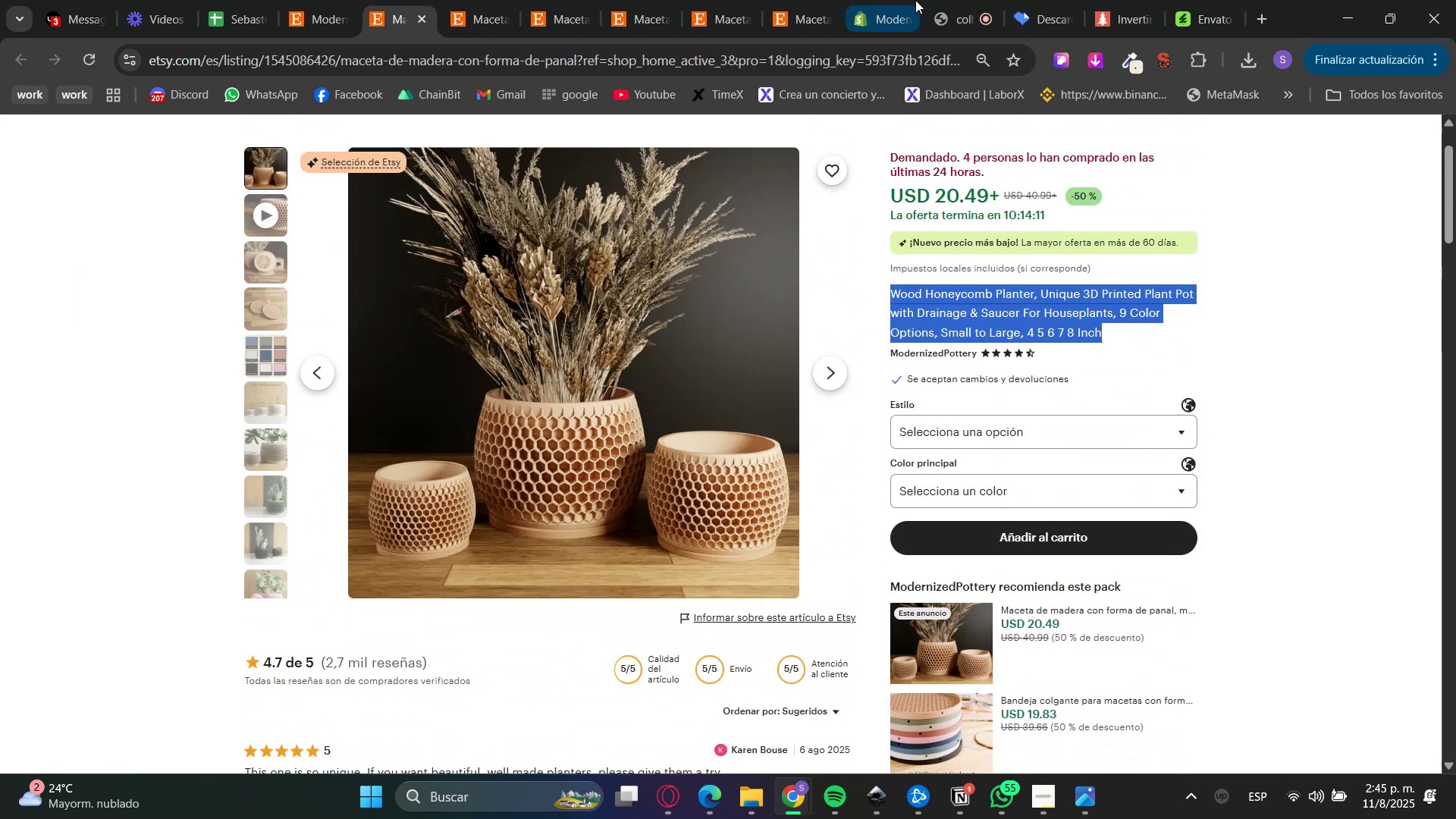 
left_click([884, 0])
 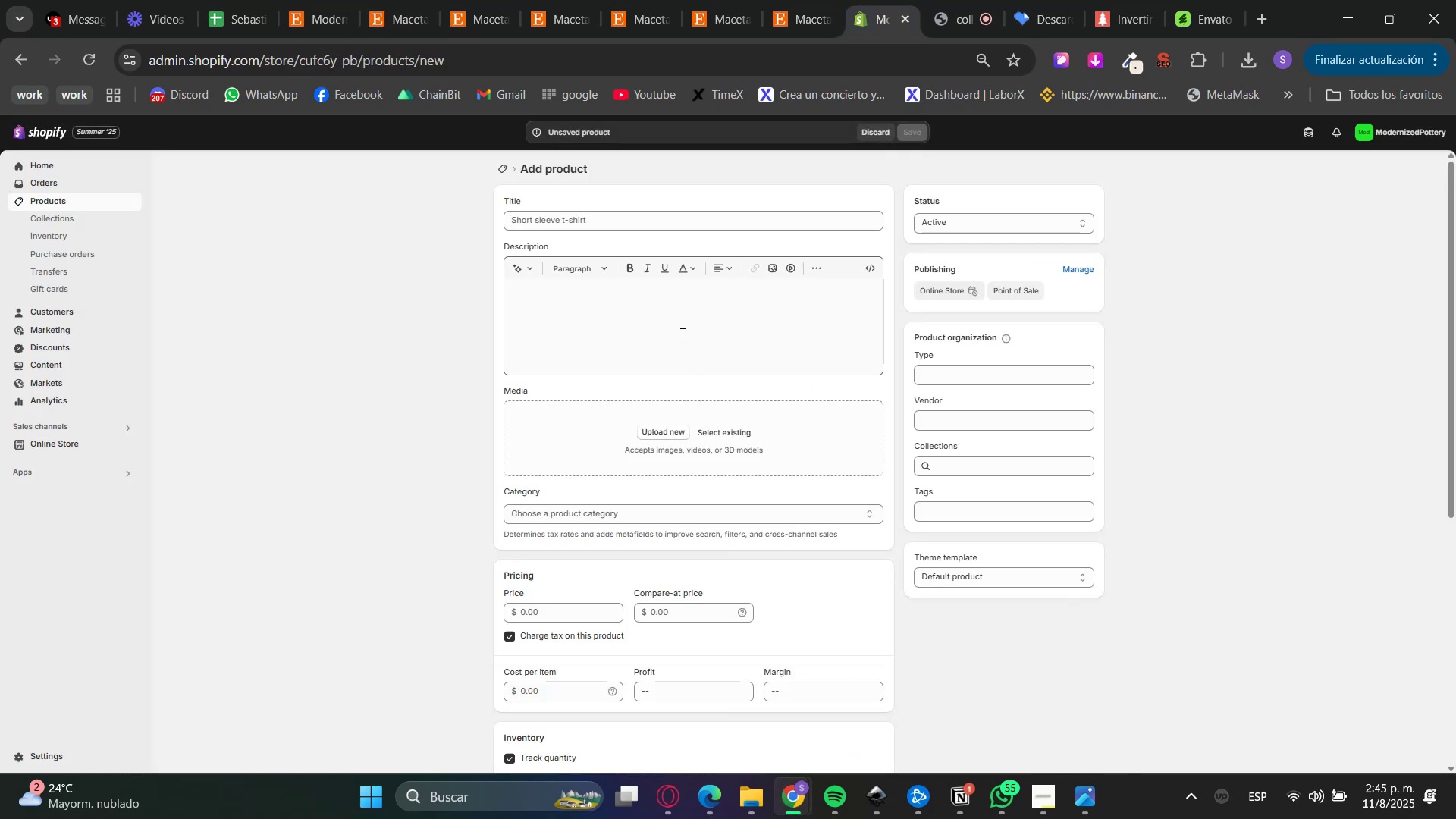 
key(Control+ControlLeft)
 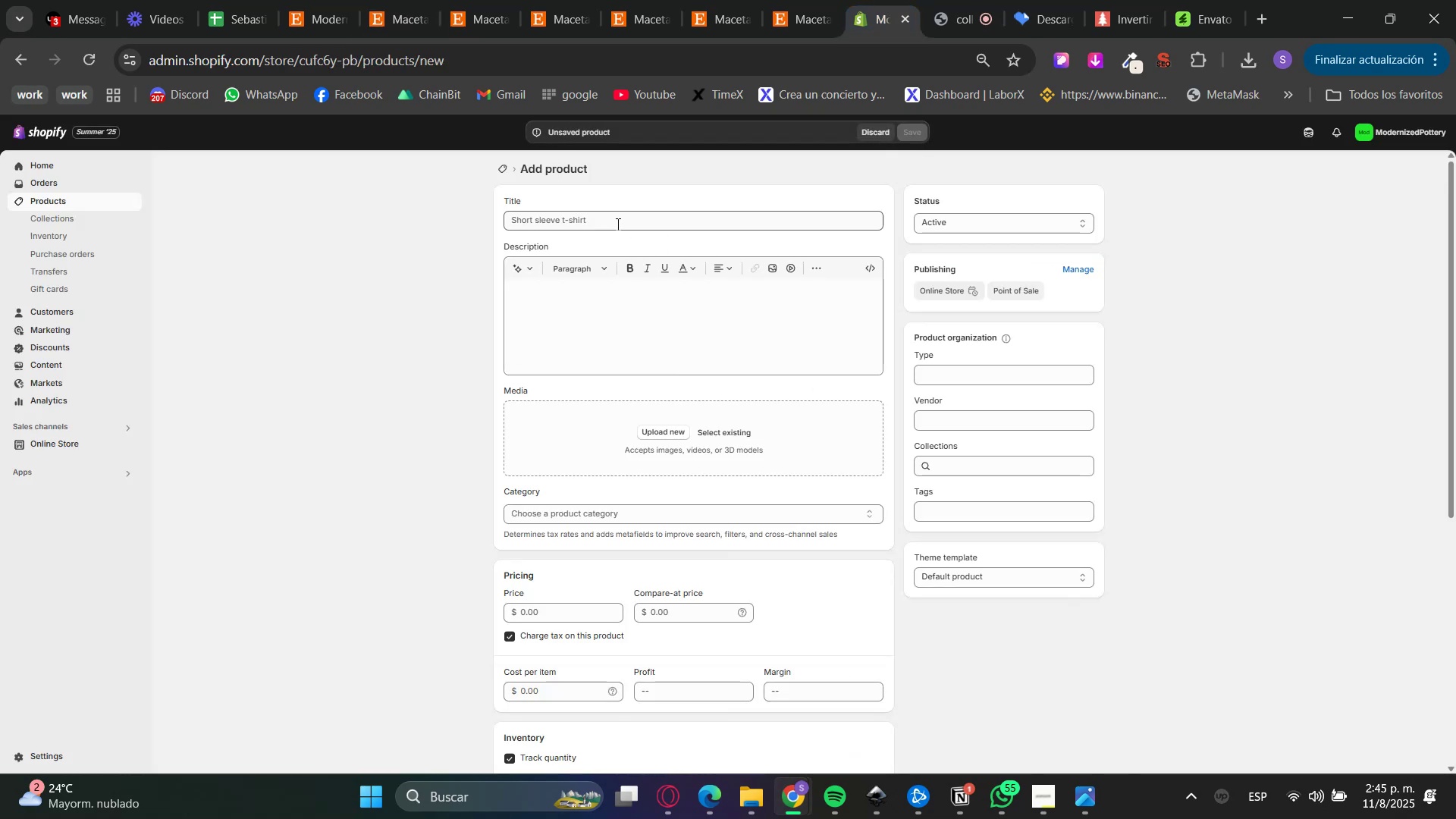 
left_click([614, 220])
 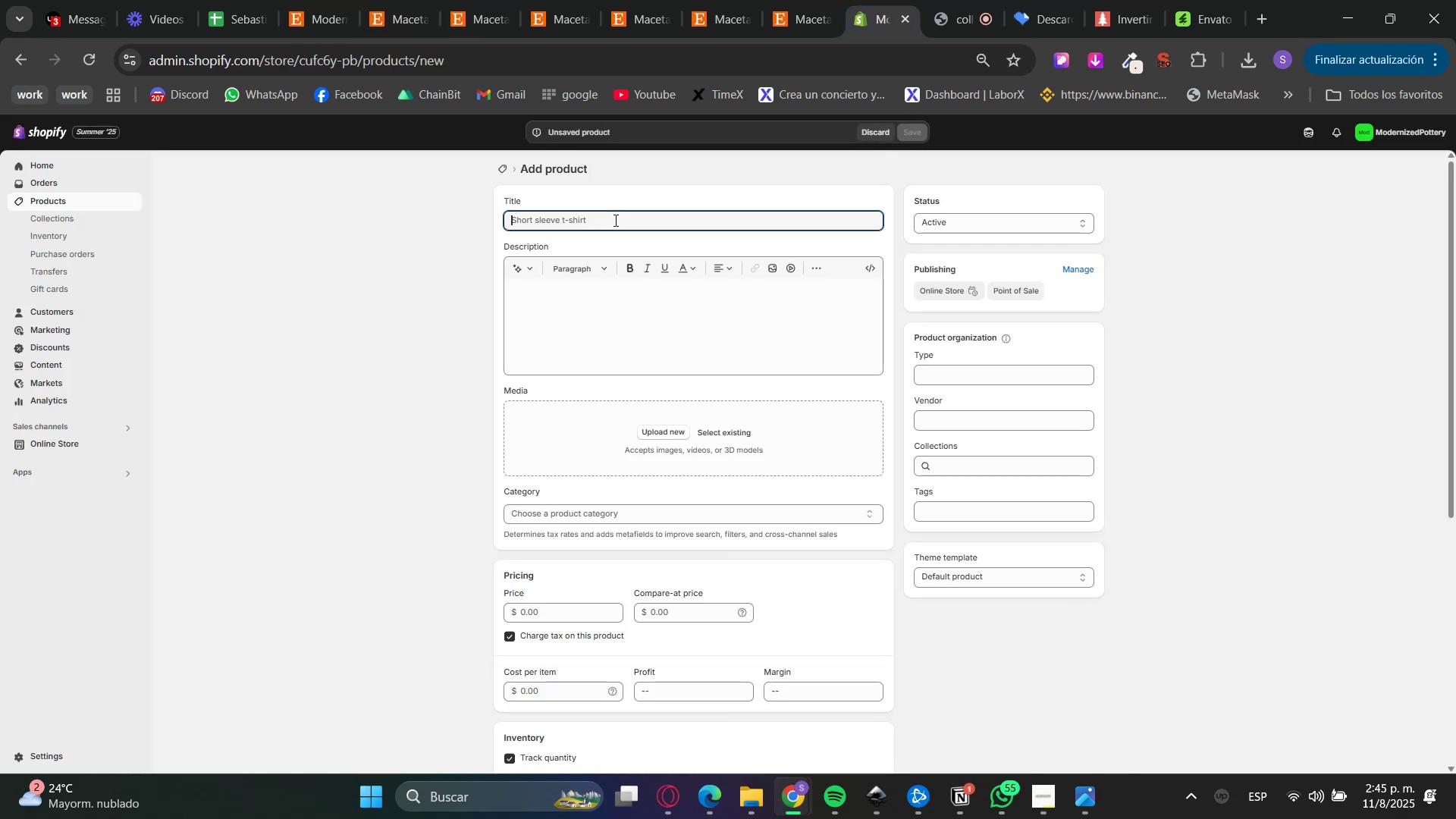 
key(Control+V)
 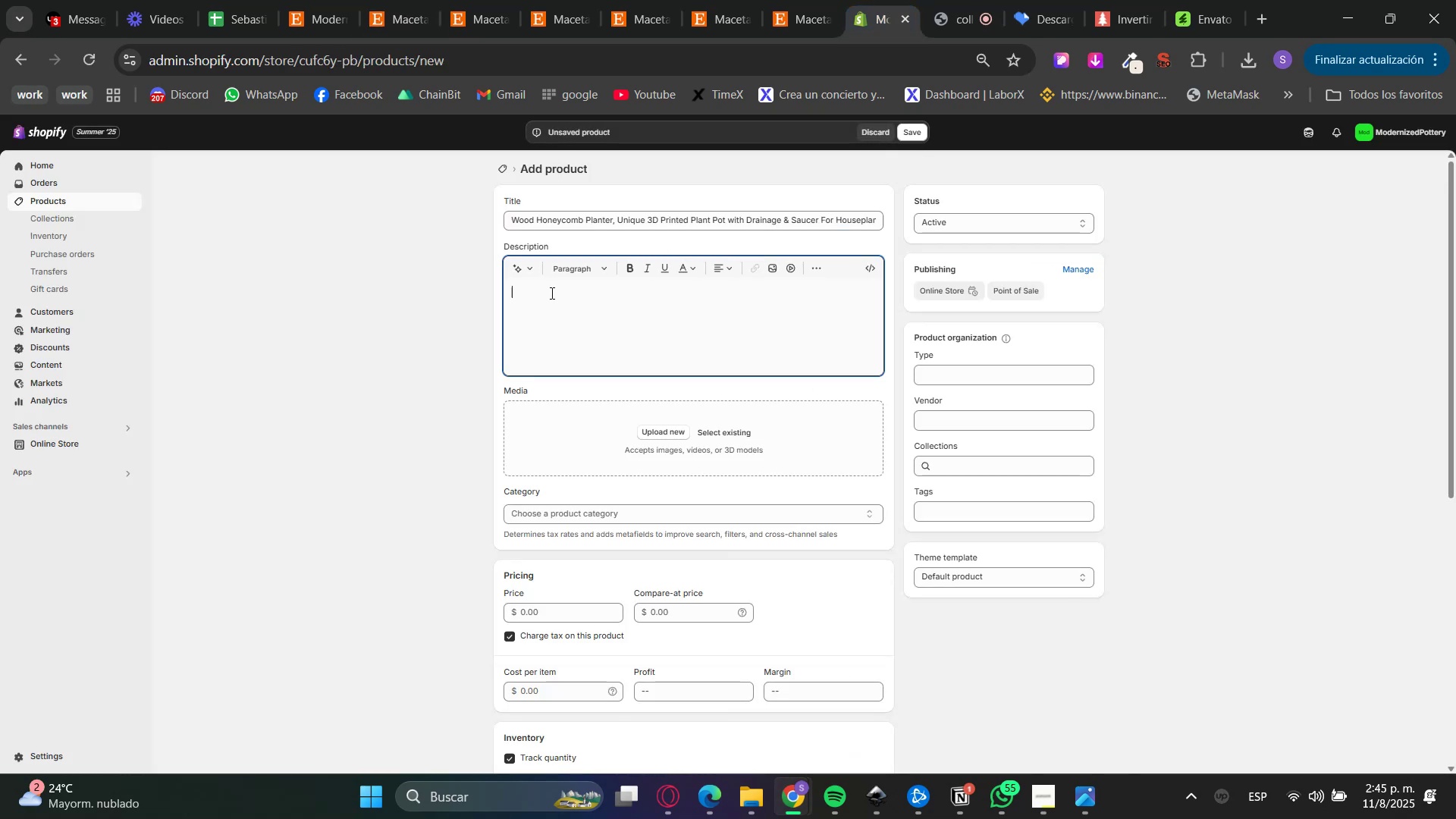 
double_click([383, 0])
 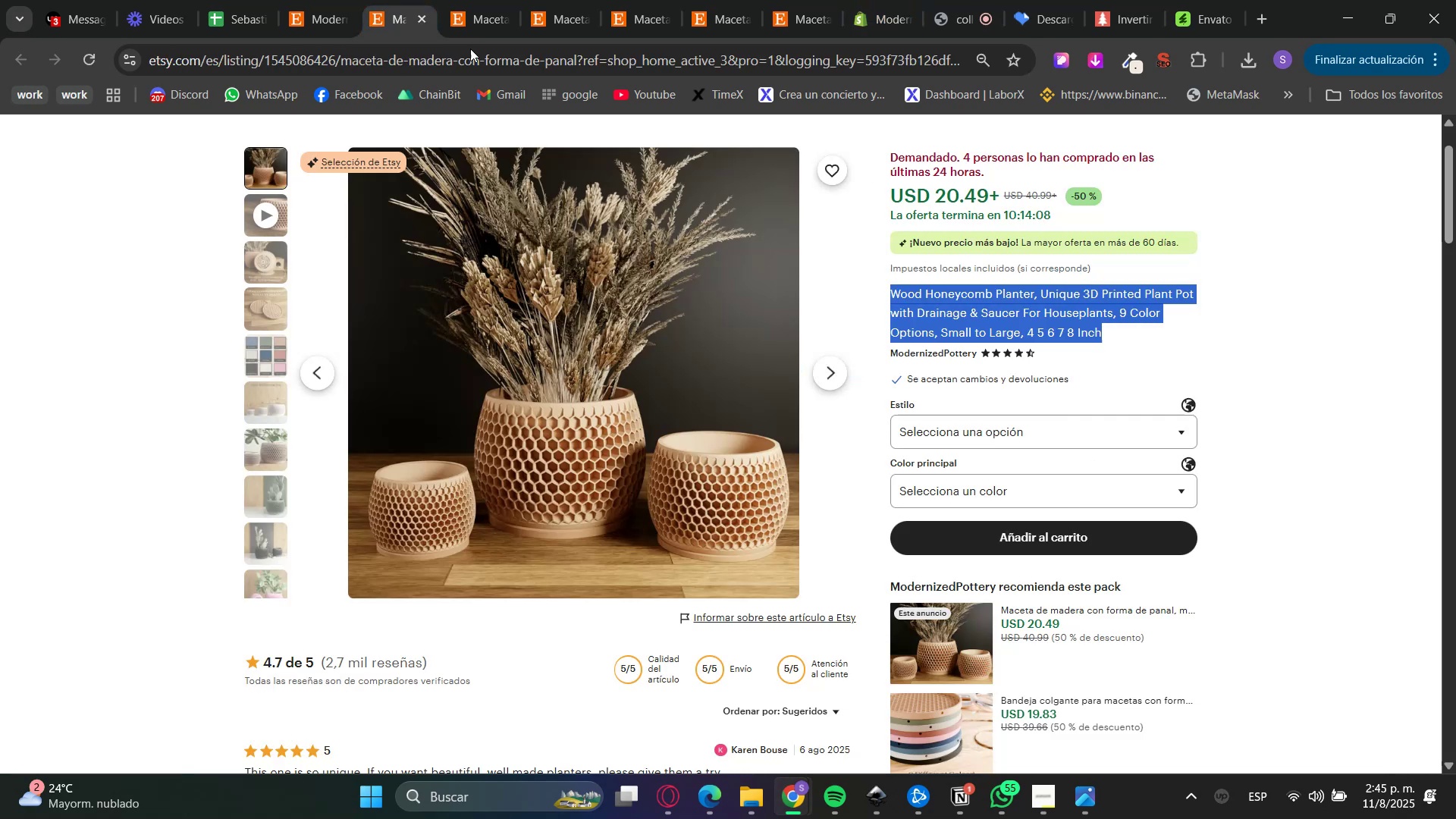 
scroll: coordinate [985, 444], scroll_direction: down, amount: 7.0
 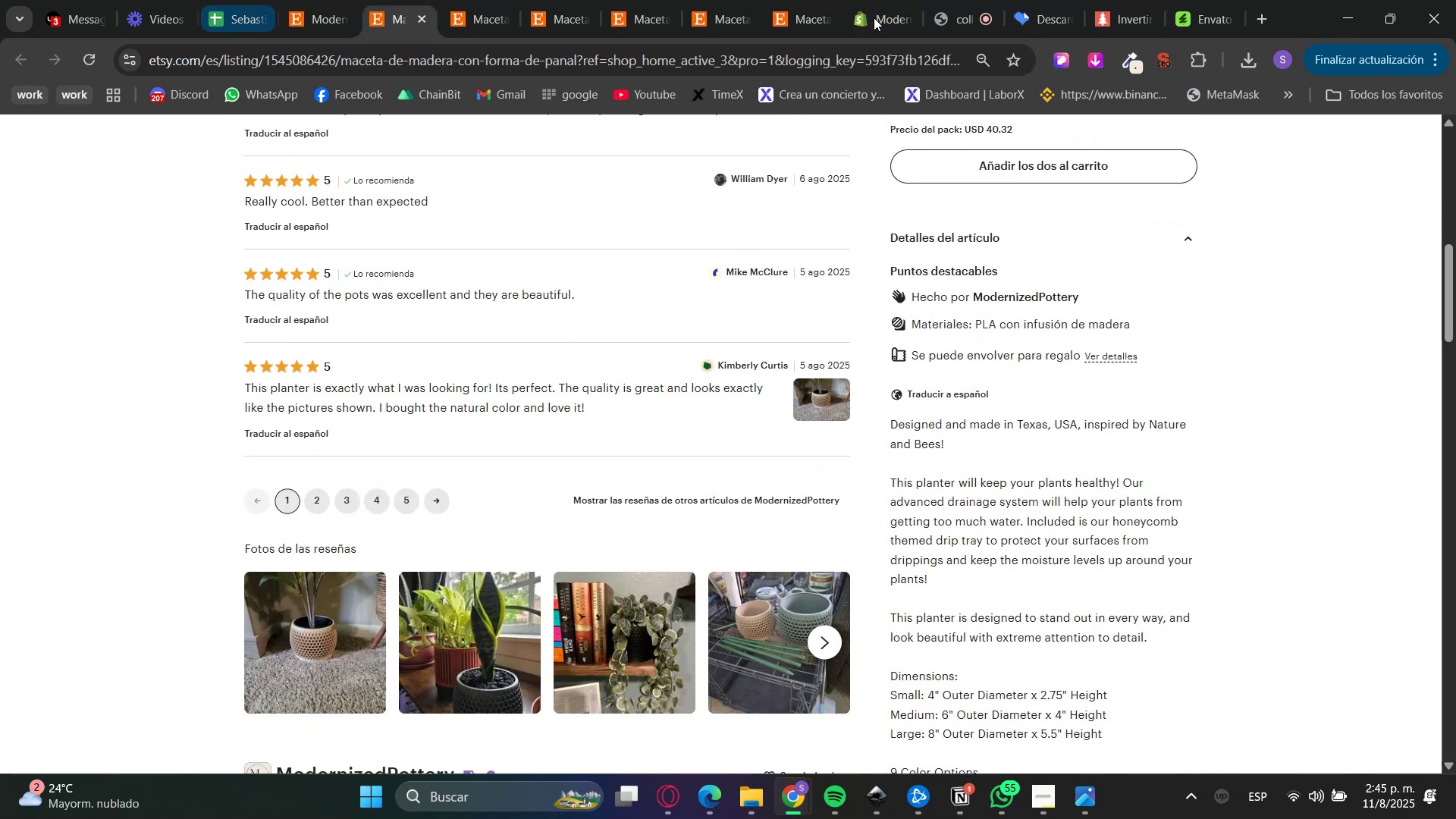 
double_click([891, 0])
 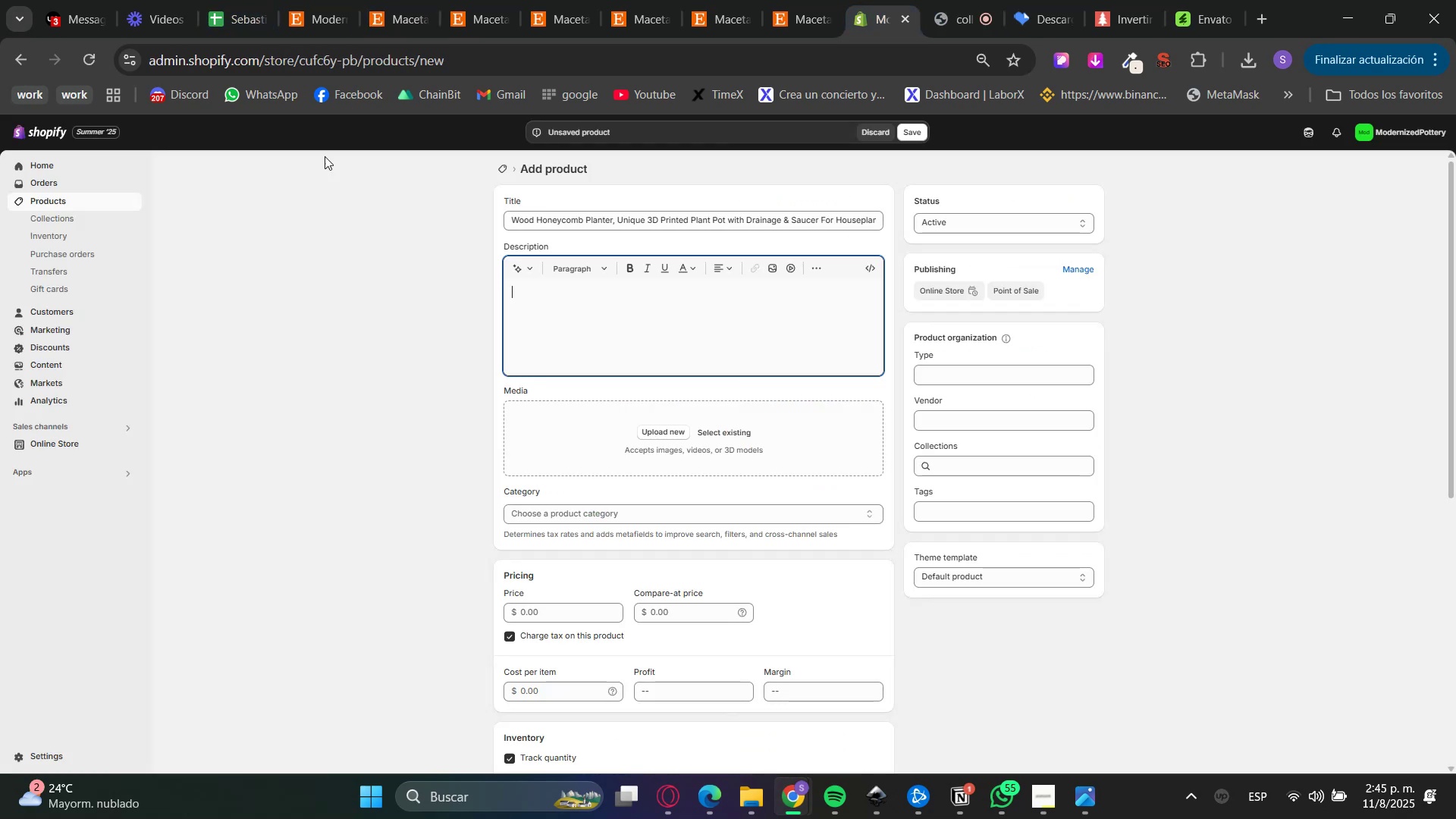 
hold_key(key=ControlLeft, duration=0.45)
left_click([71, 196])
 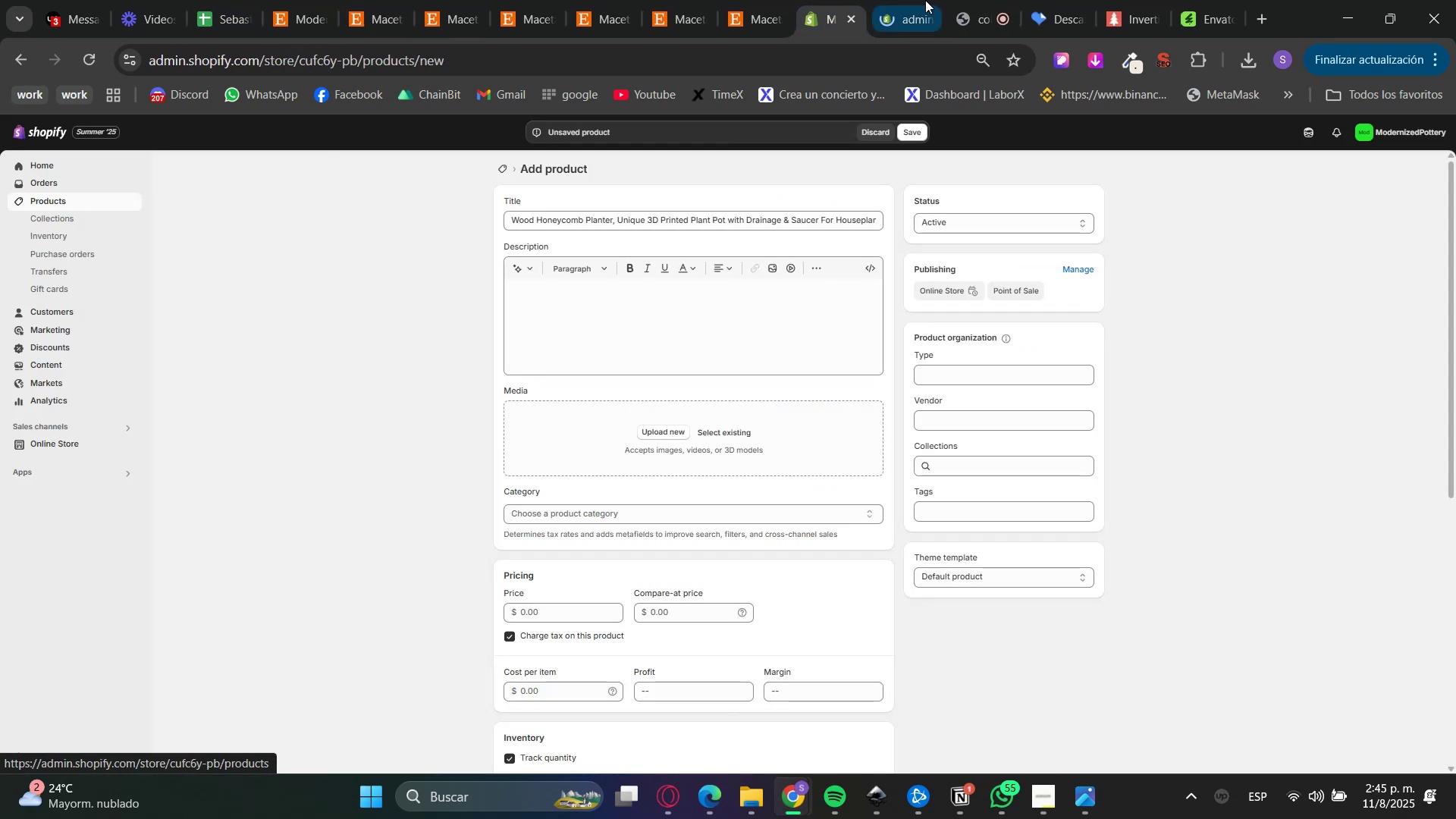 
left_click([925, 0])
 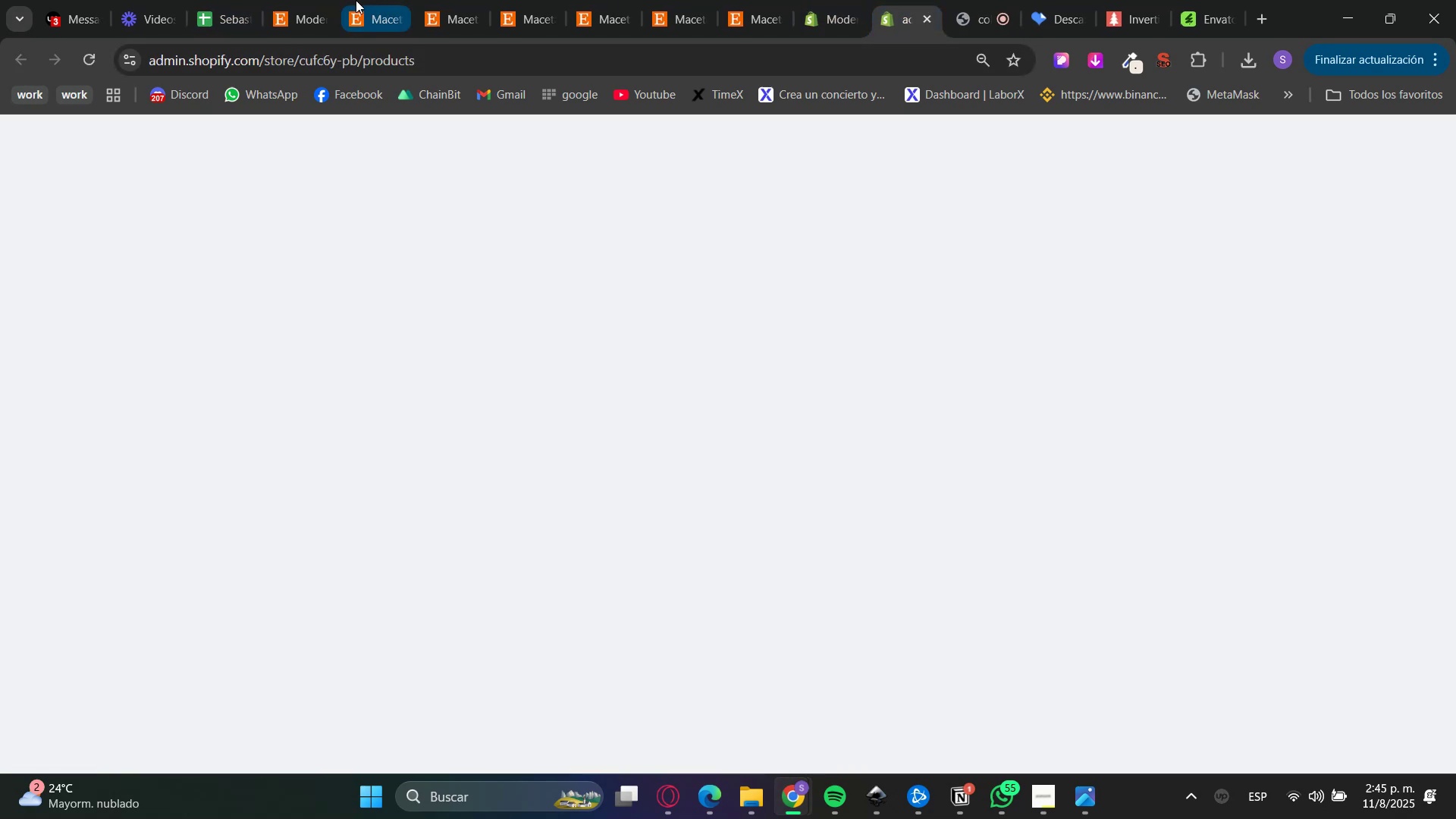 
triple_click([312, 0])
 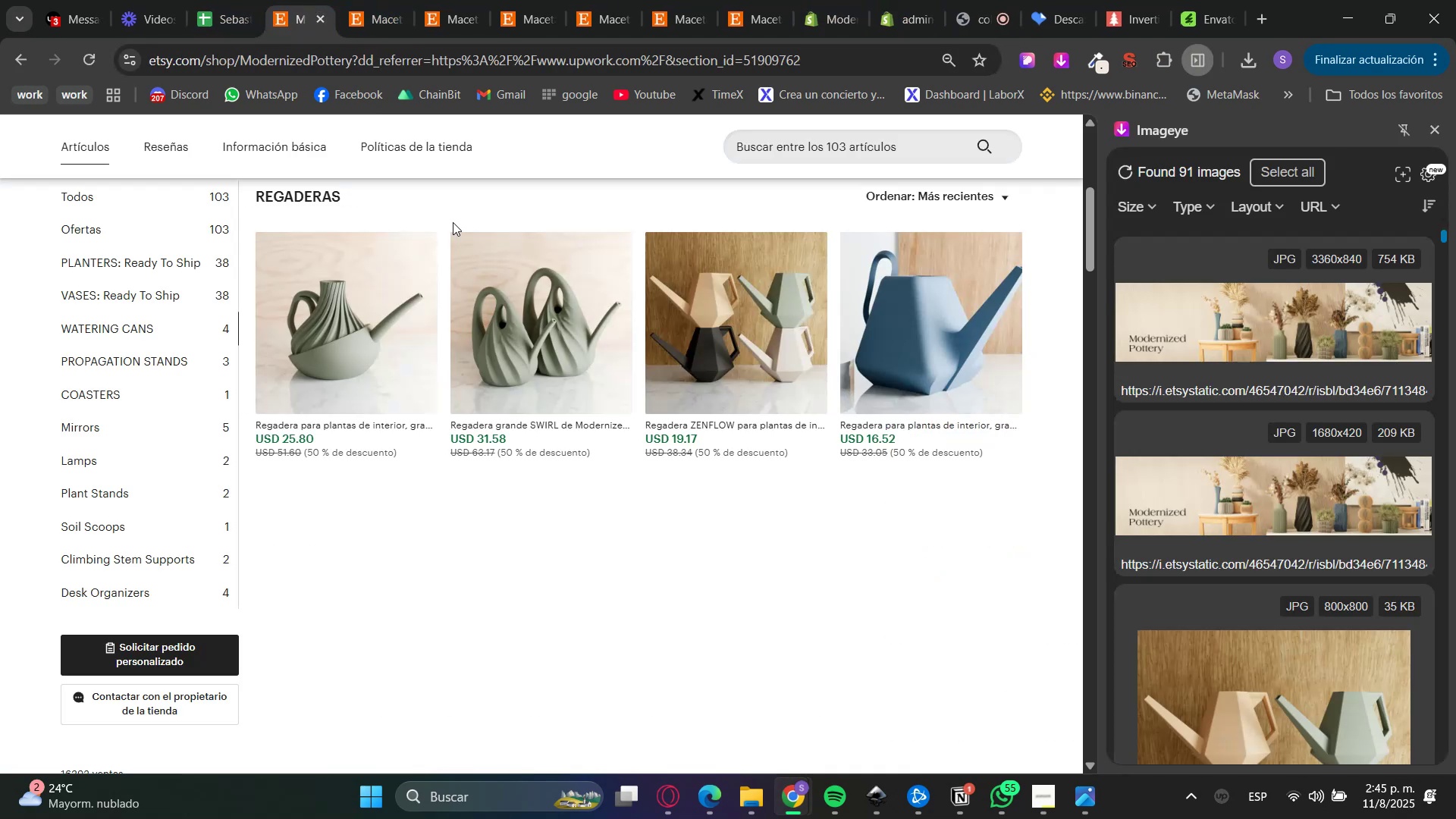 
scroll: coordinate [556, 537], scroll_direction: up, amount: 1.0
 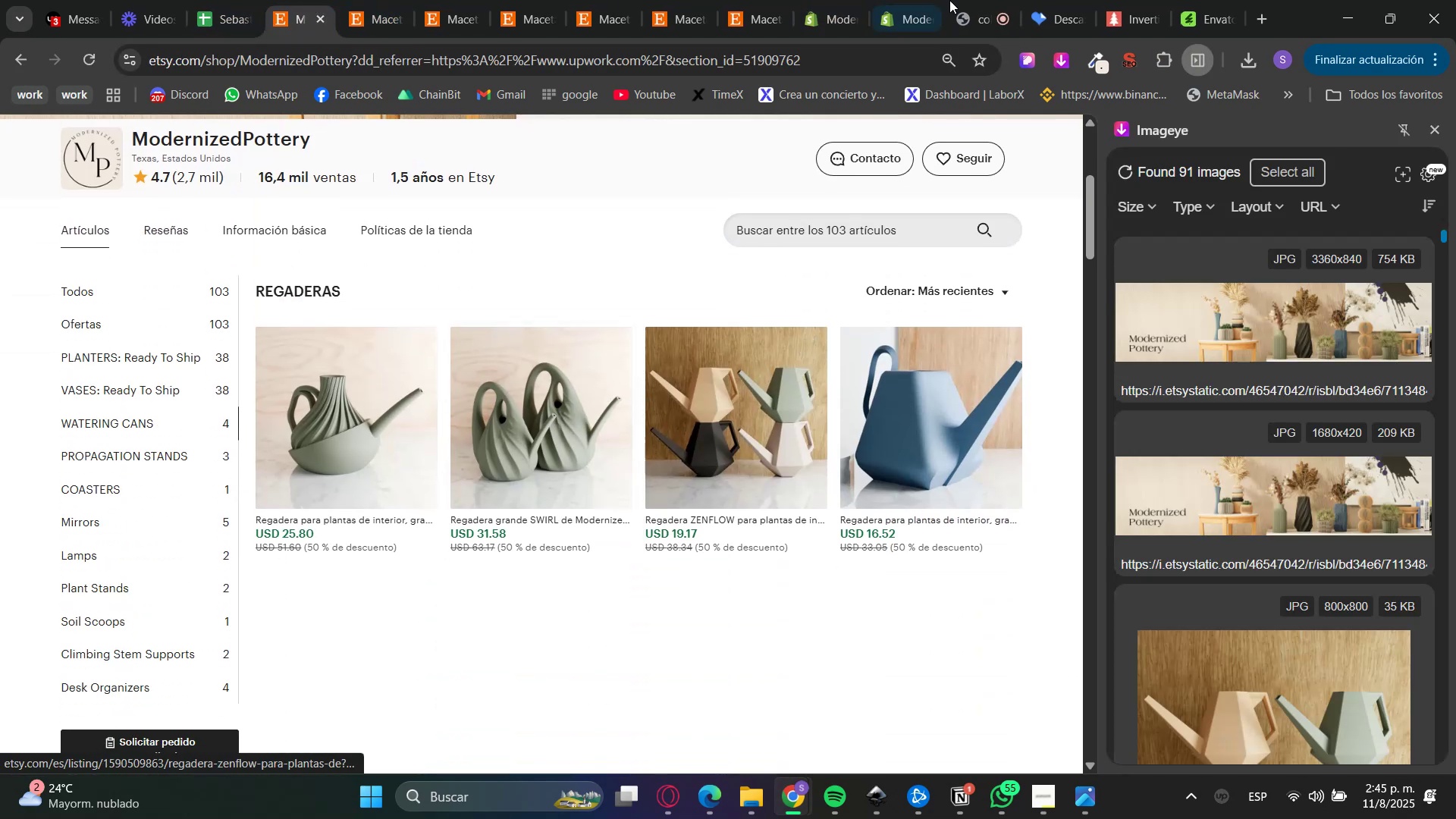 
left_click([926, 0])
 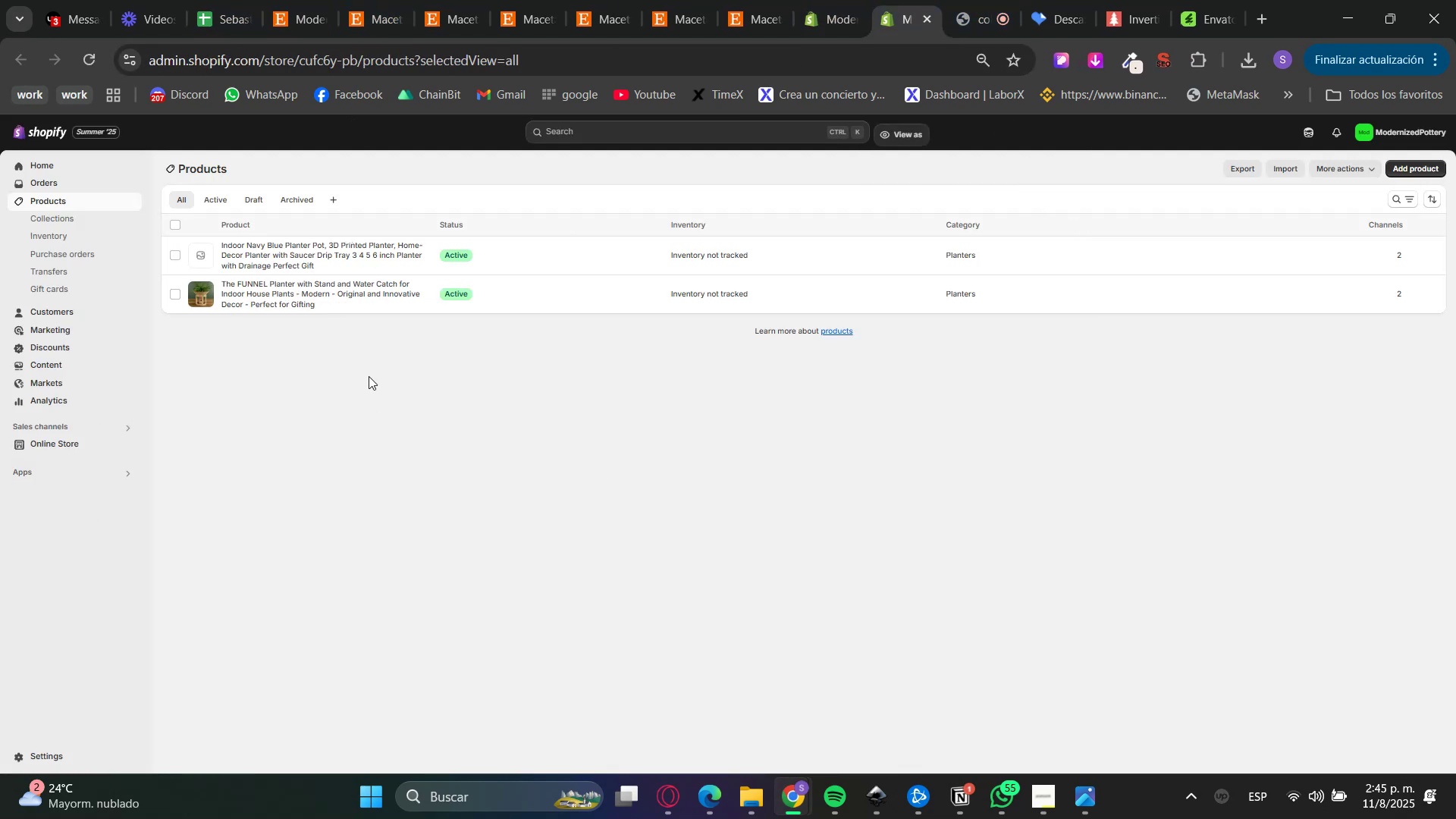 
left_click([293, 247])
 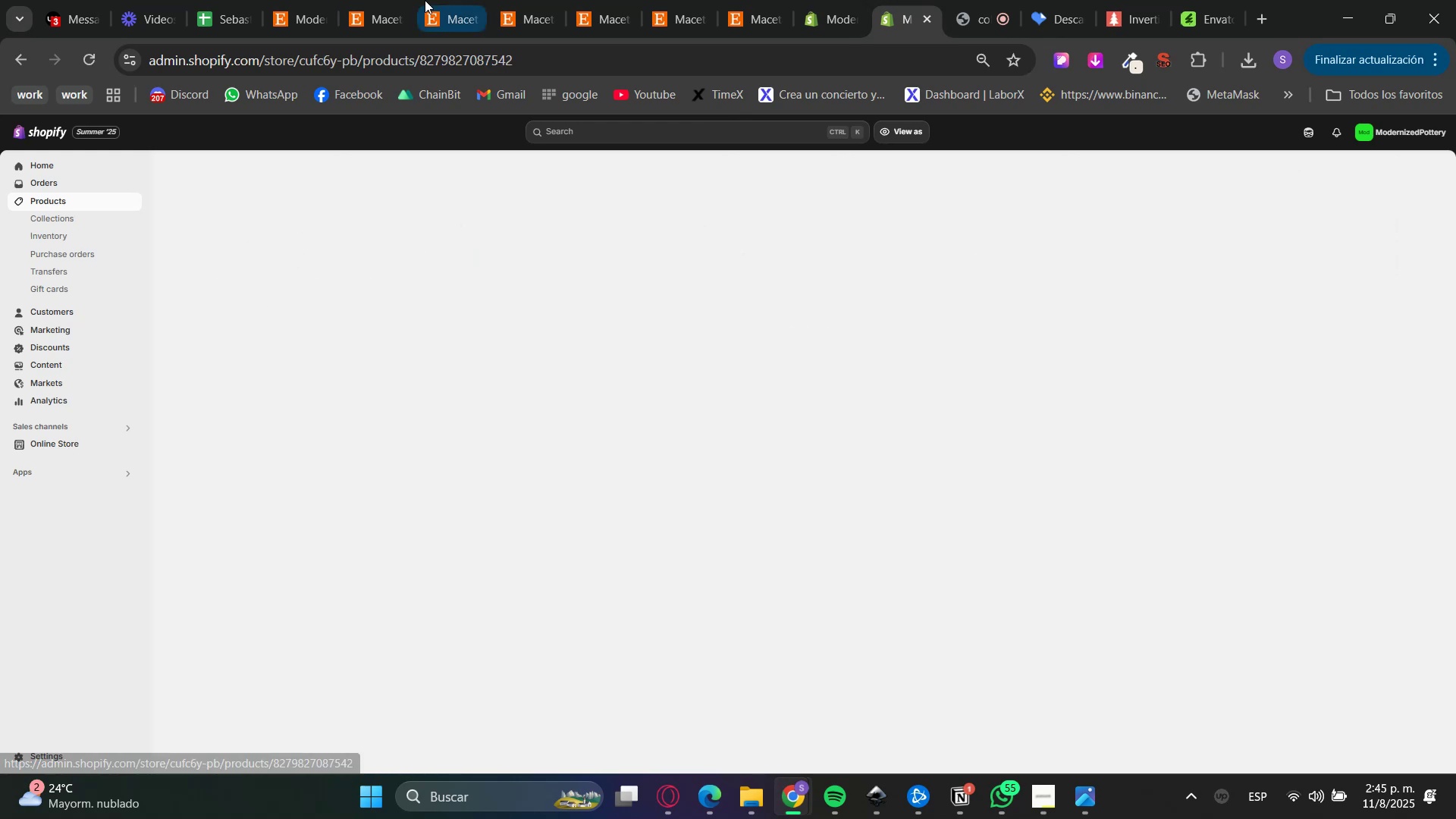 
double_click([353, 0])
 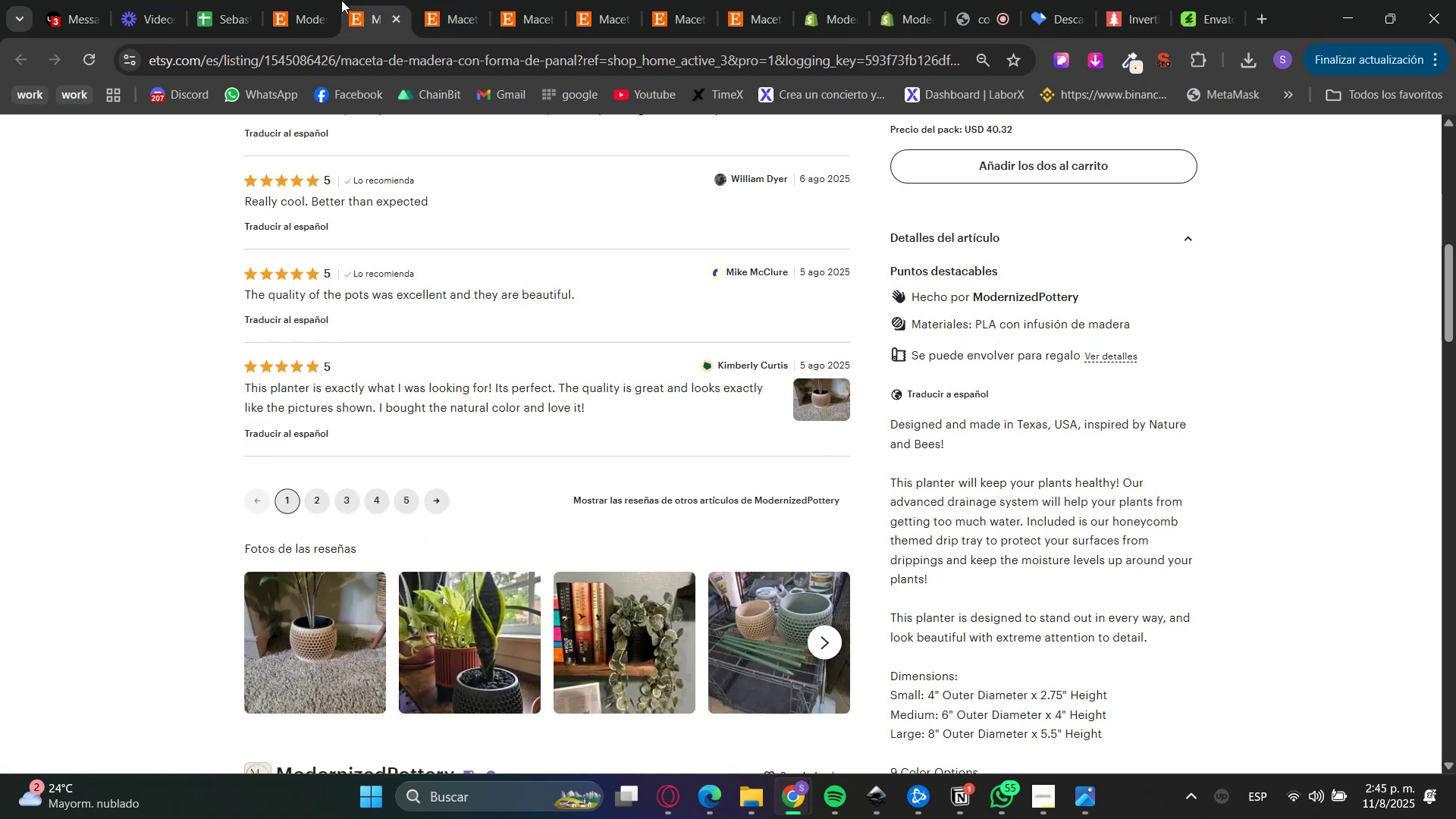 
triple_click([303, 0])
 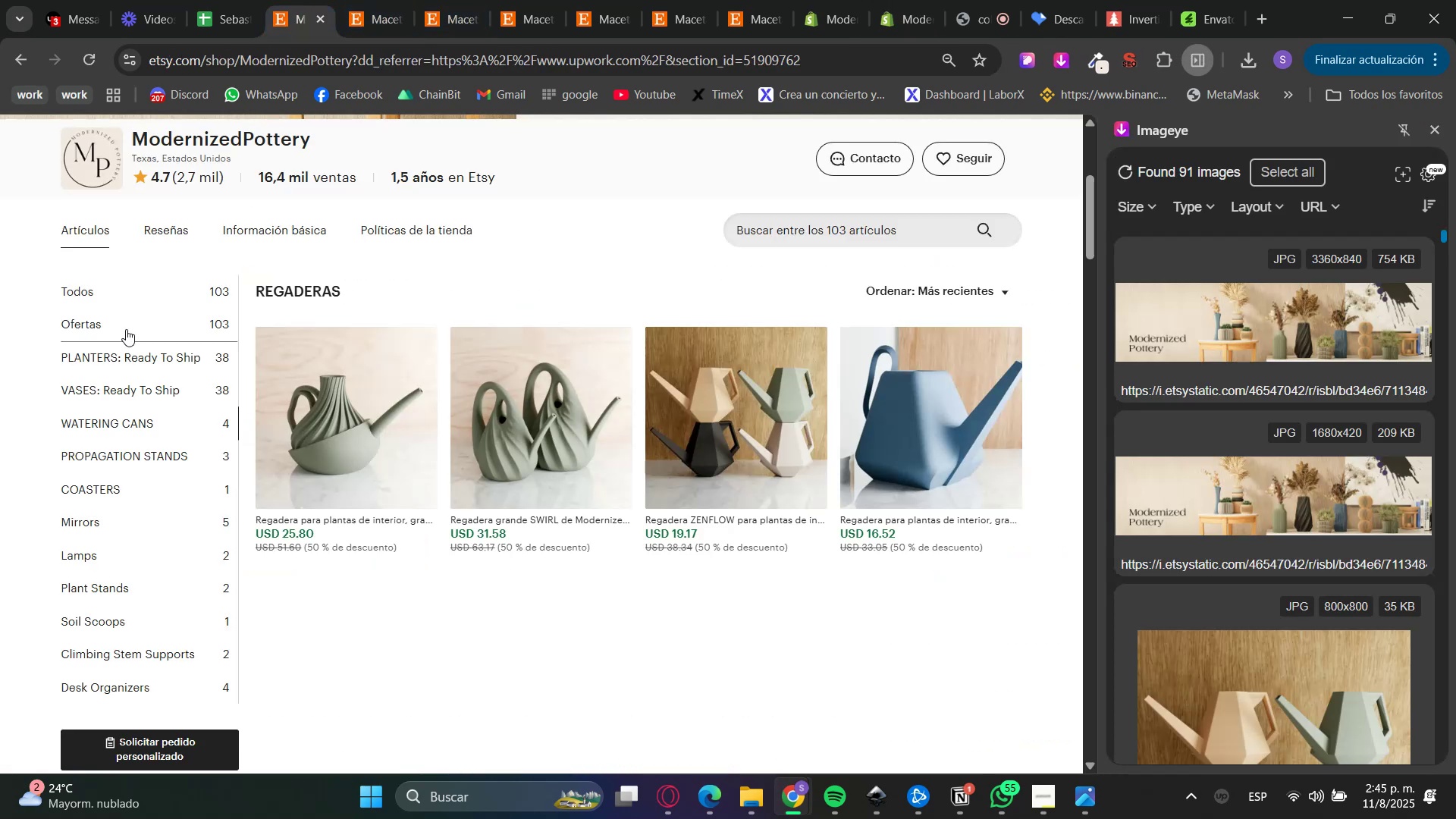 
left_click([130, 366])
 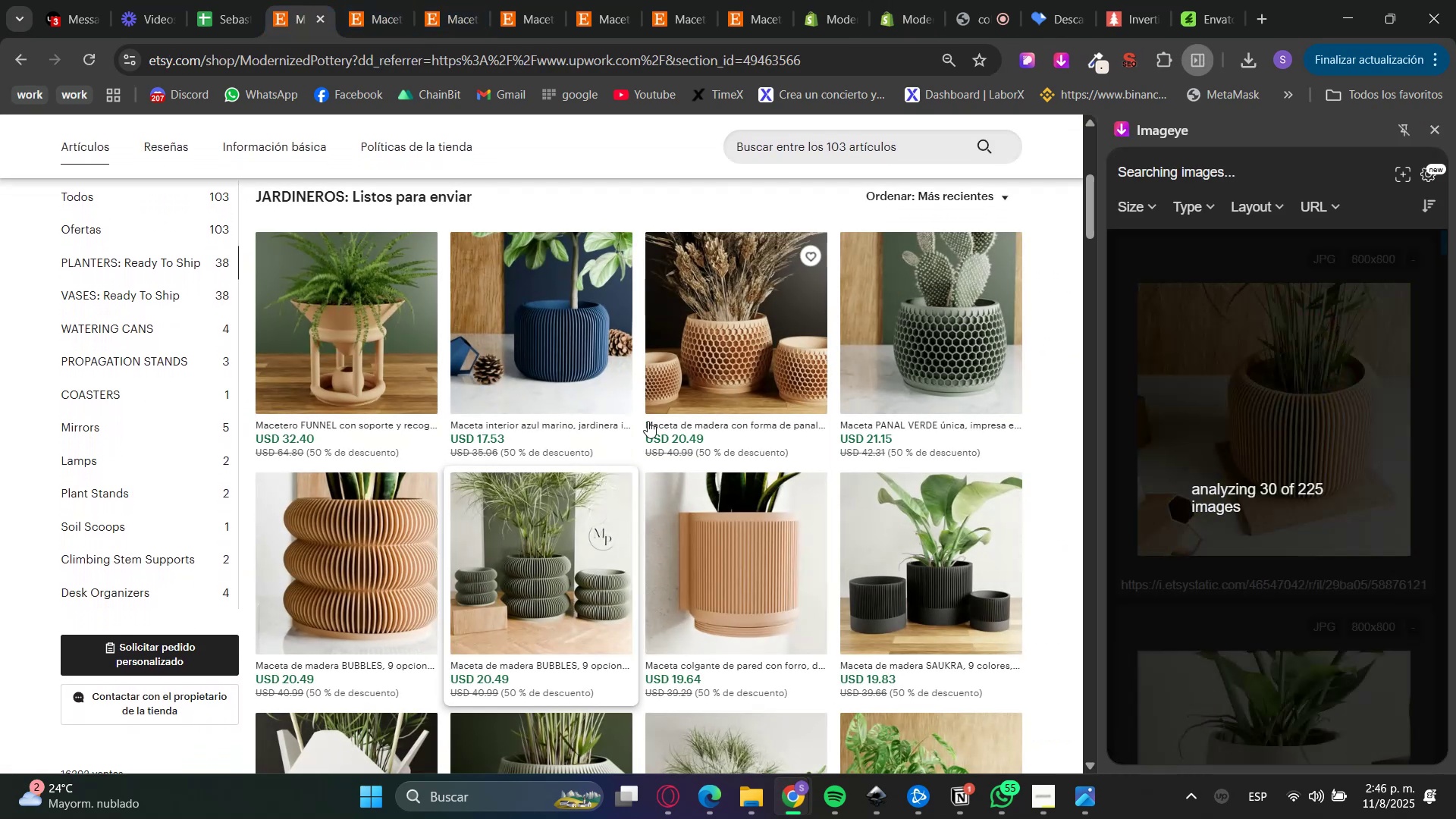 
hold_key(key=ControlLeft, duration=0.72)
left_click([548, 340])
 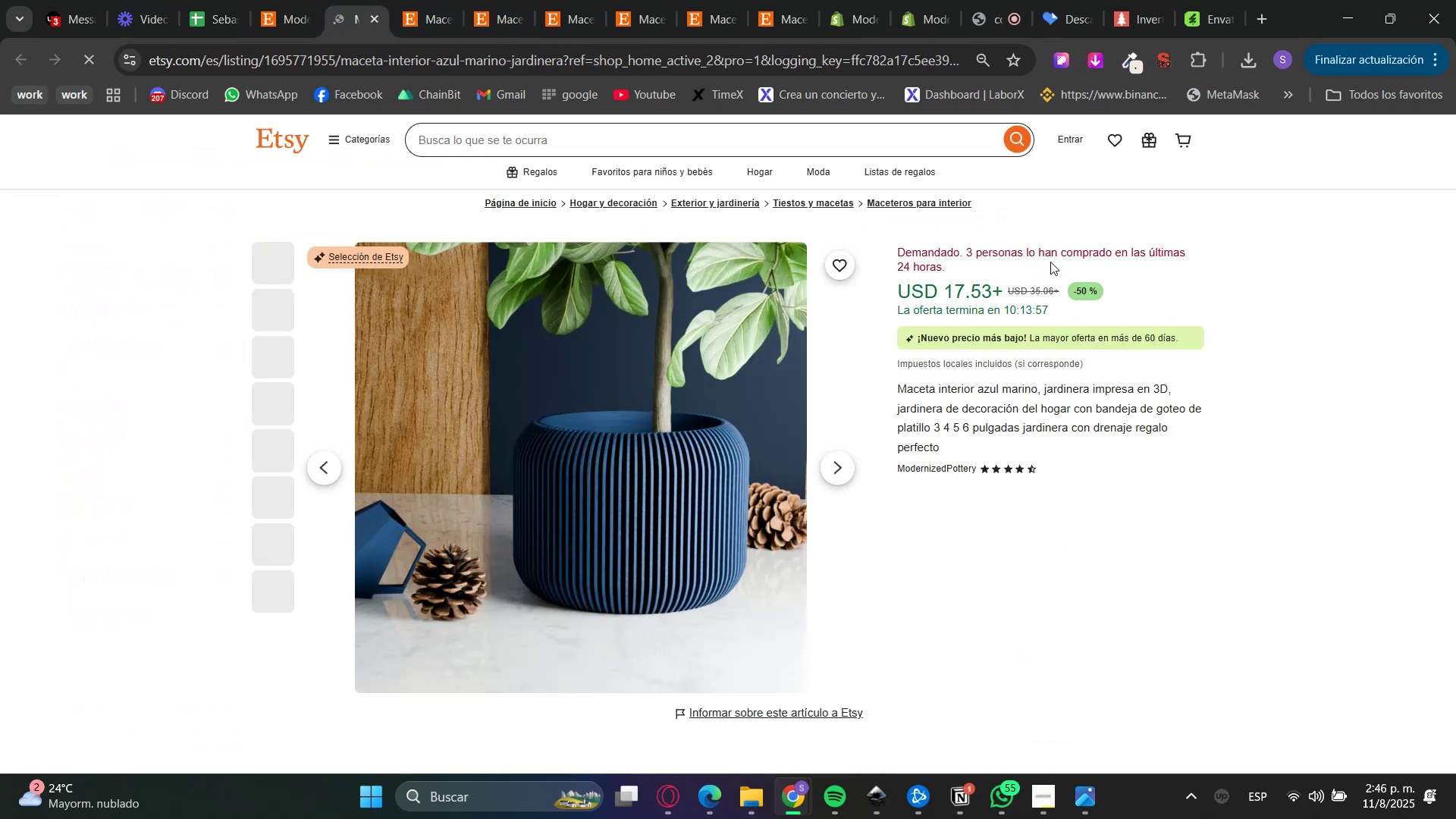 
scroll: coordinate [998, 440], scroll_direction: down, amount: 4.0
 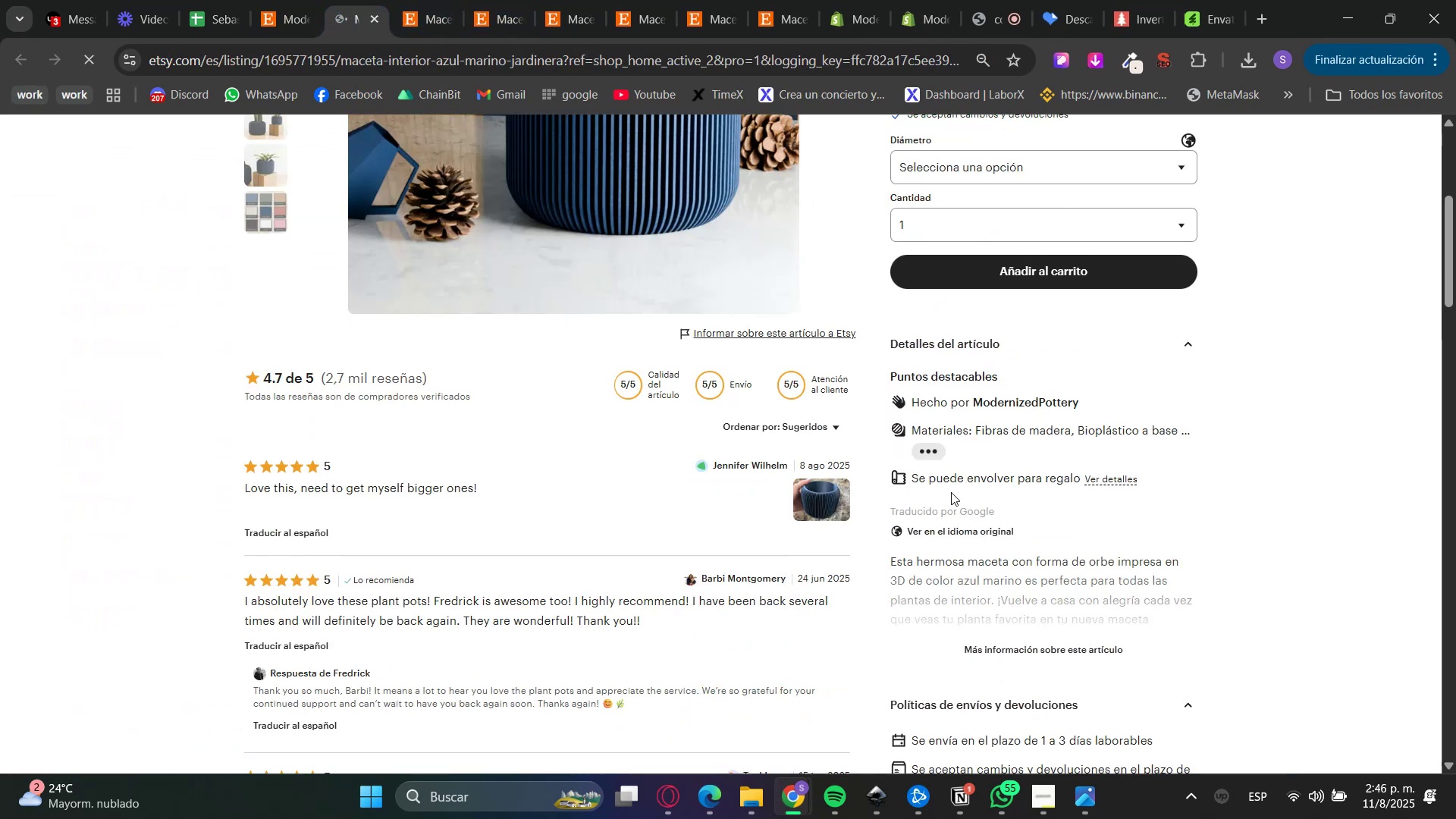 
left_click([935, 529])
 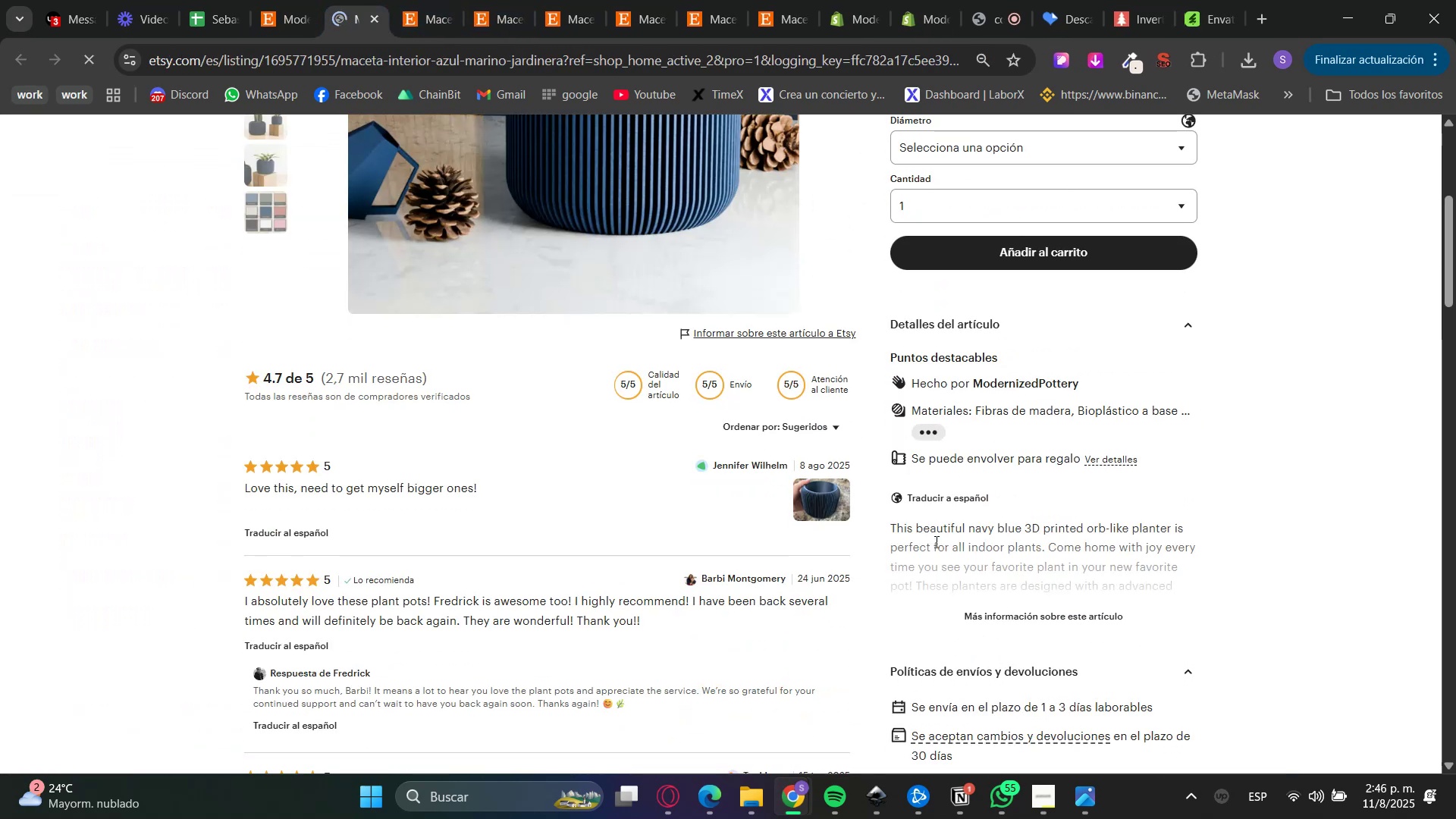 
scroll: coordinate [940, 538], scroll_direction: up, amount: 6.0
 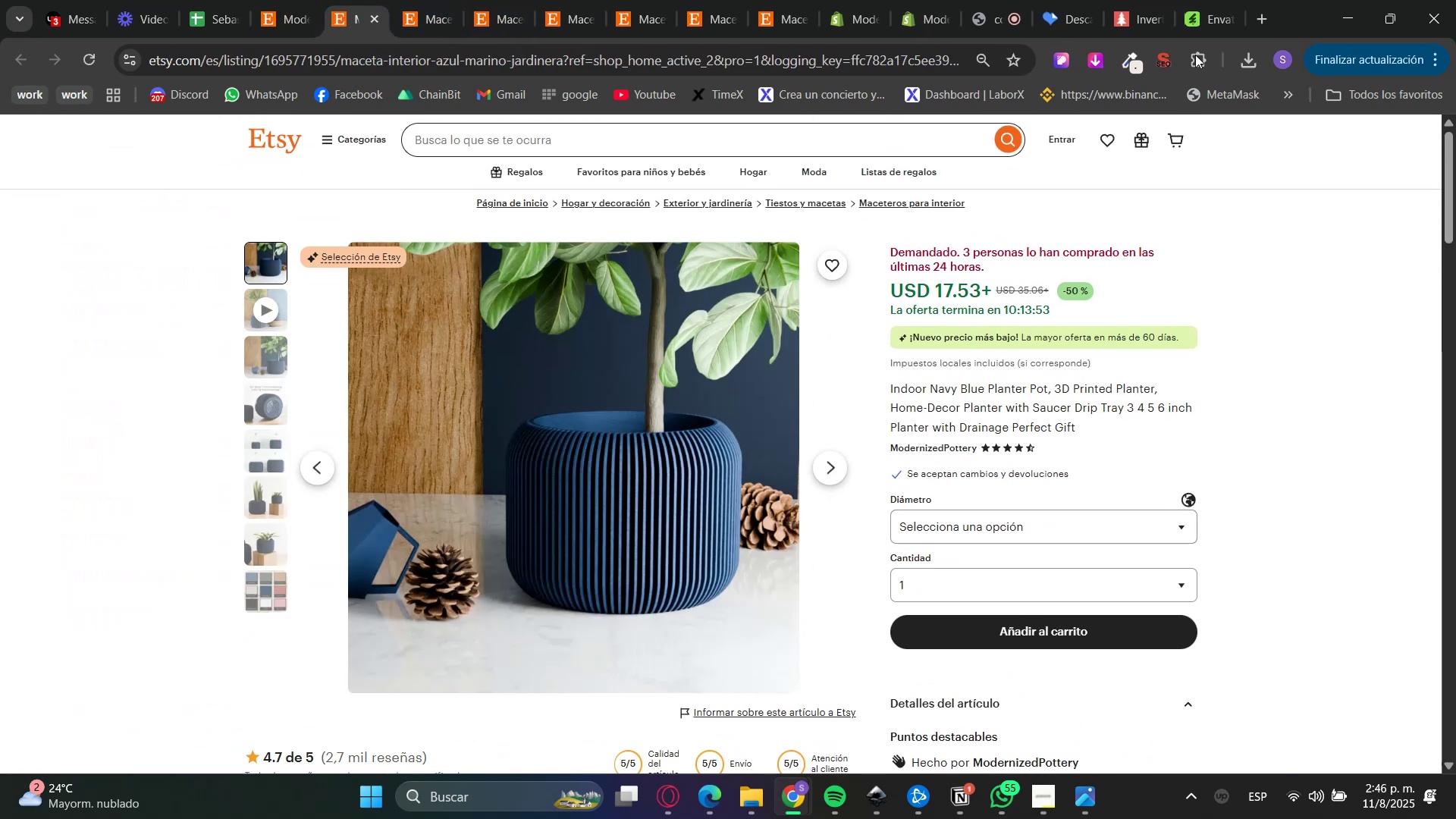 
left_click([1094, 61])
 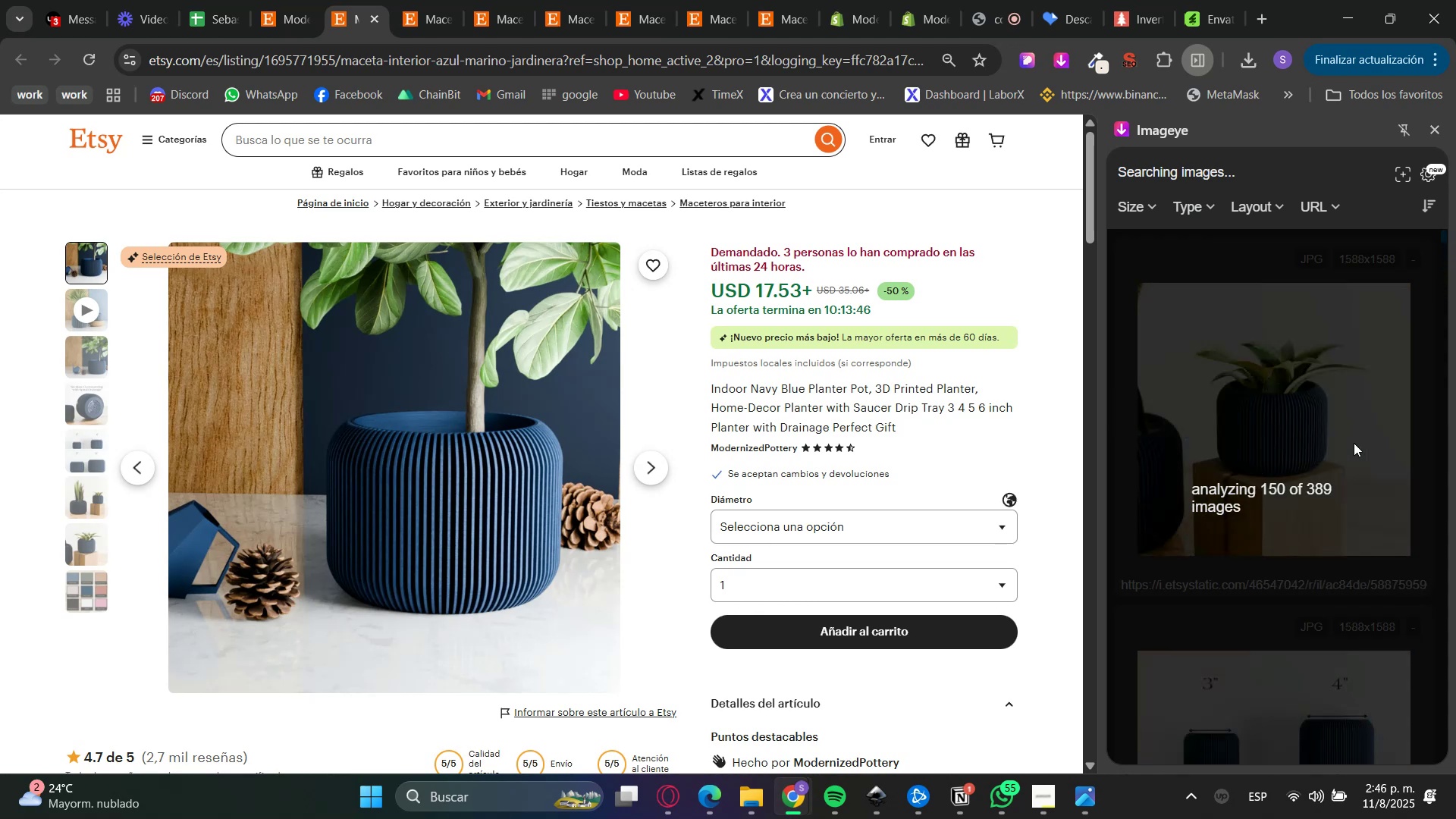 
wait(11.76)
 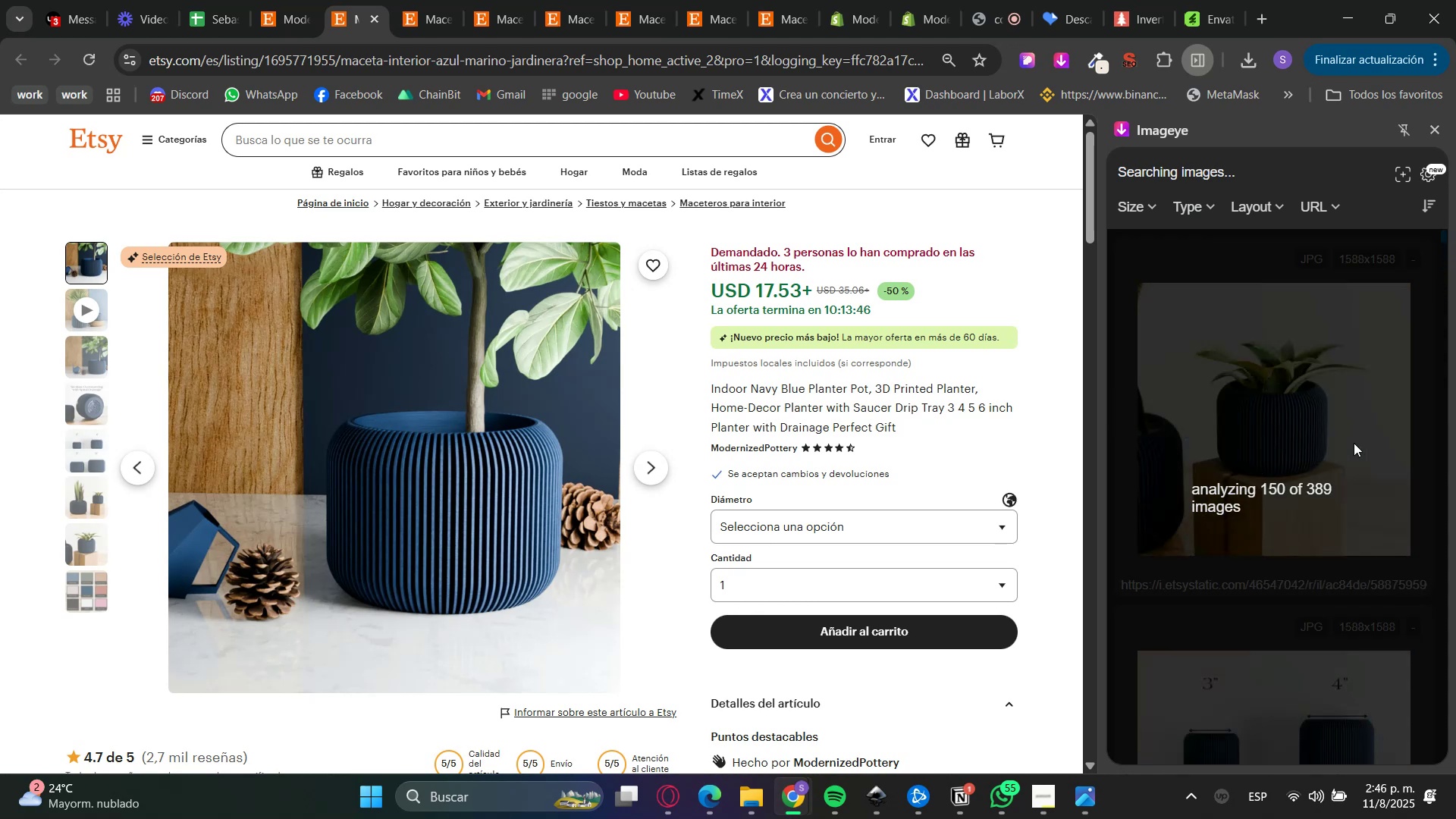 
scroll: coordinate [1345, 436], scroll_direction: down, amount: 21.0
 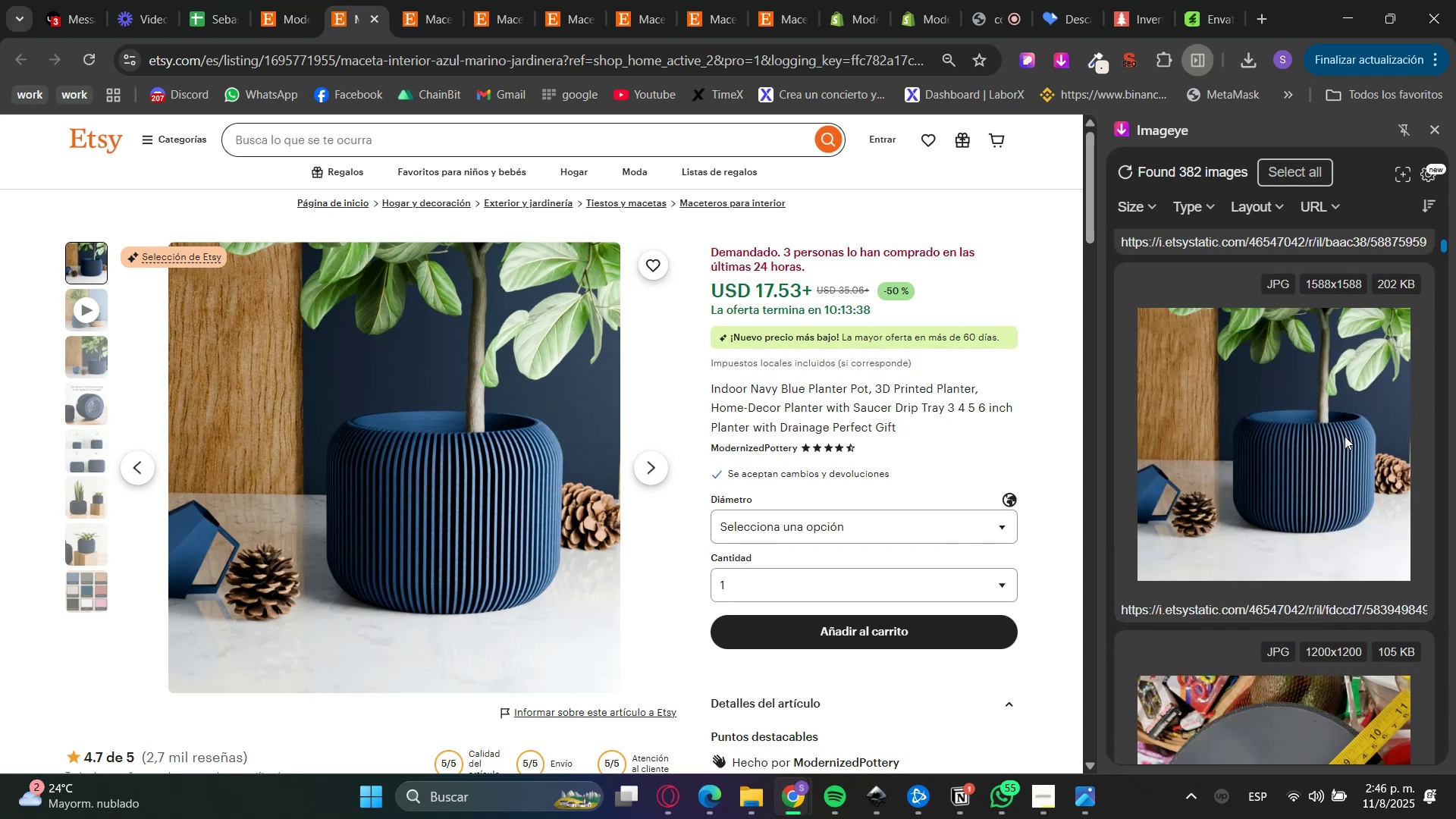 
left_click([1339, 429])
 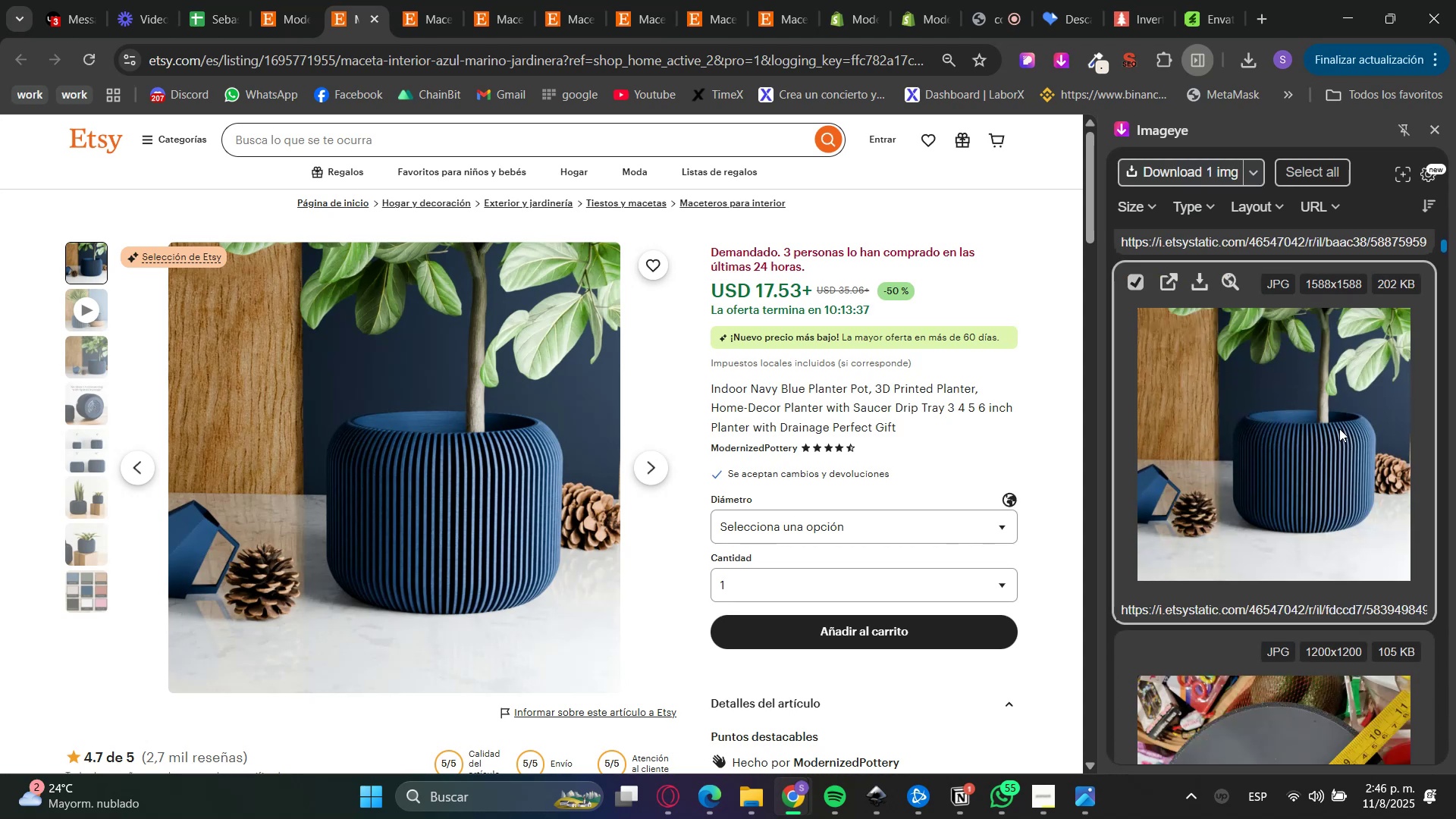 
scroll: coordinate [1315, 479], scroll_direction: up, amount: 28.0
 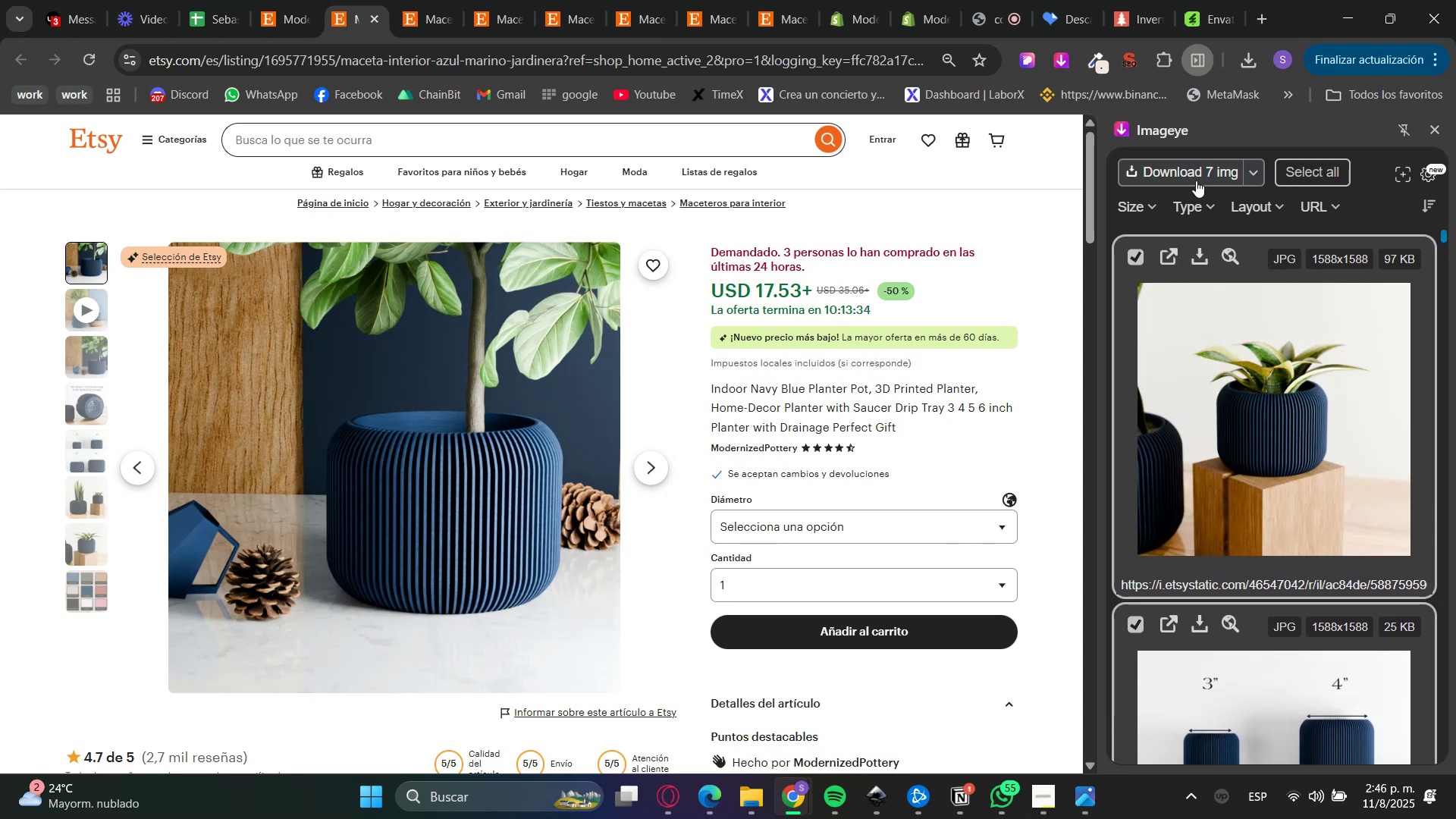 
left_click([1332, 441])
 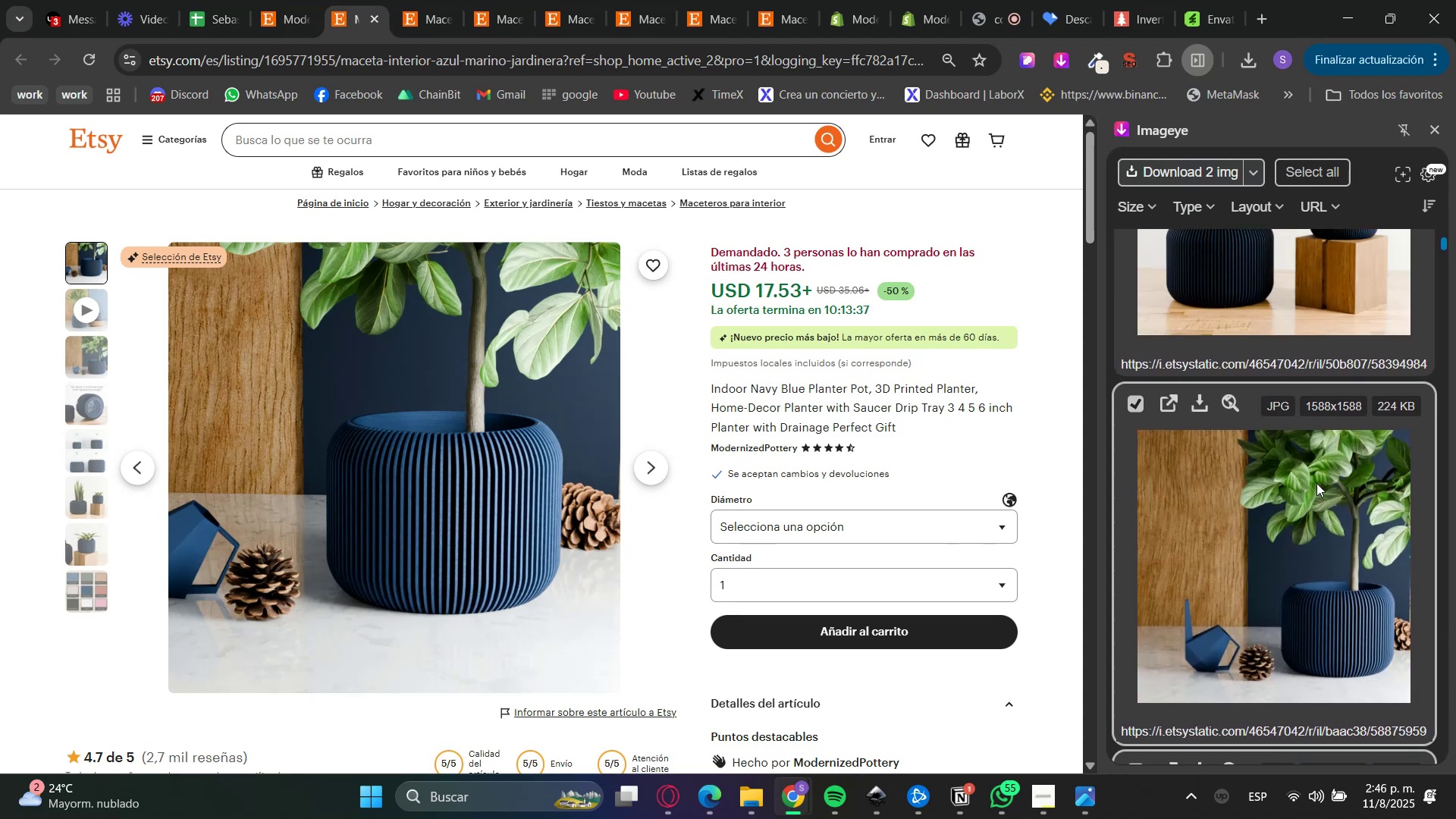 
left_click([1316, 483])
 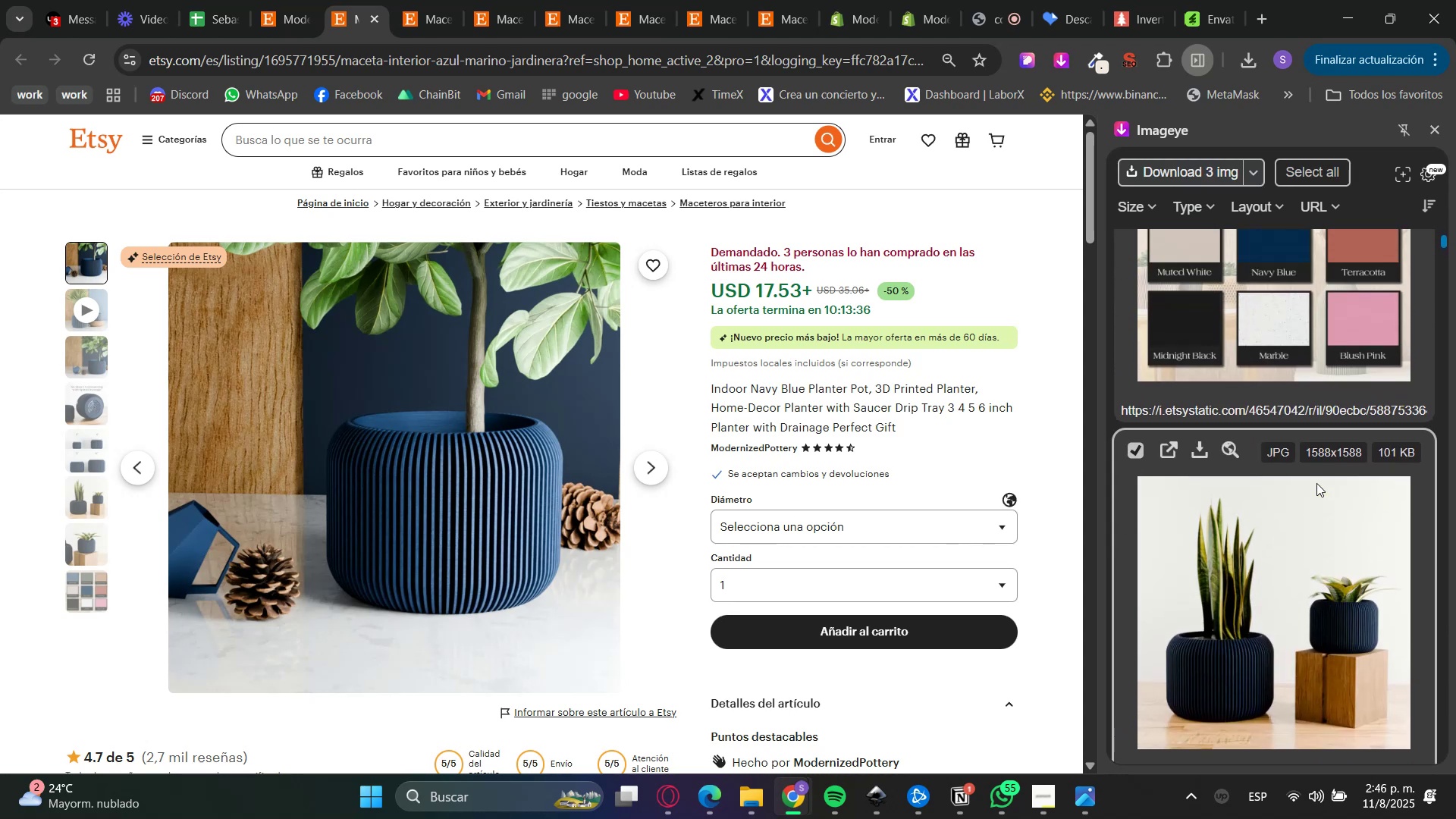 
left_click([1316, 483])
 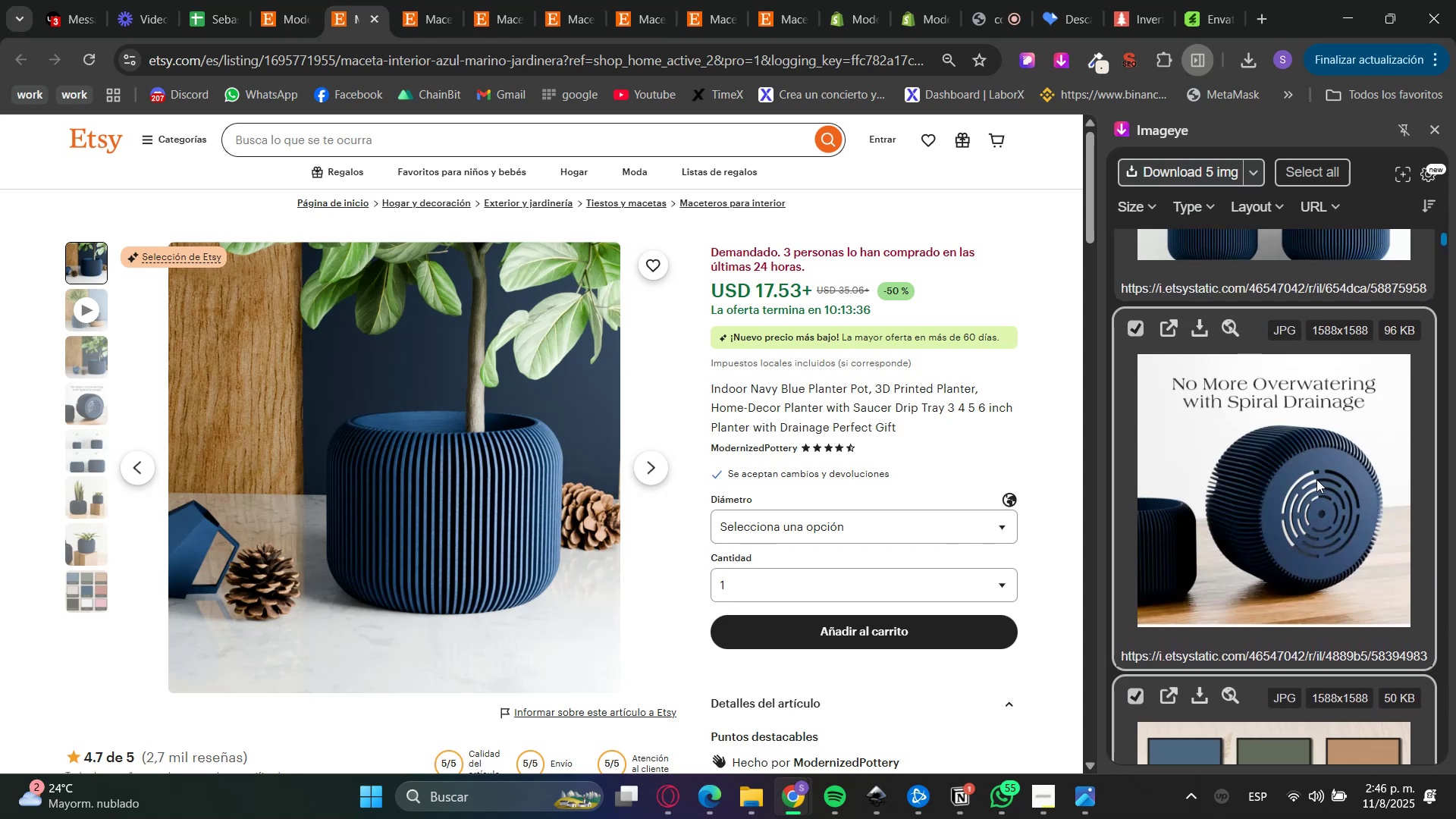 
left_click([1316, 479])
 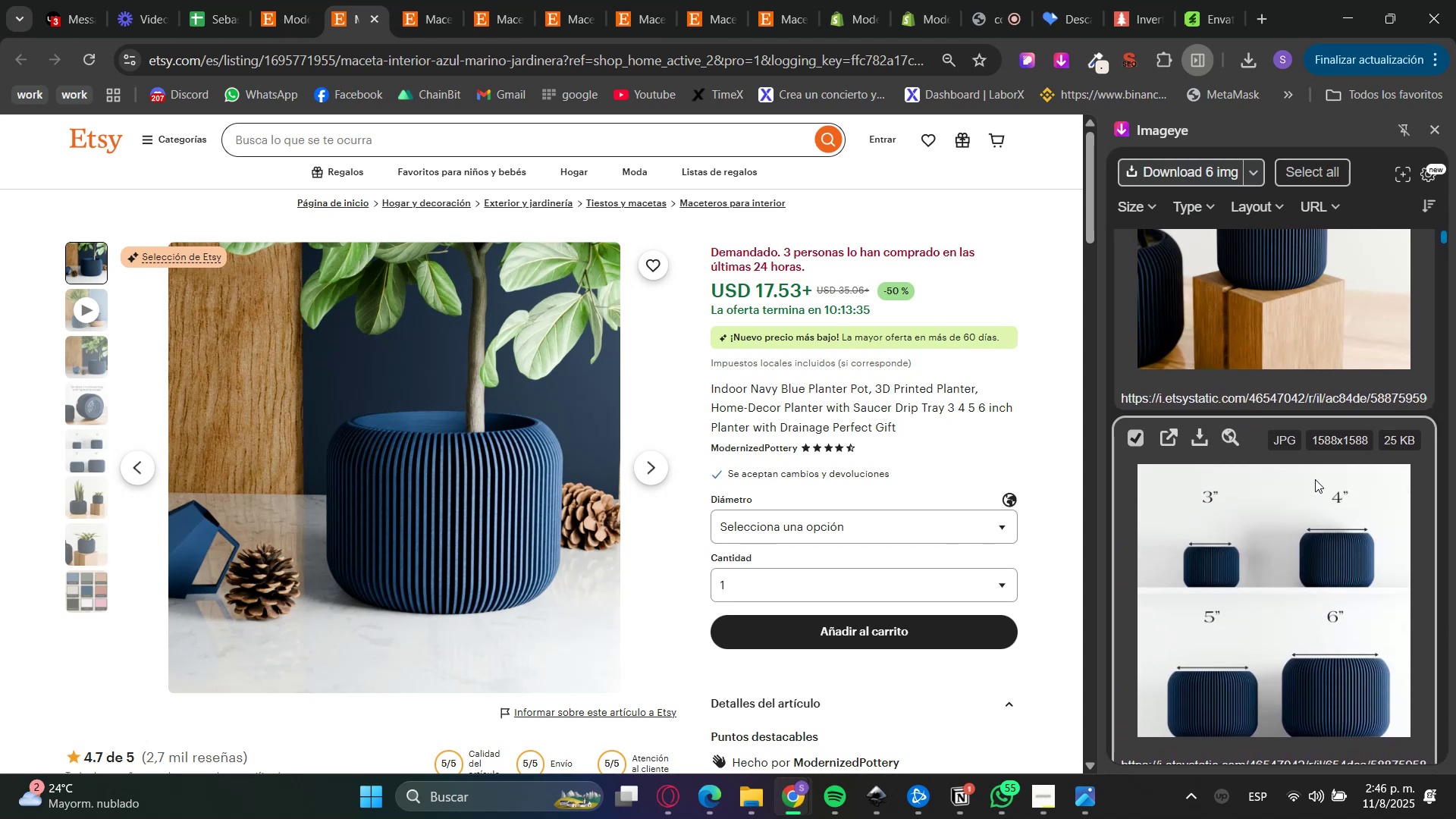 
left_click([1315, 479])
 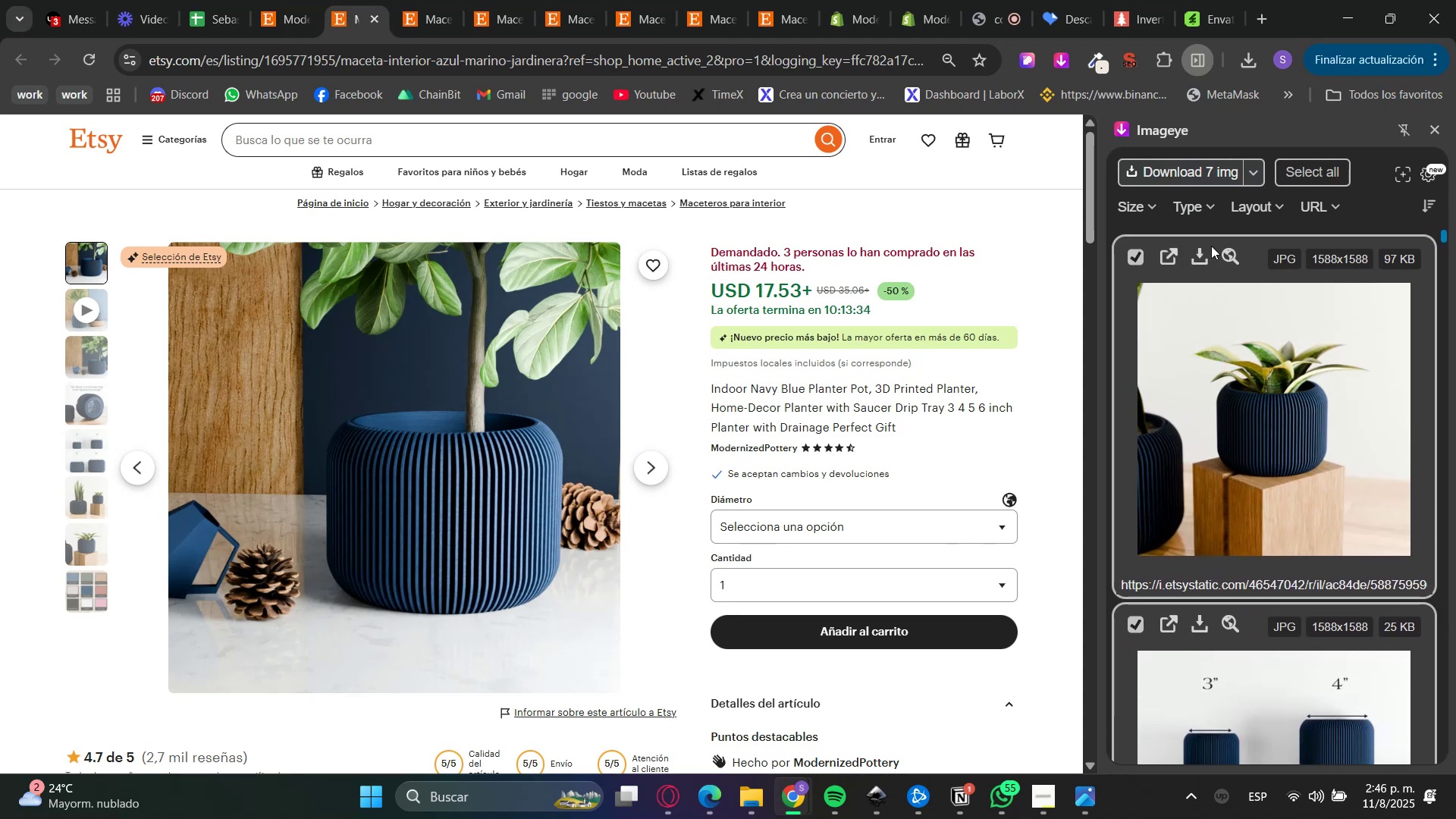 
left_click([1190, 171])
 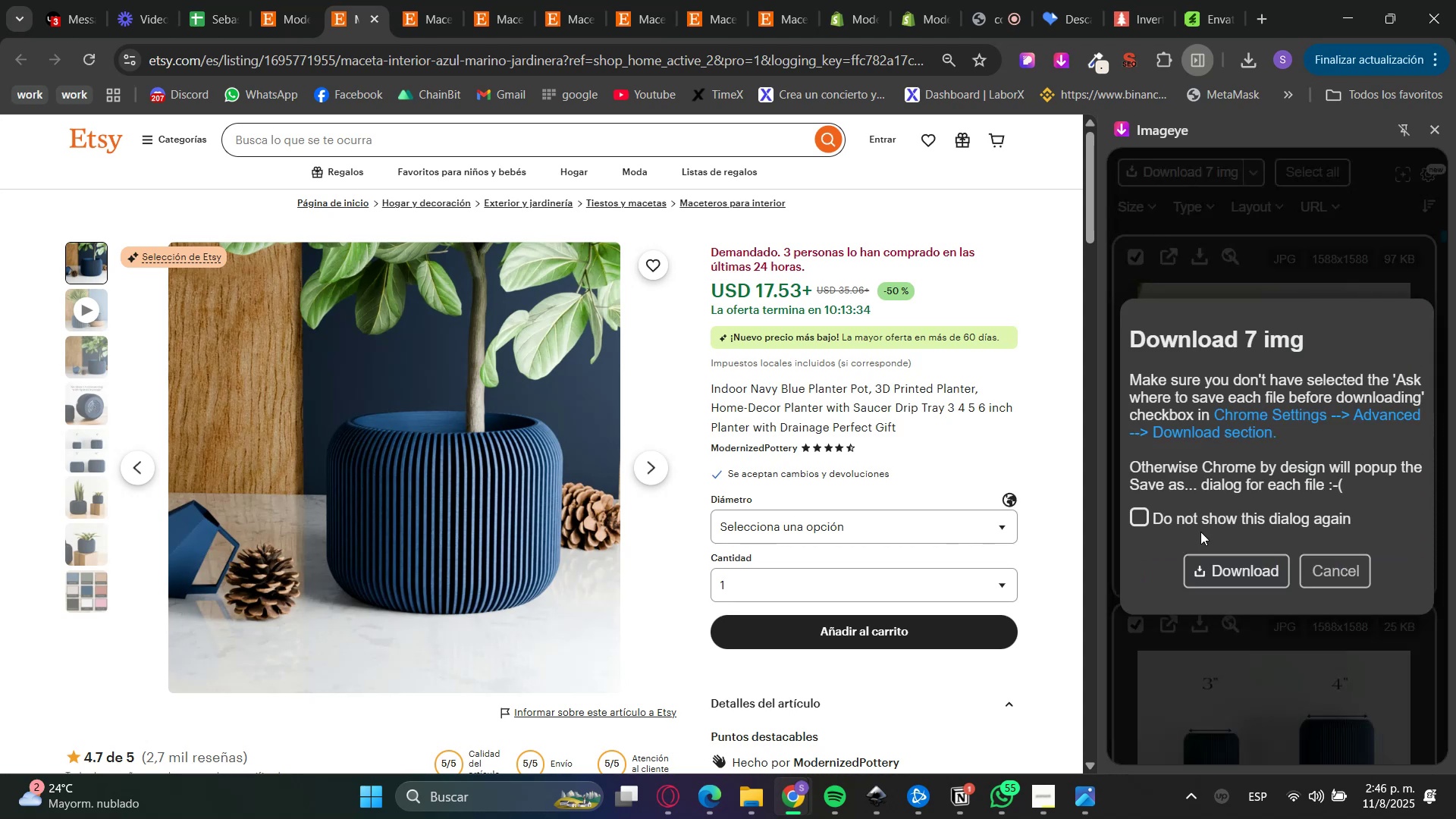 
left_click([1214, 570])
 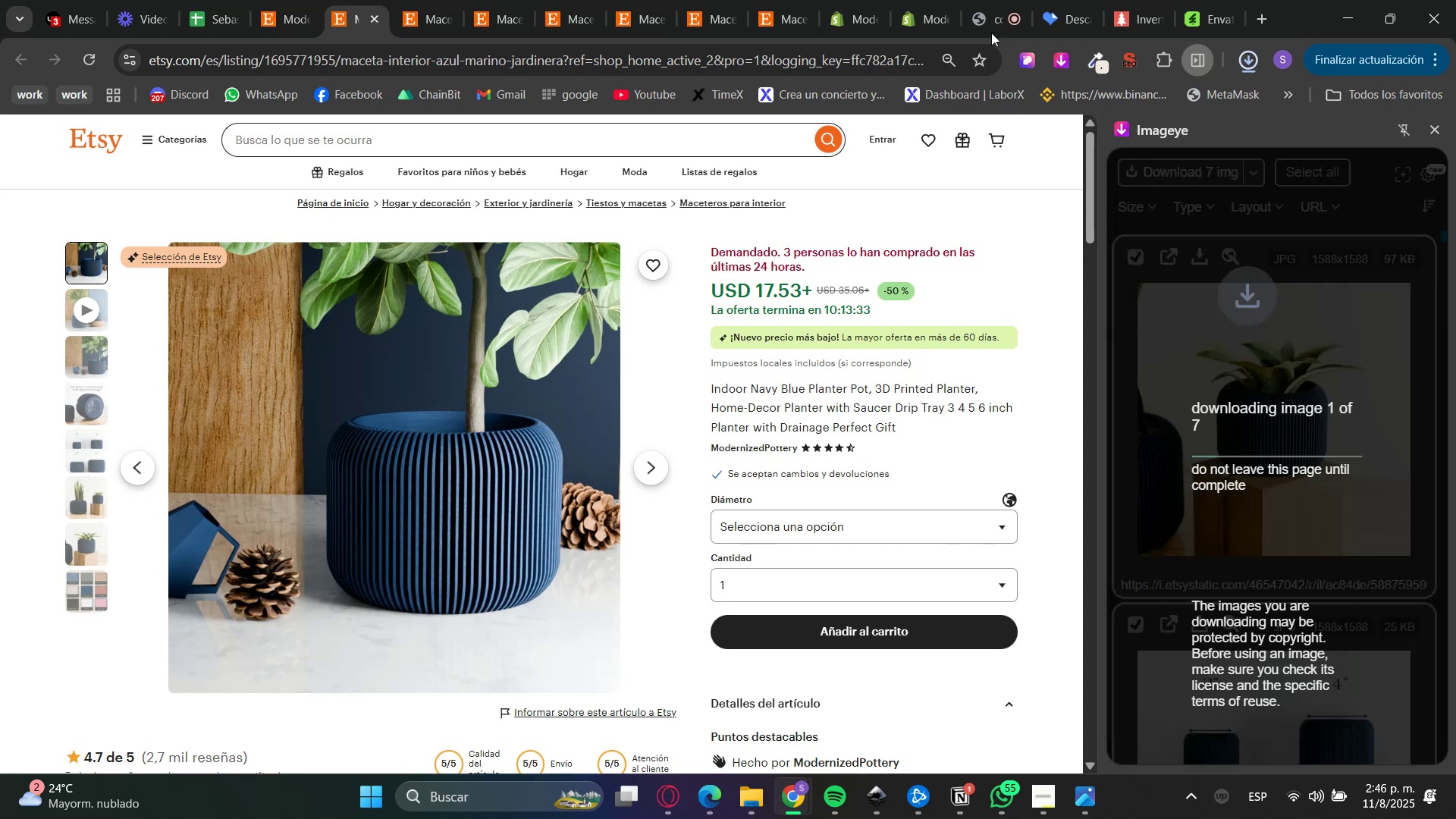 
left_click([939, 0])
 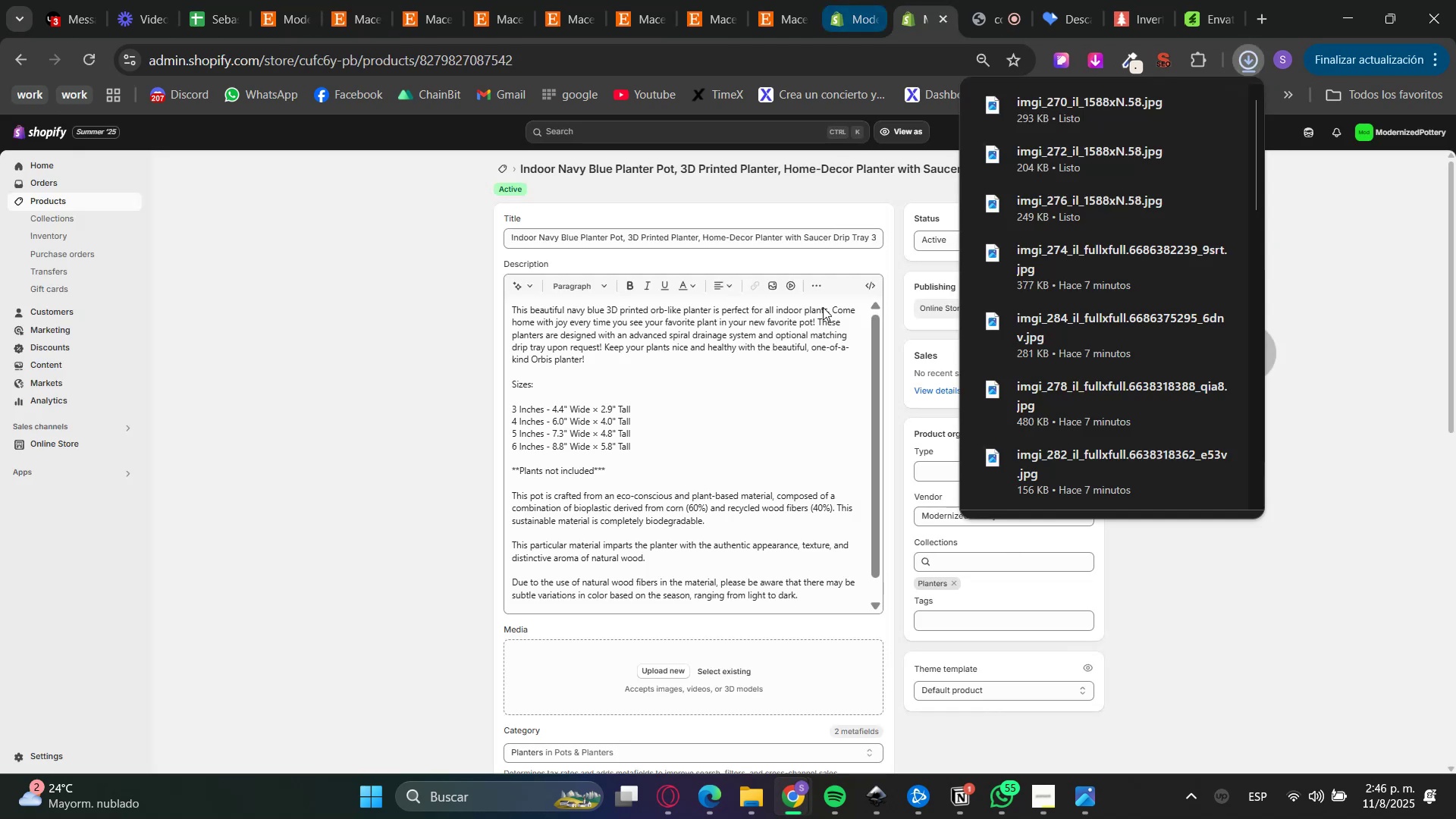 
scroll: coordinate [454, 580], scroll_direction: down, amount: 2.0
 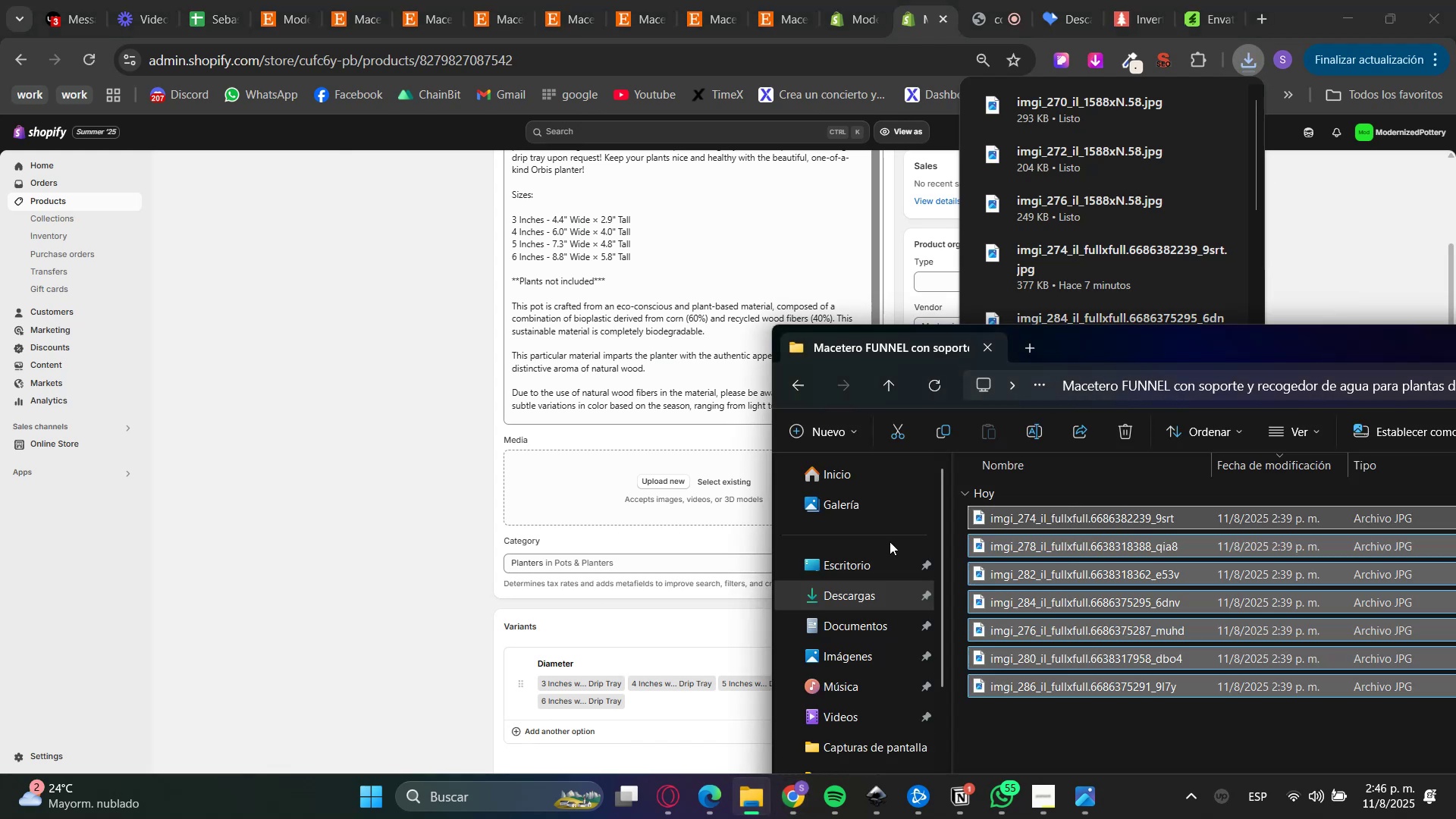 
left_click([836, 607])
 